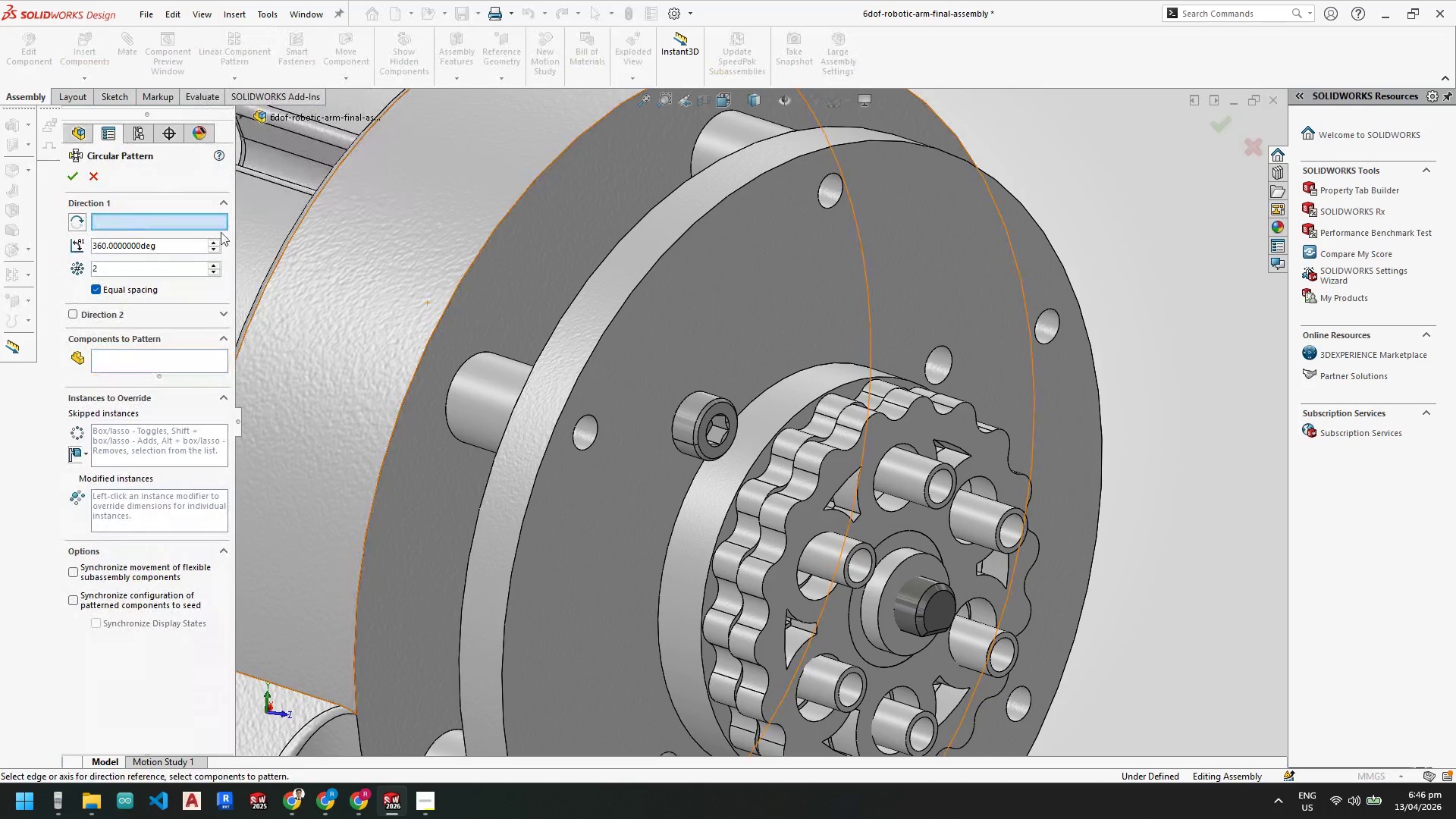 
left_click([570, 351])
 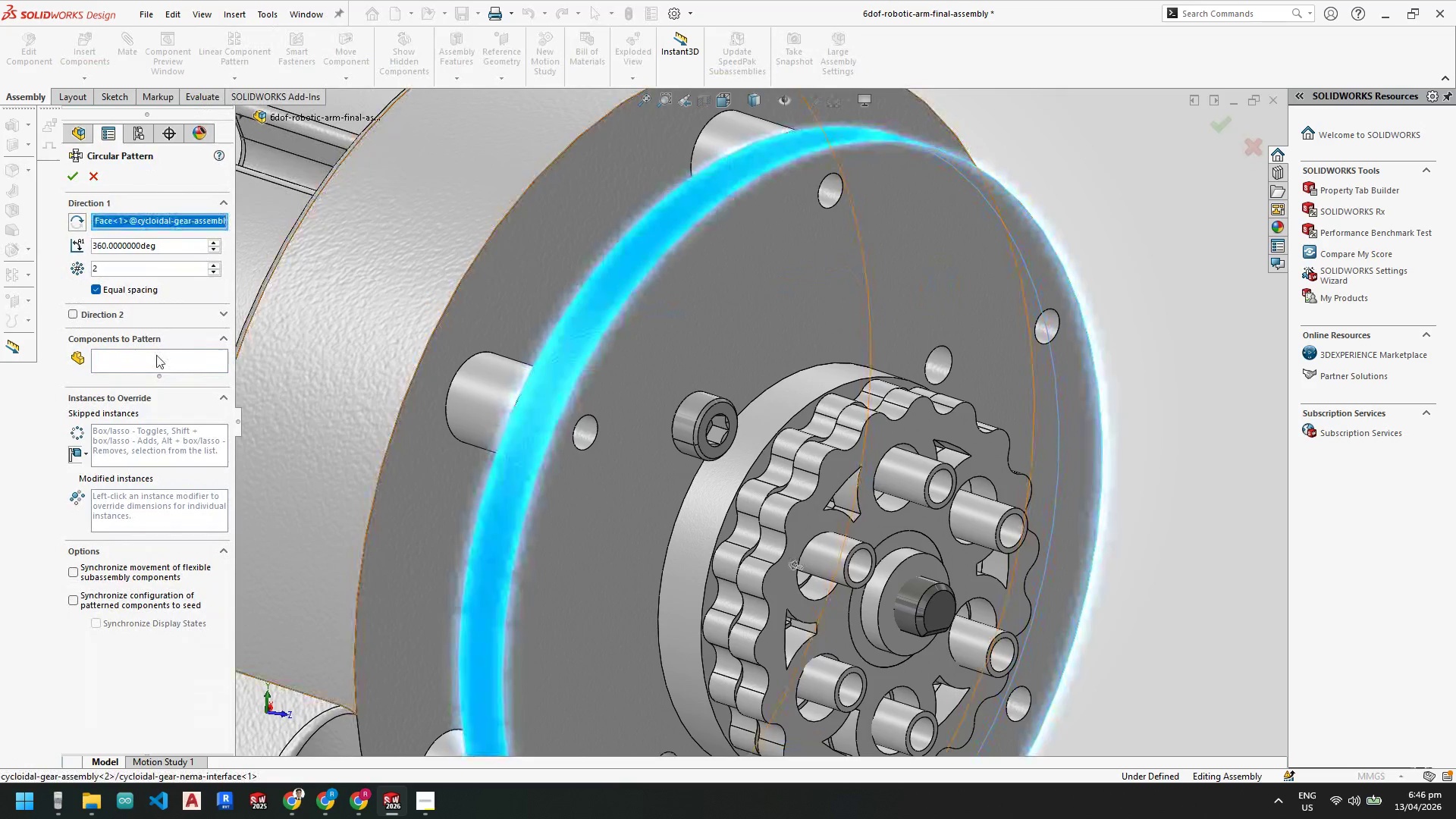 
left_click([156, 355])
 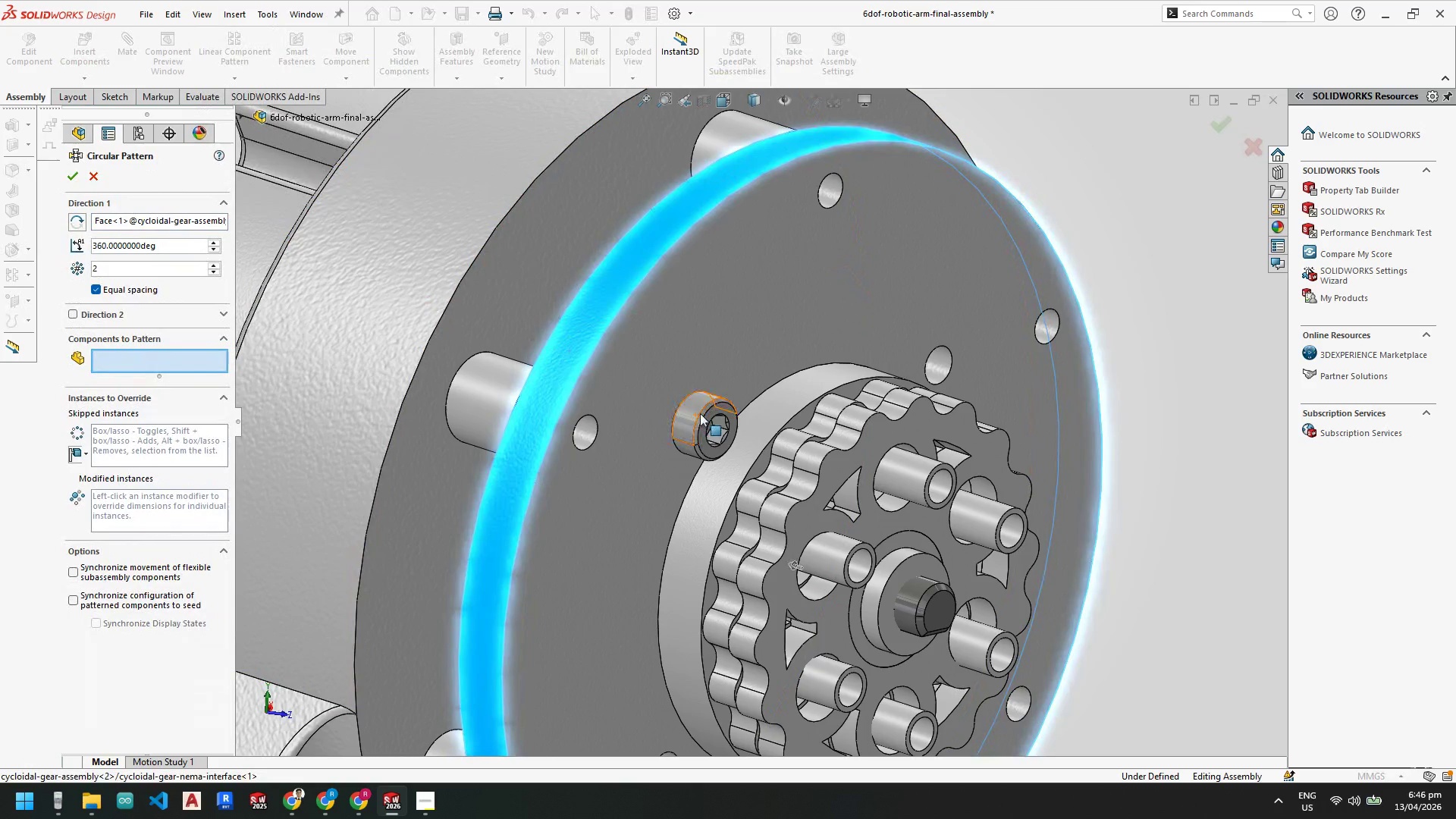 
left_click([697, 412])
 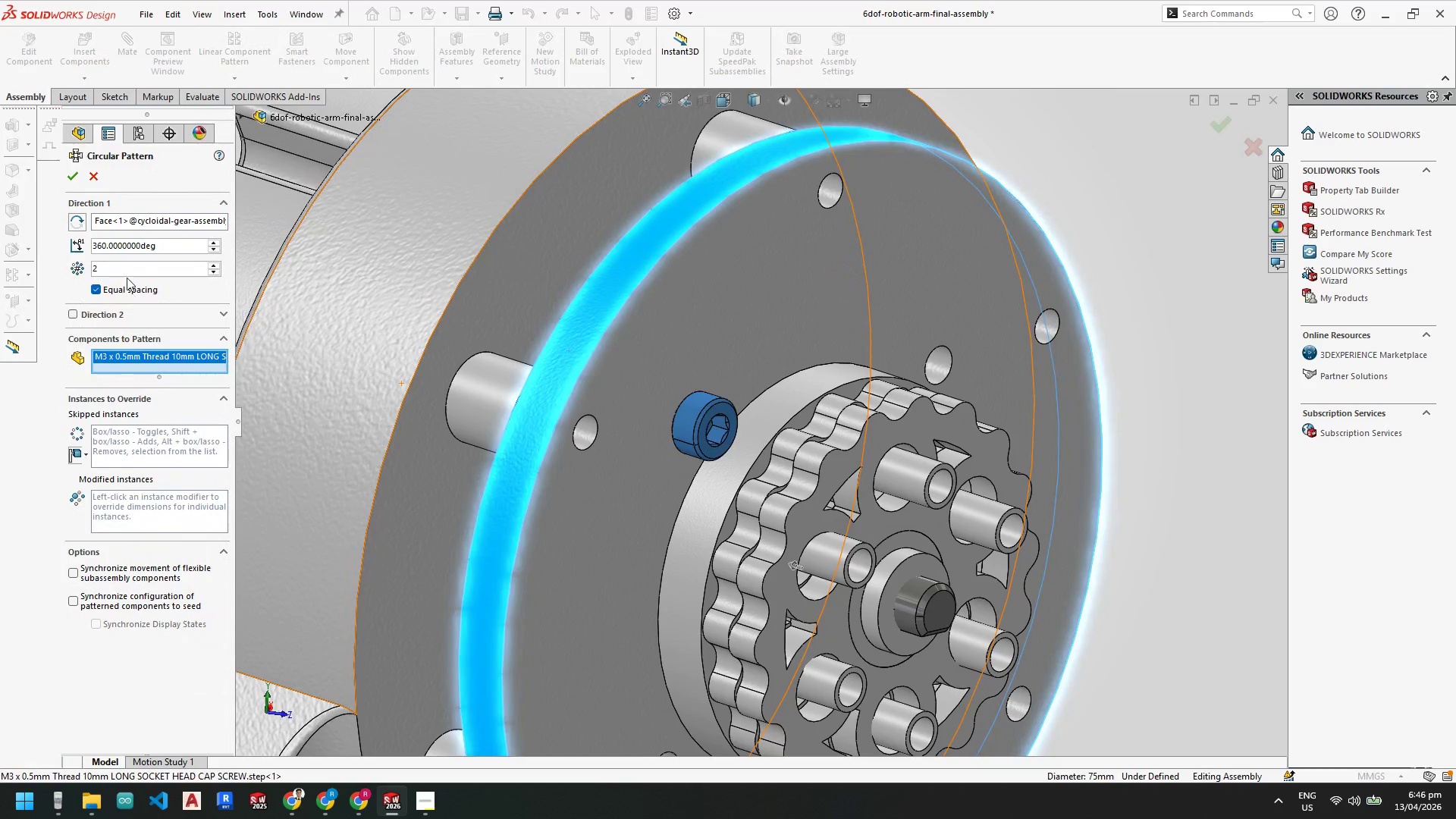 
left_click_drag(start_coordinate=[127, 270], to_coordinate=[49, 262])
 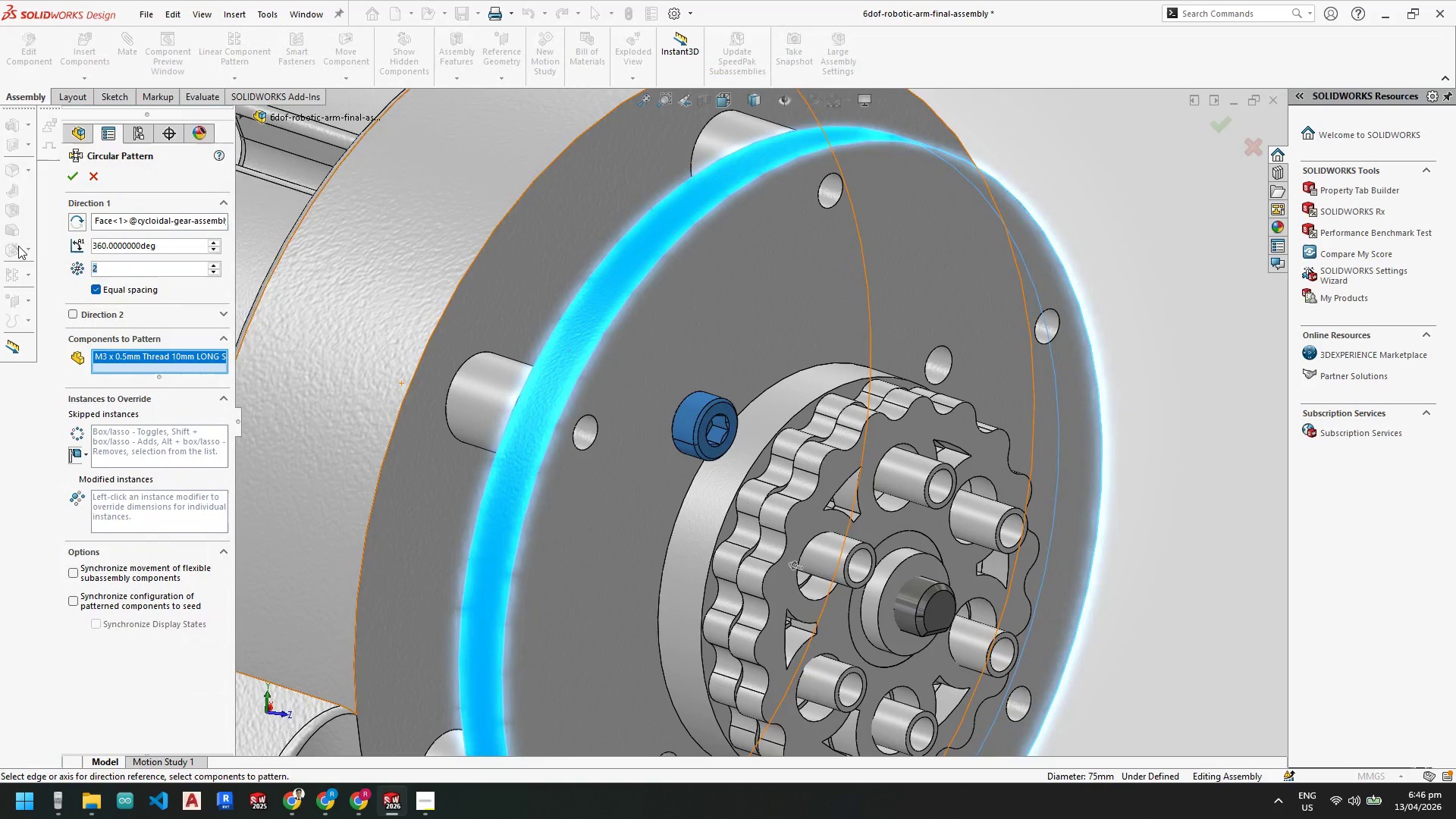 
key(Numpad4)
 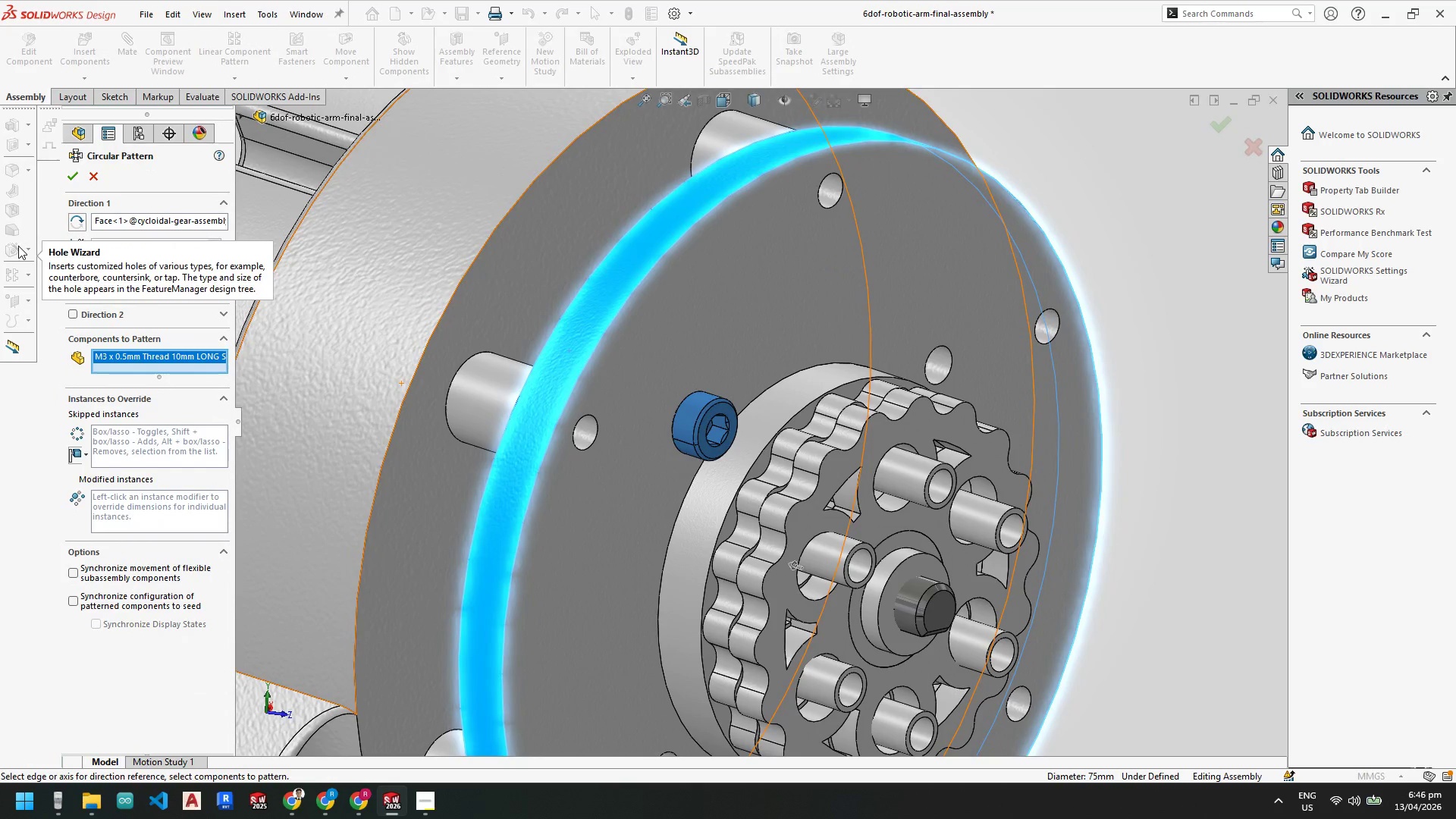 
key(Enter)
 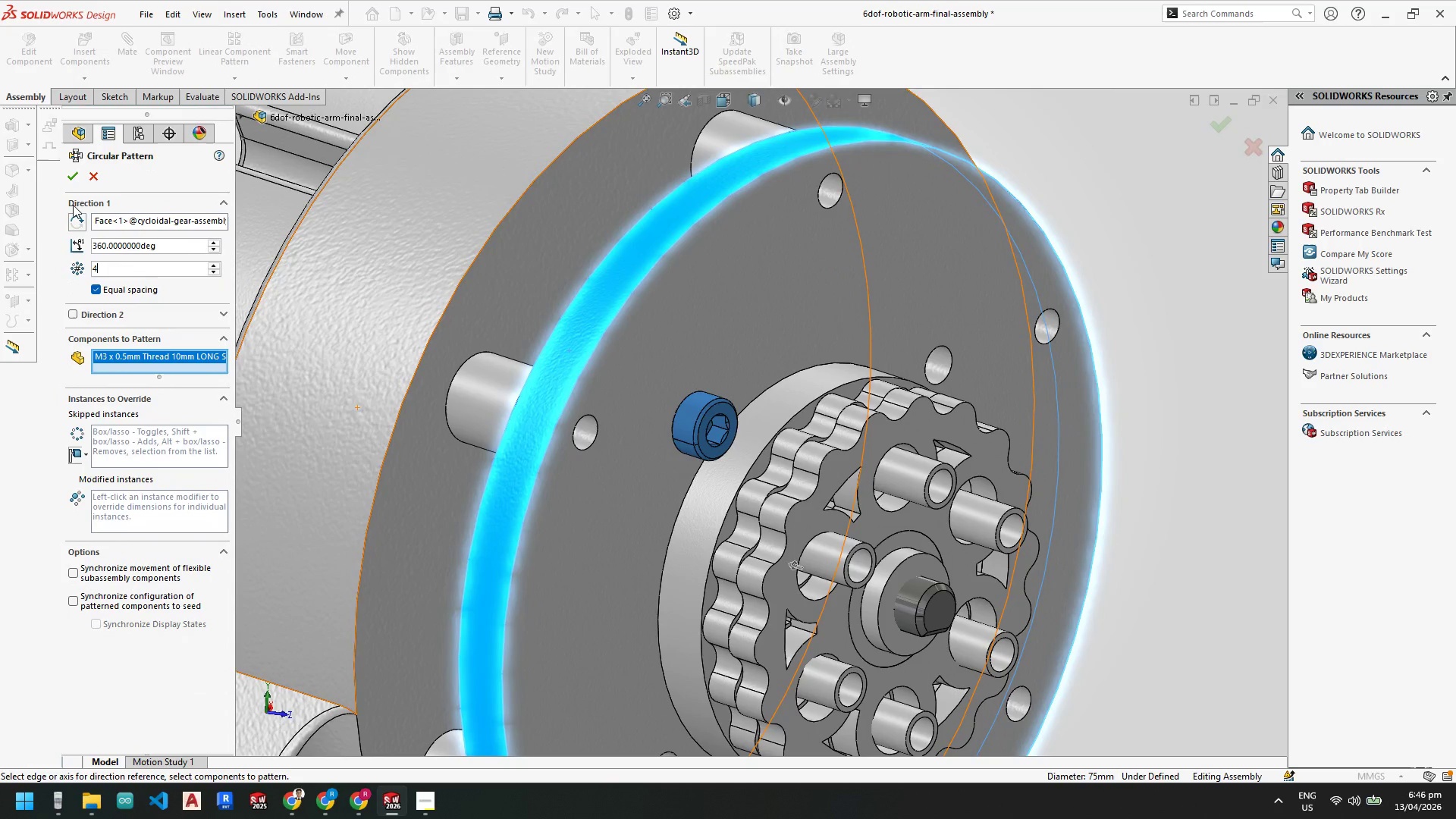 
mouse_move([92, 192])
 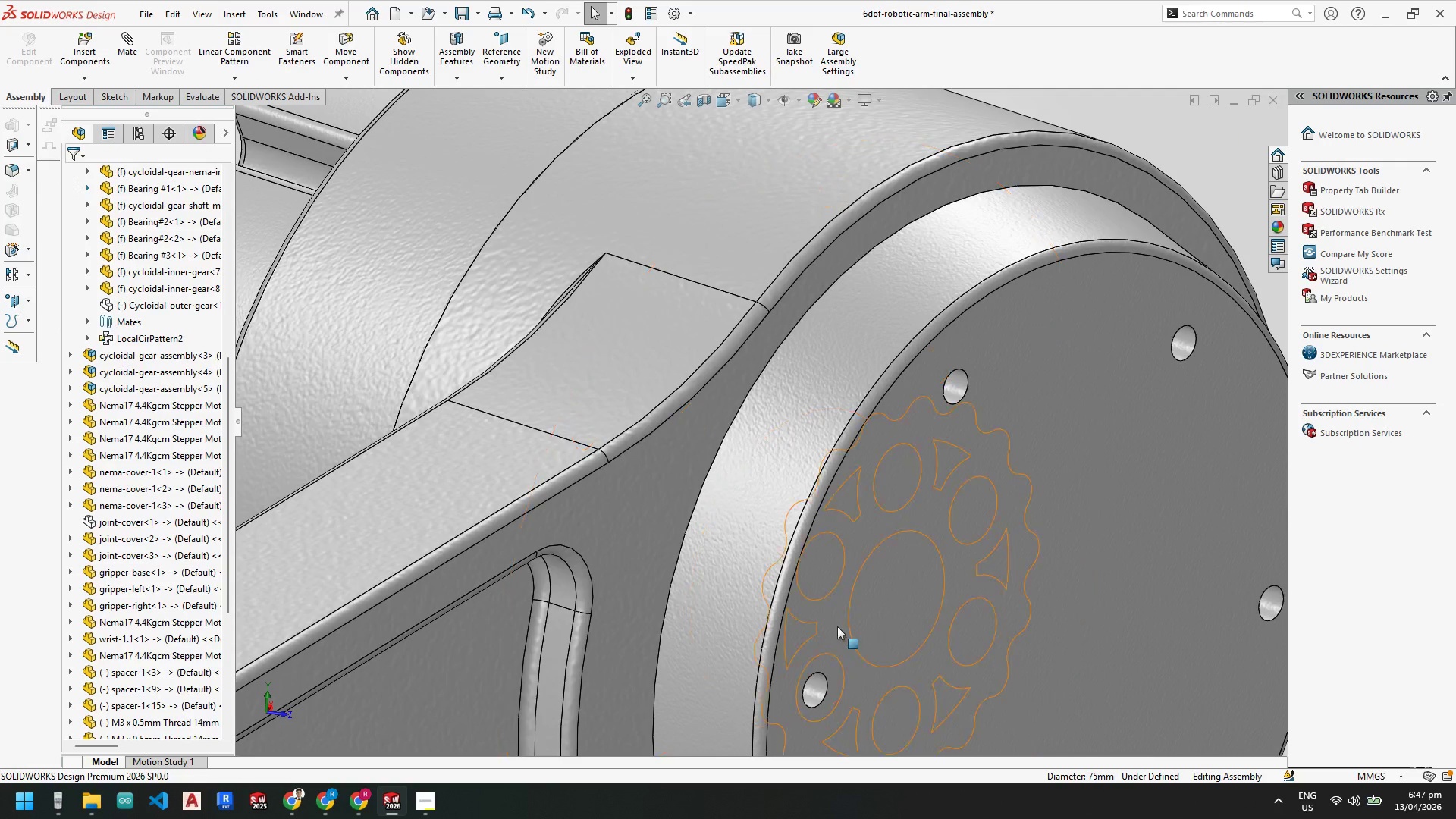 
scroll: coordinate [840, 625], scroll_direction: up, amount: 6.0
 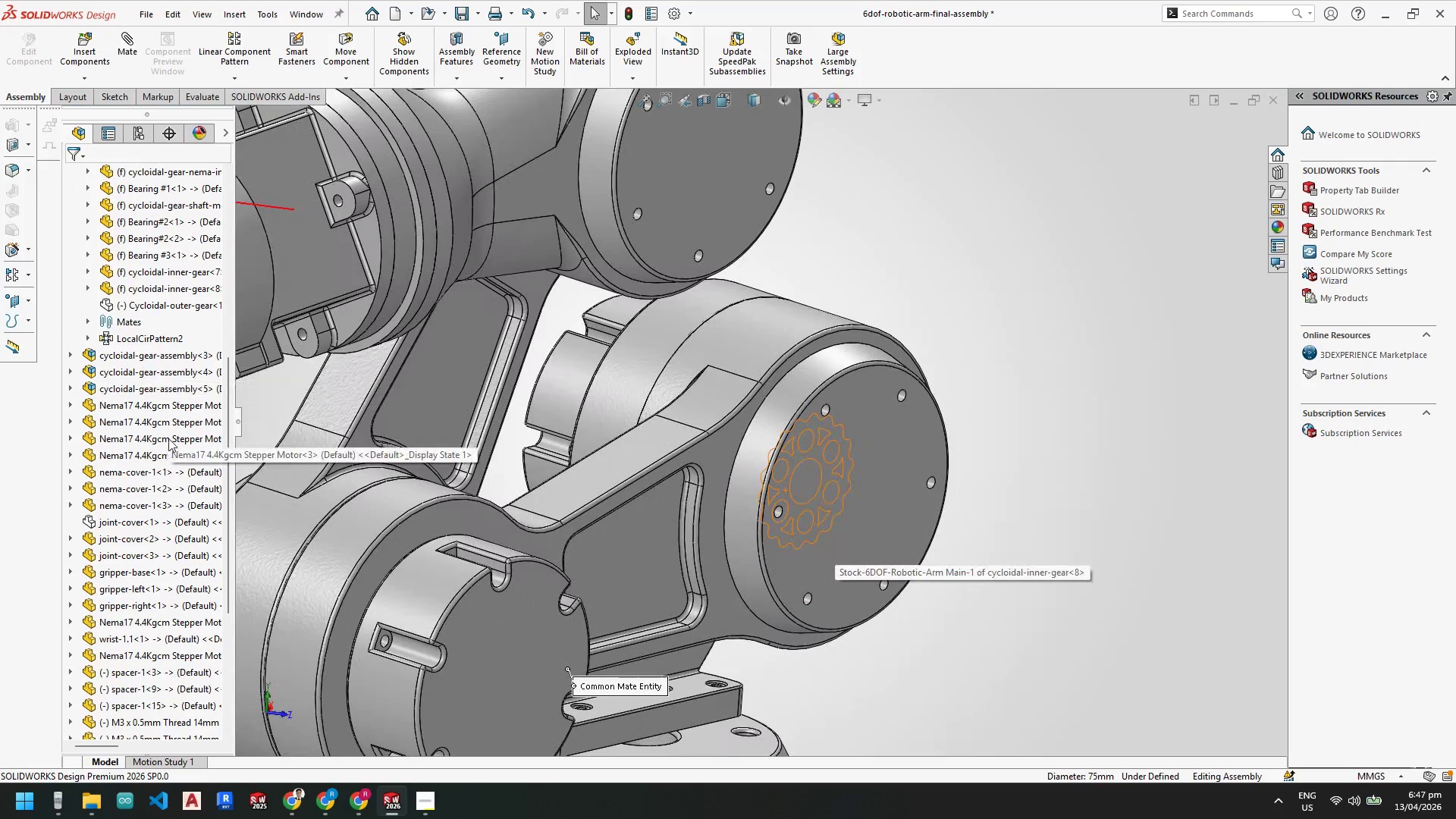 
right_click([119, 355])
 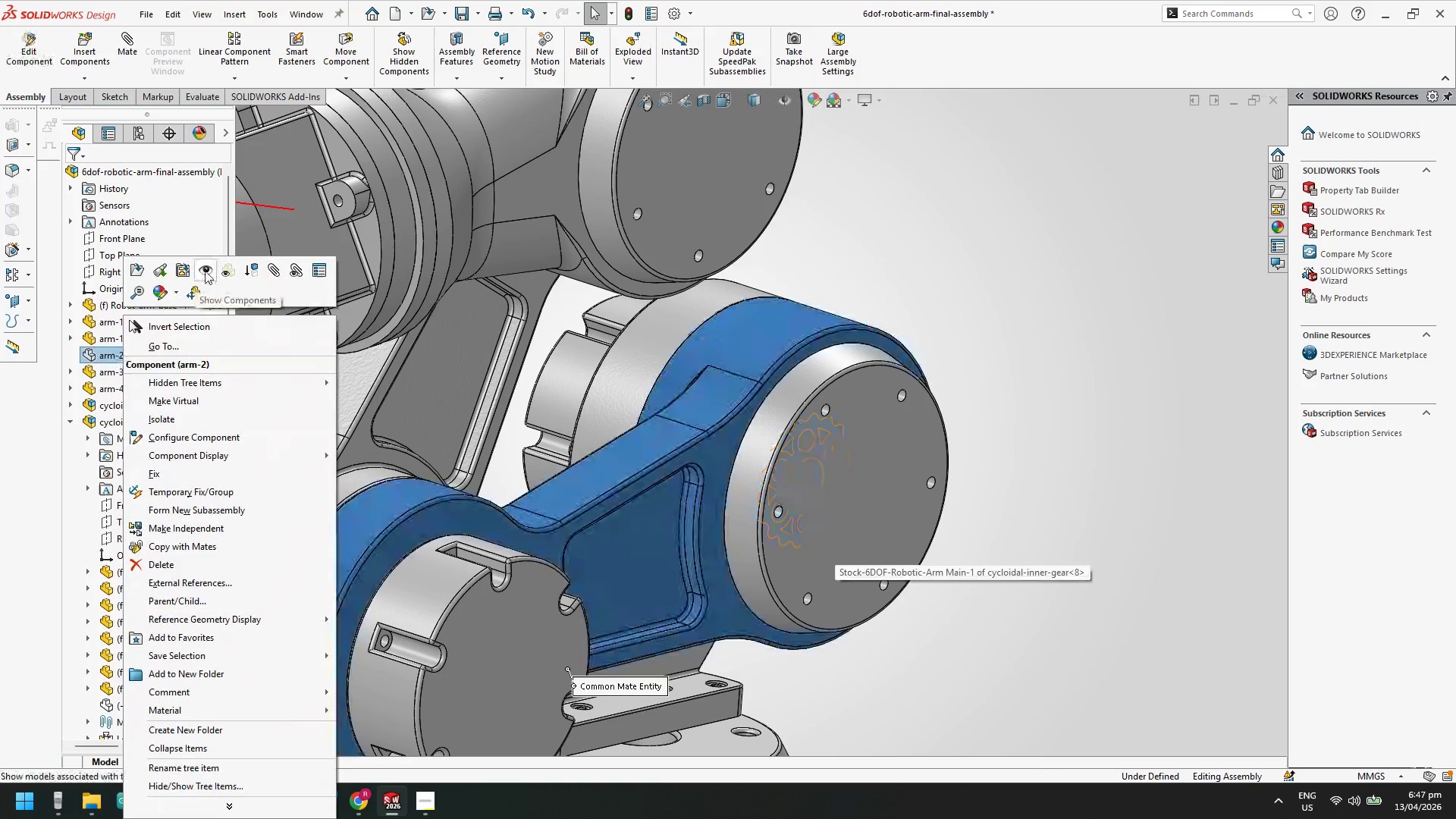 
scroll: coordinate [124, 419], scroll_direction: up, amount: 9.0
 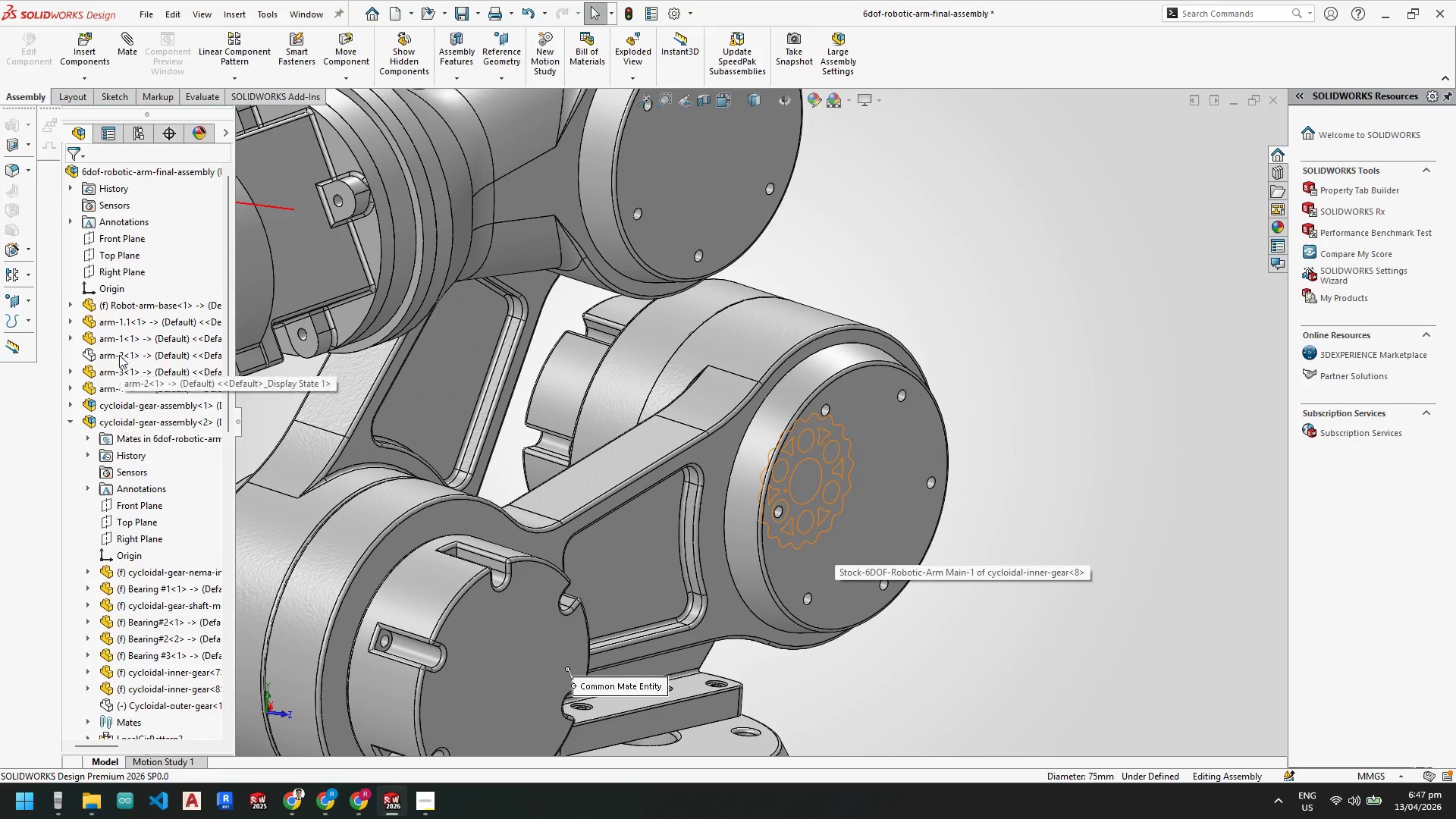 
left_click([206, 270])
 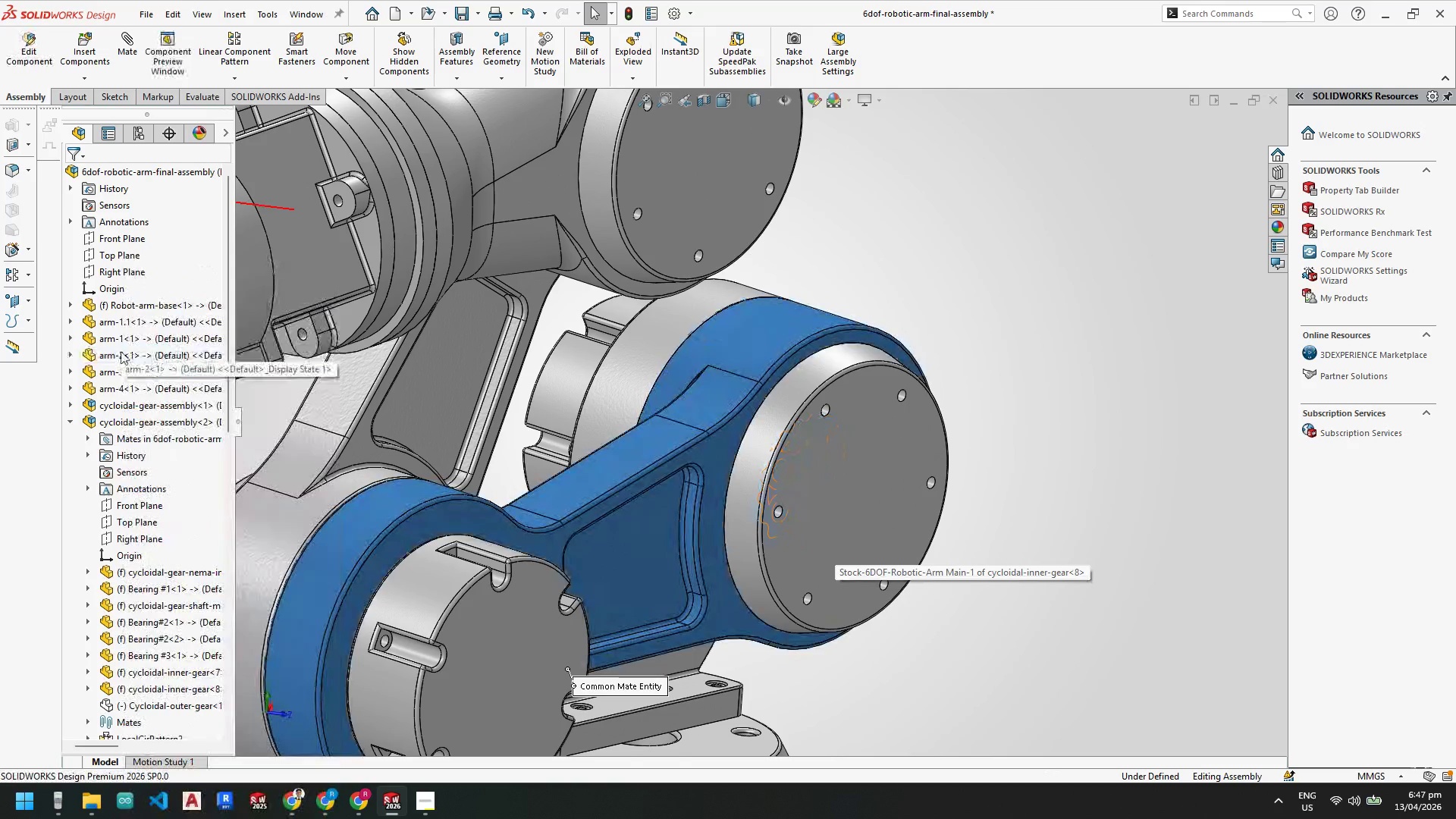 
right_click([124, 357])
 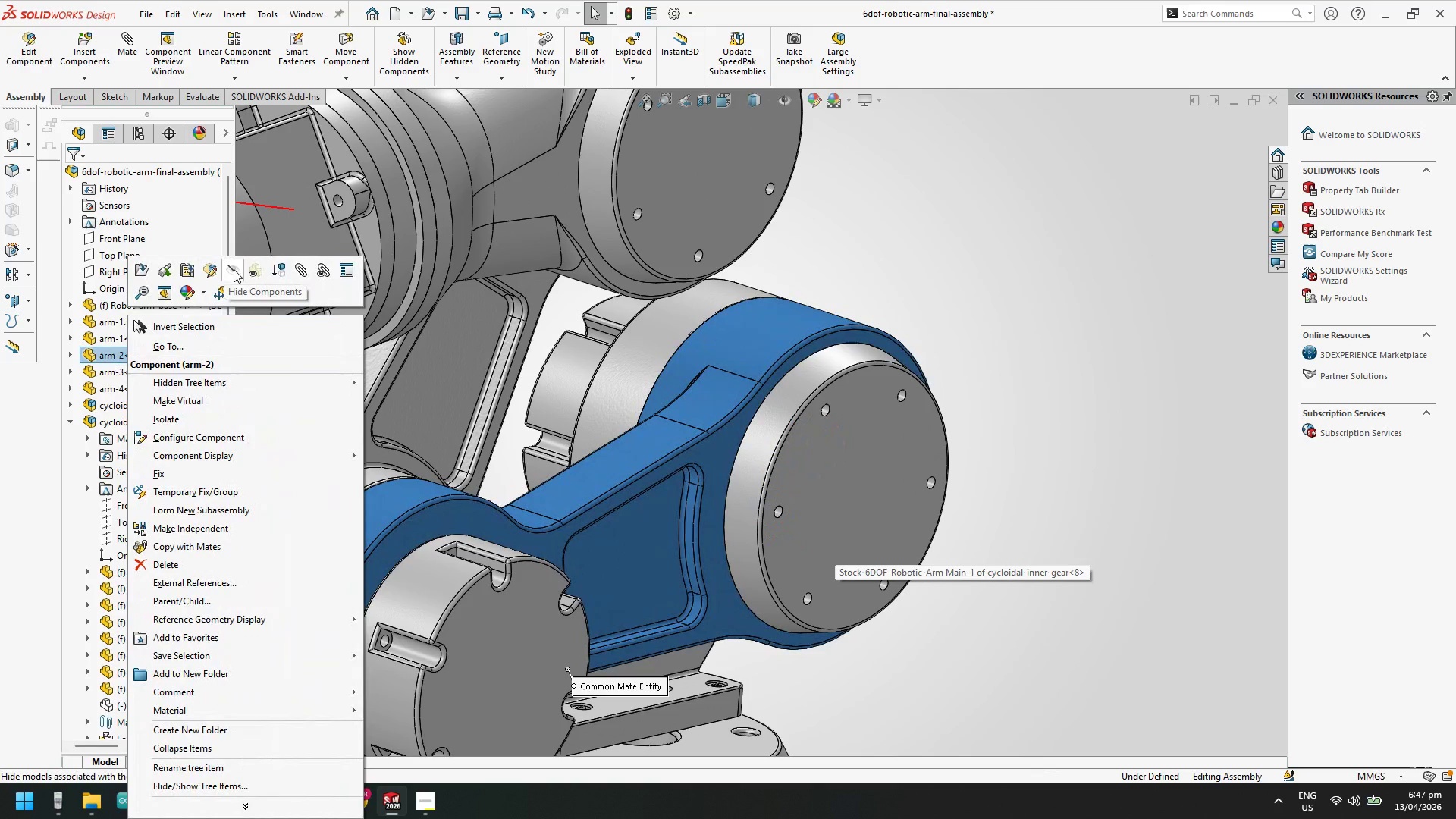 
left_click([232, 269])
 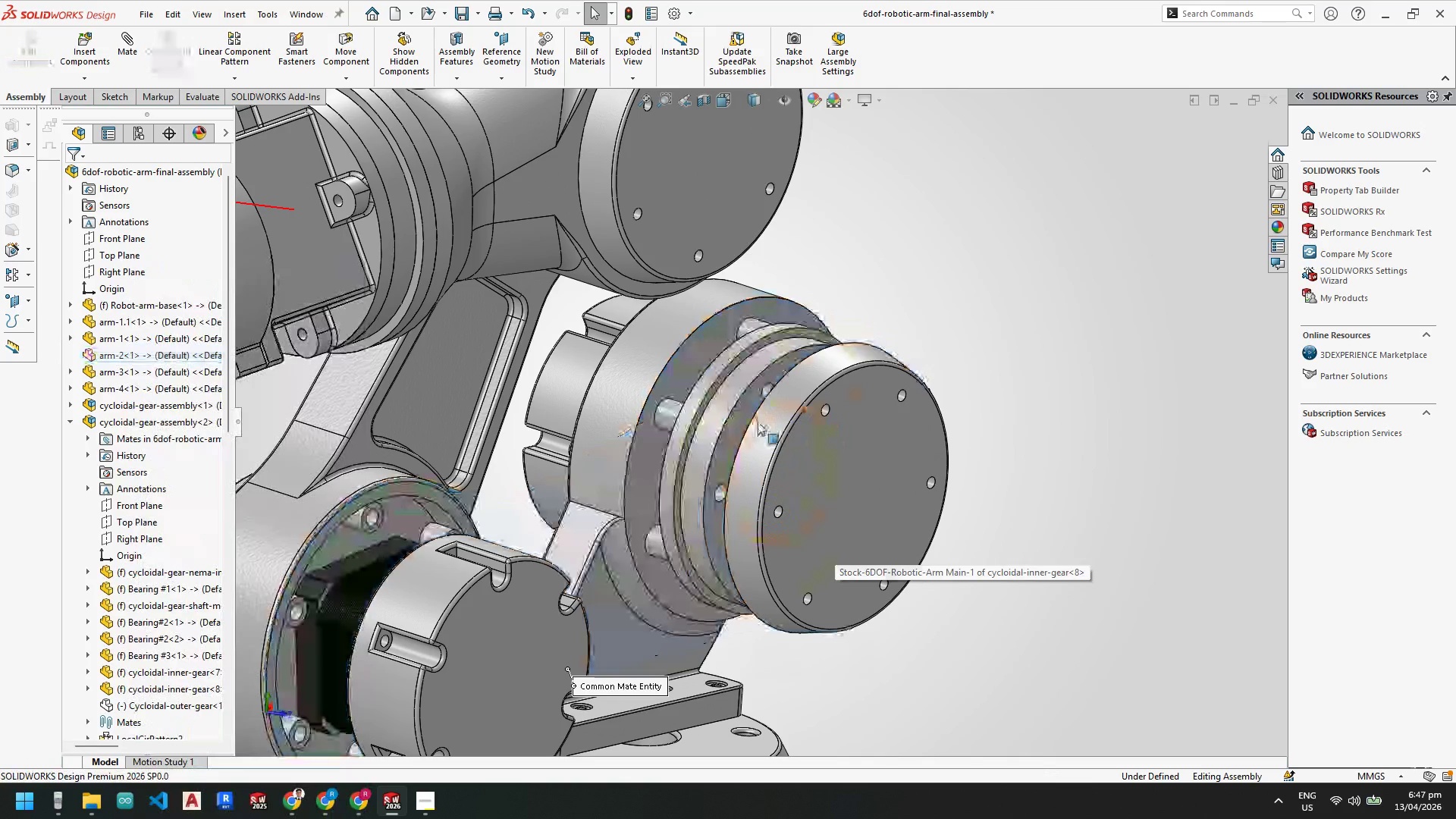 
scroll: coordinate [722, 404], scroll_direction: down, amount: 4.0
 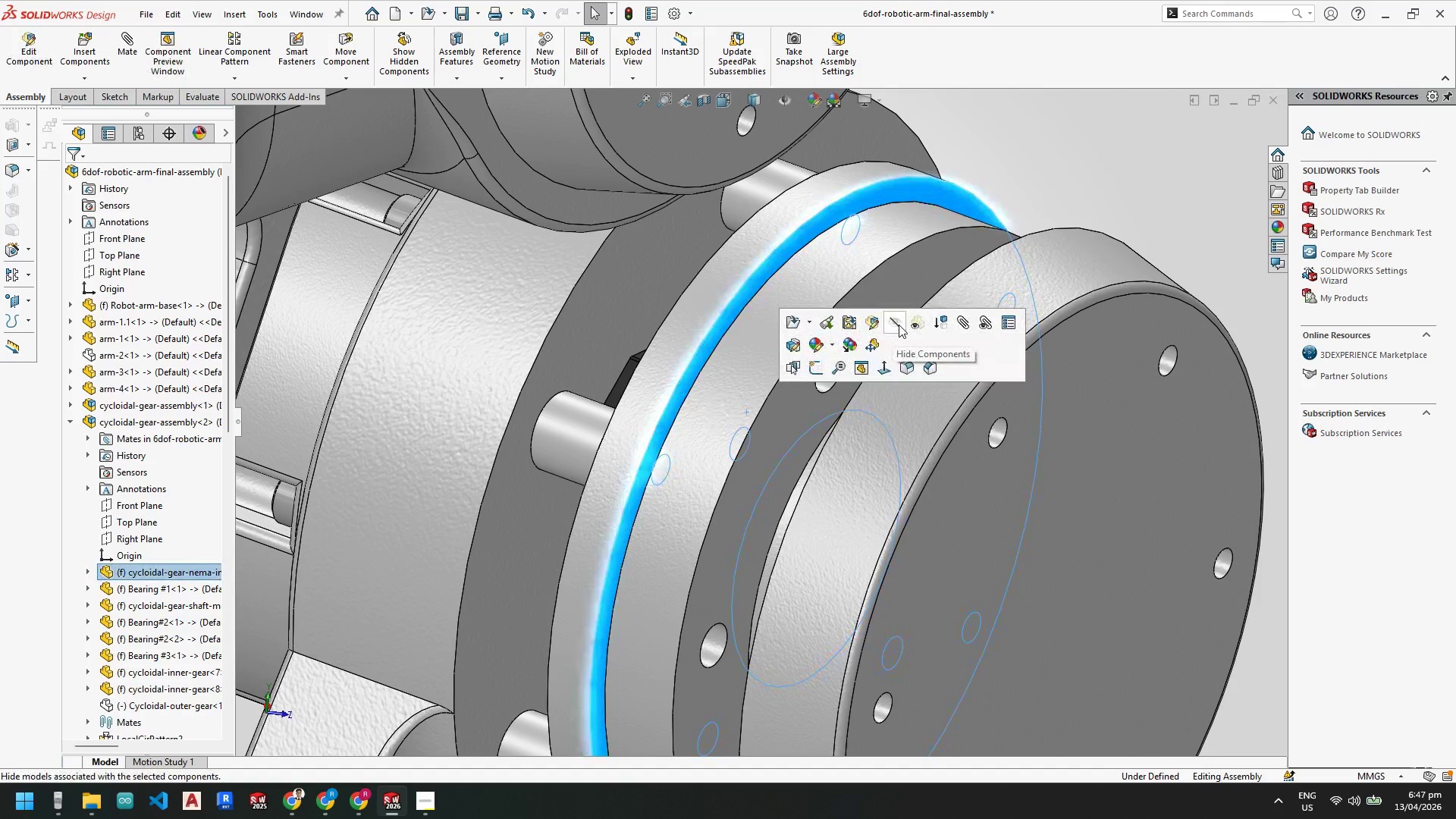 
left_click([899, 325])
 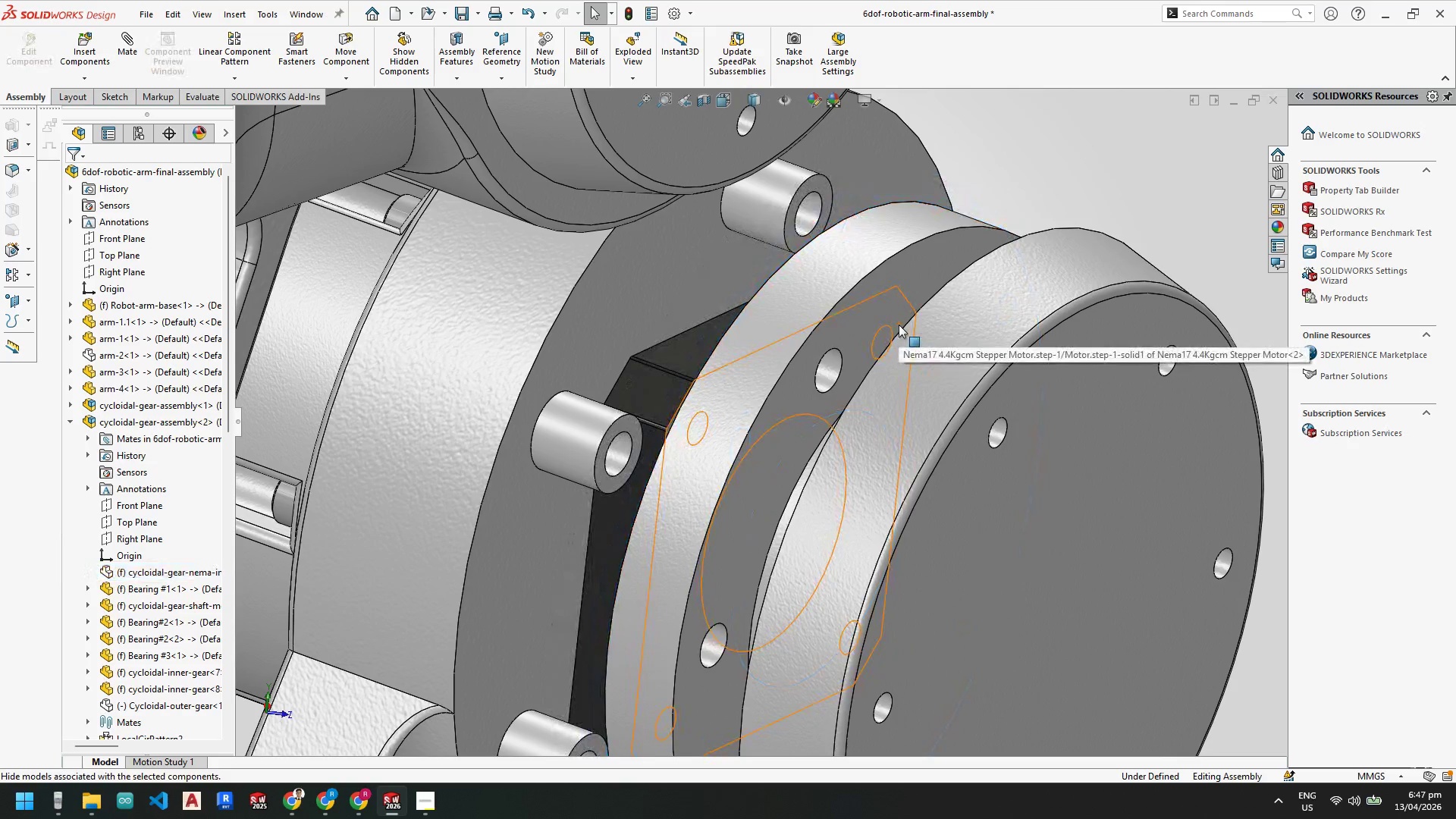 
hold_key(key=ControlLeft, duration=0.36)
 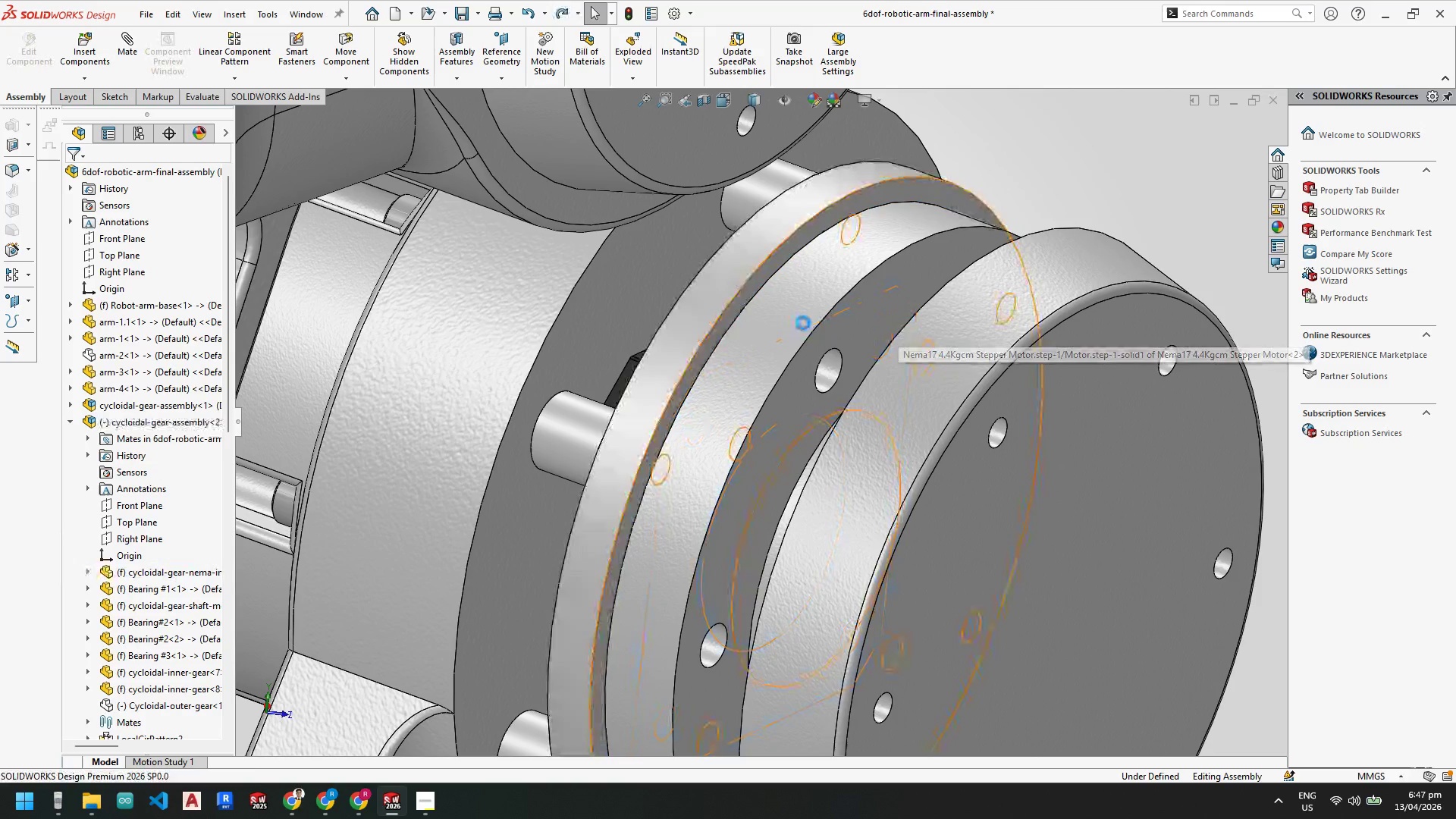 
key(Z)
 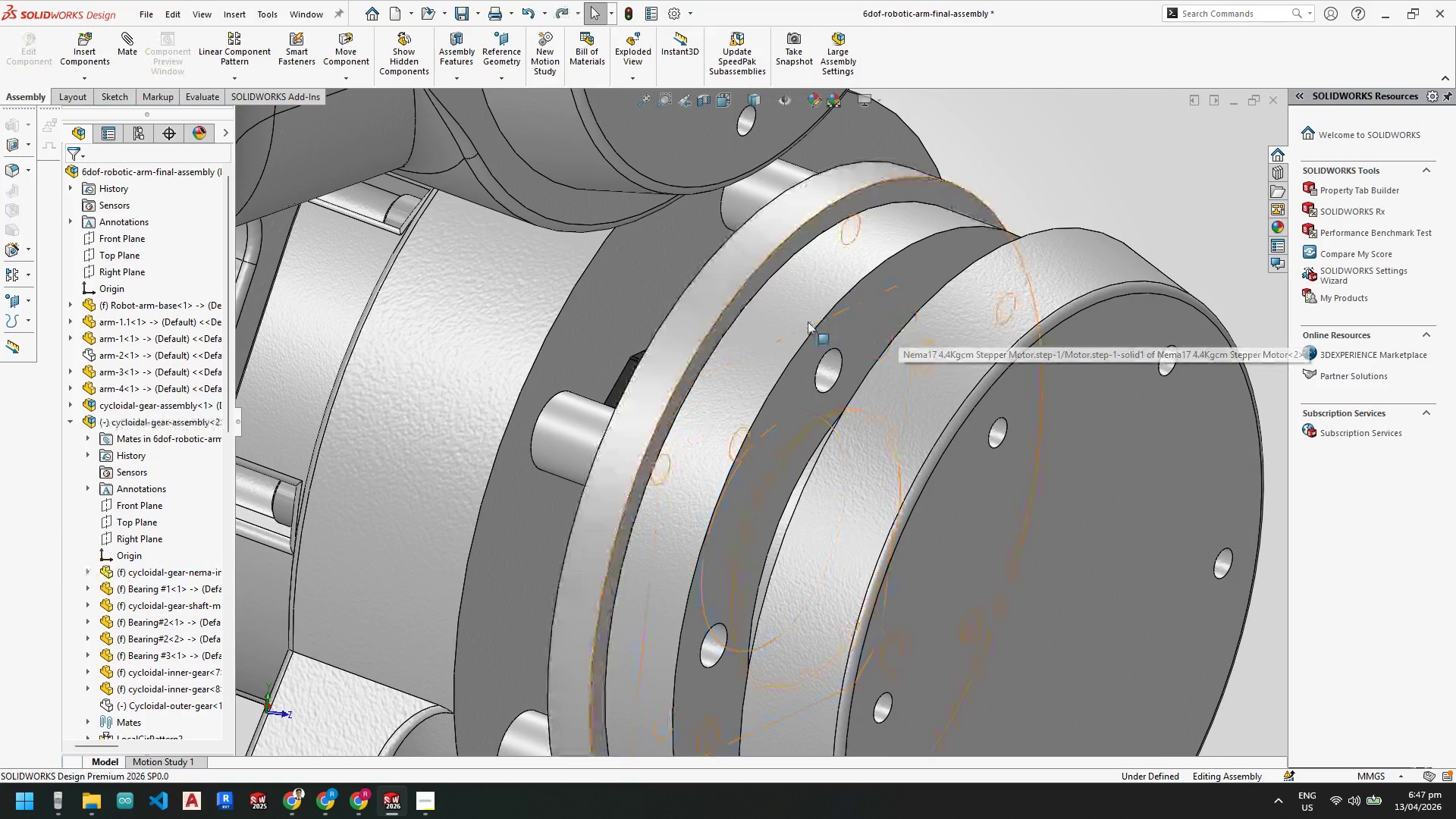 
right_click([803, 323])
 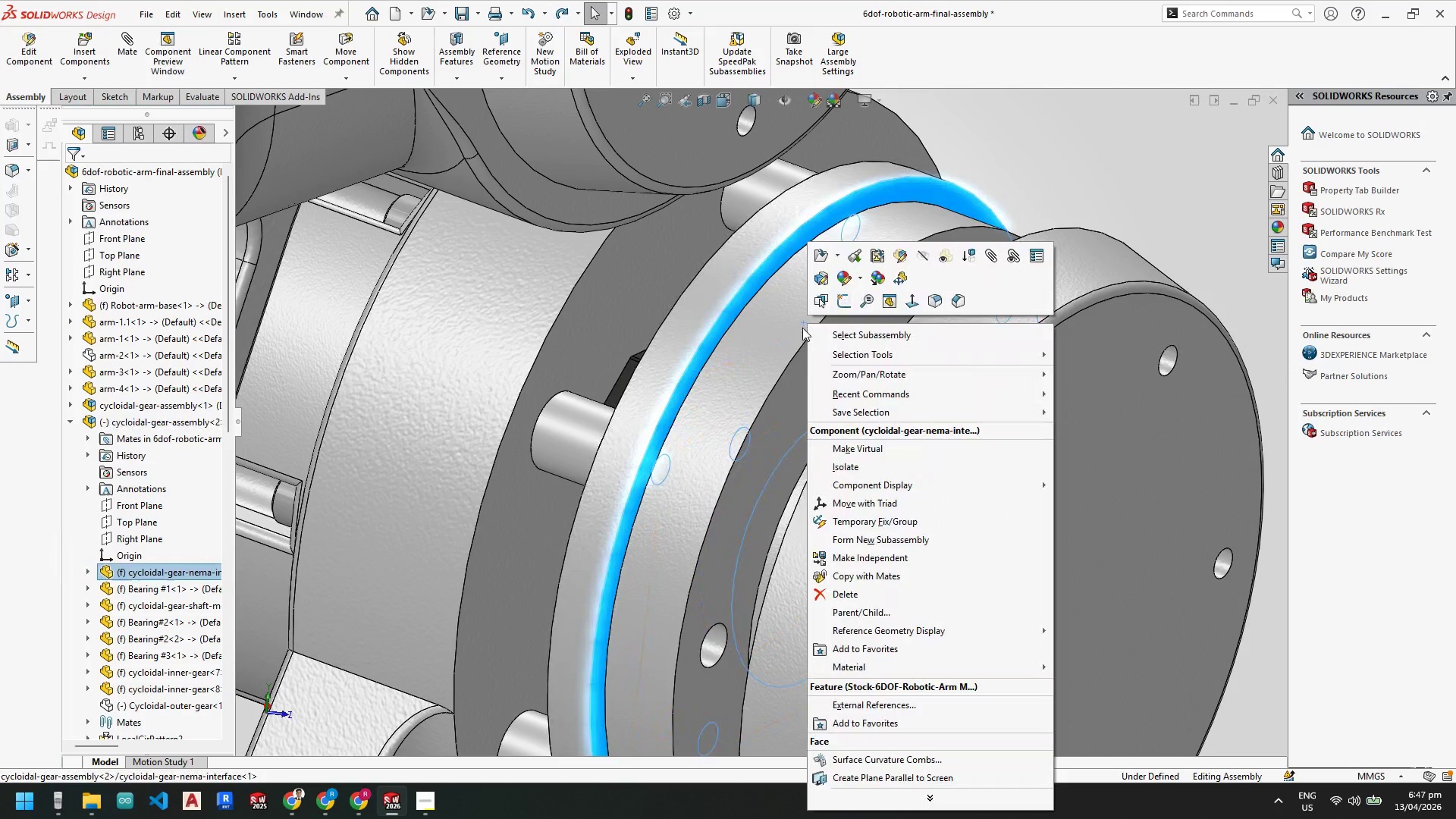 
left_click([797, 343])
 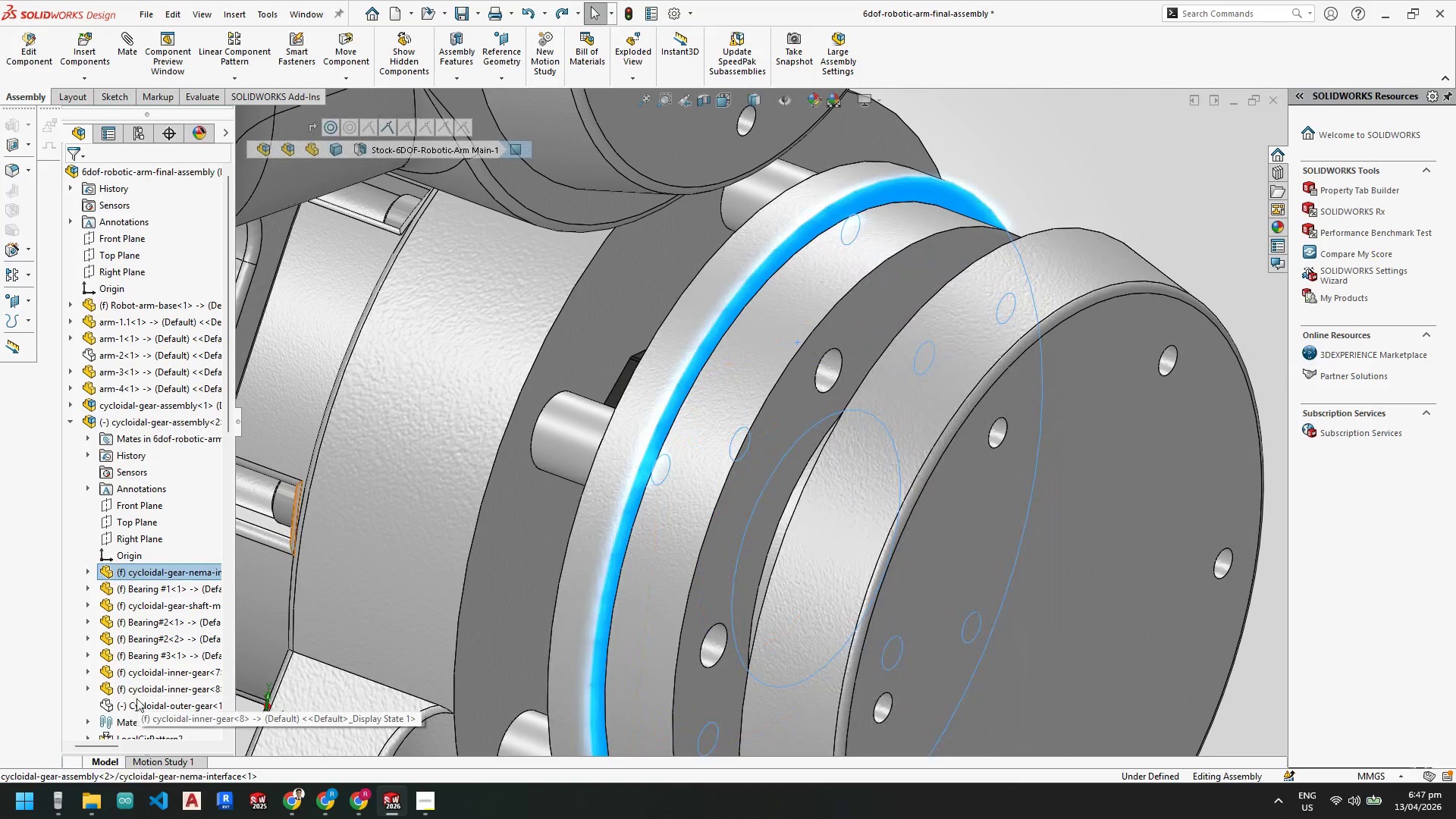 
left_click([135, 701])
 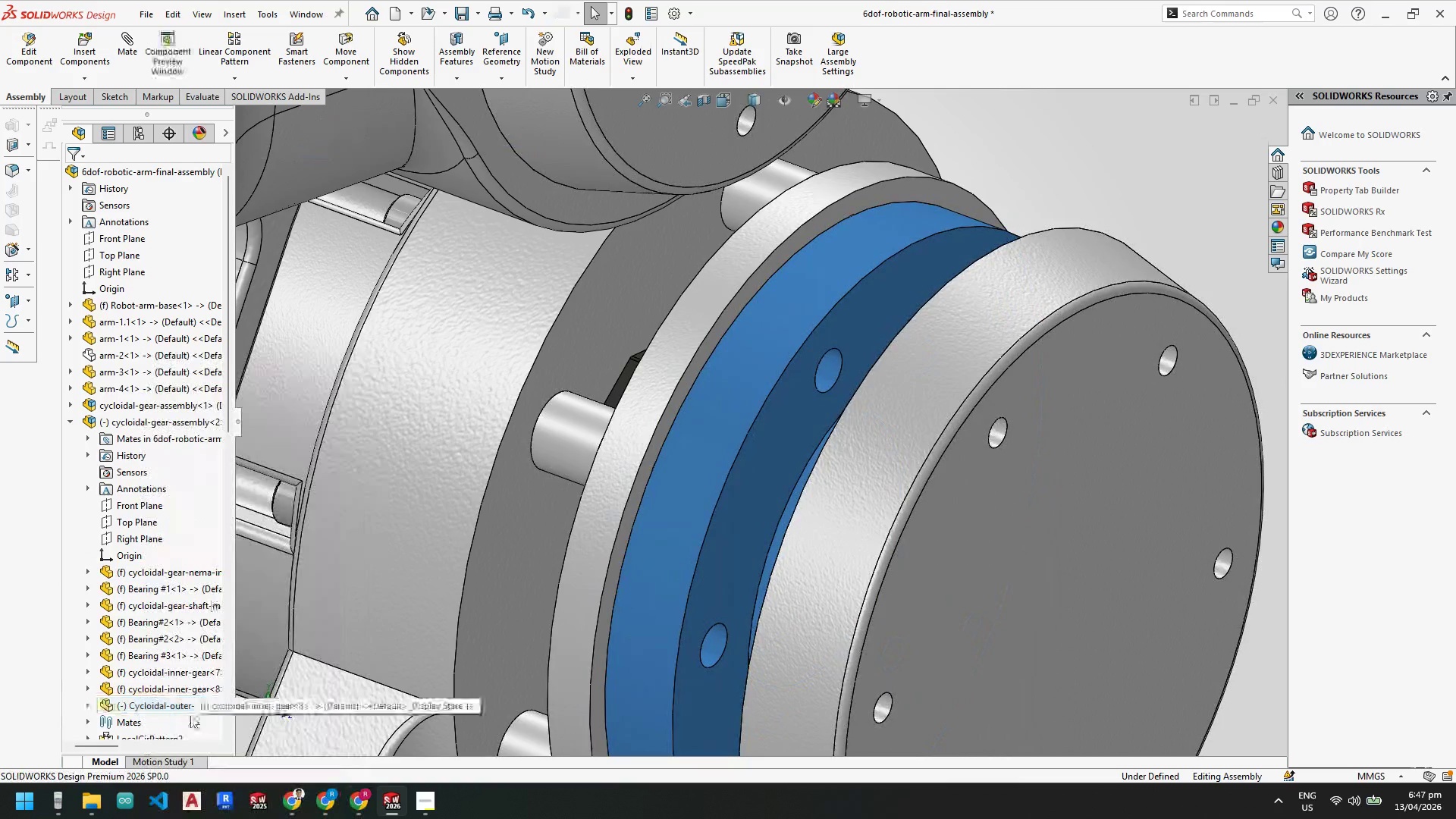 
right_click([177, 703])
 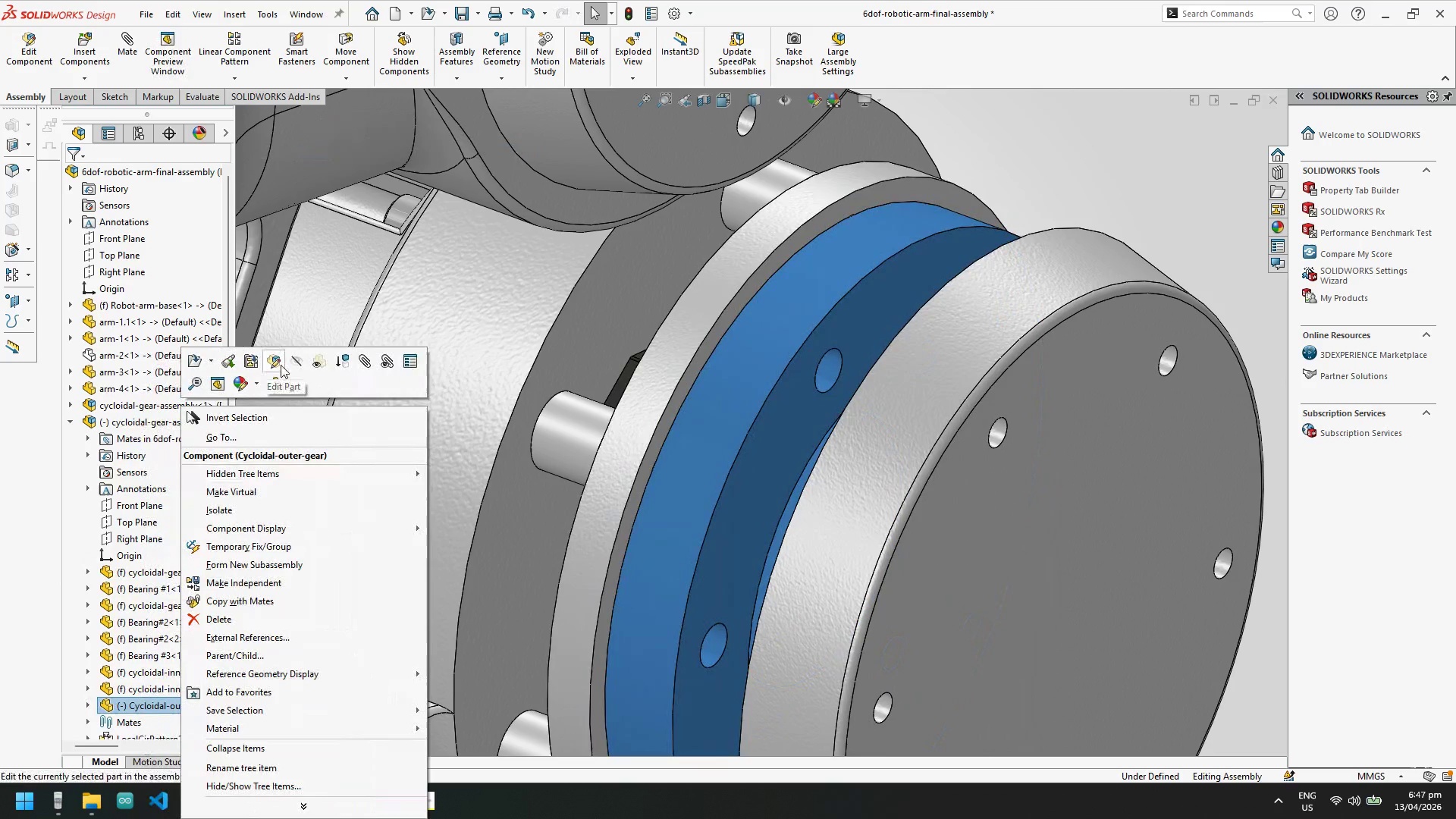 
left_click([303, 366])
 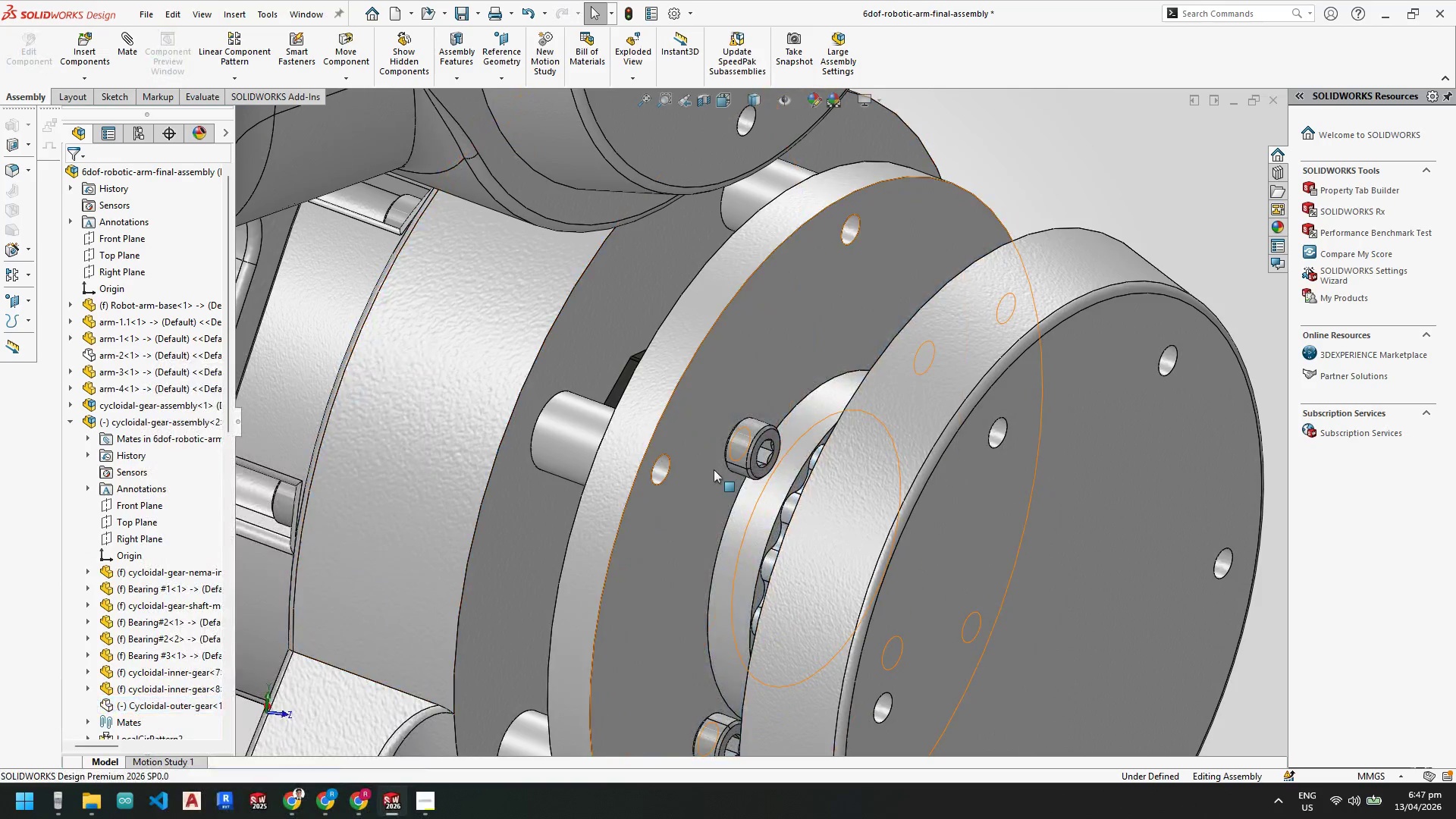 
scroll: coordinate [736, 447], scroll_direction: up, amount: 2.0
 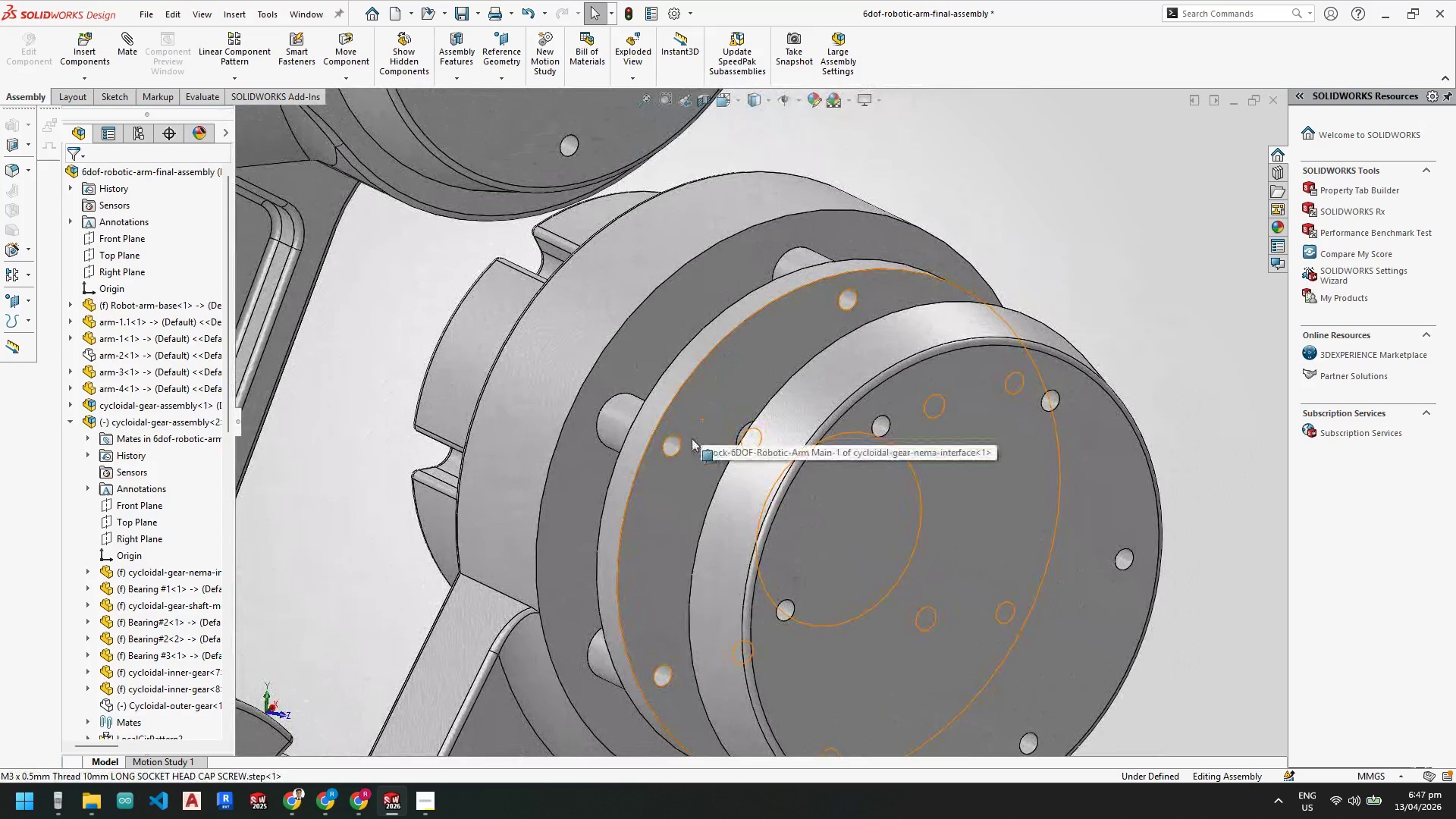 
scroll: coordinate [624, 372], scroll_direction: down, amount: 3.0
 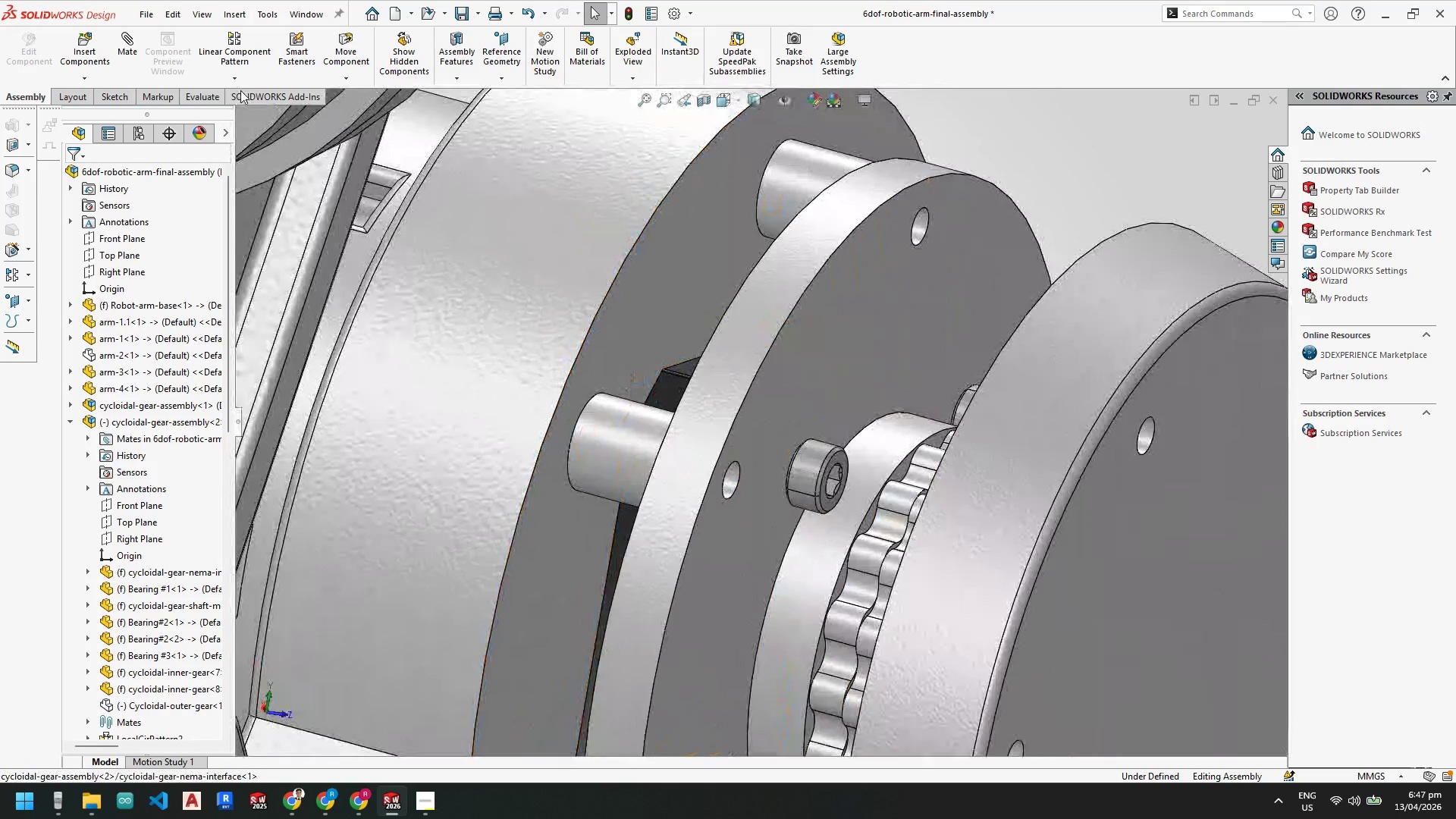 
left_click([202, 95])
 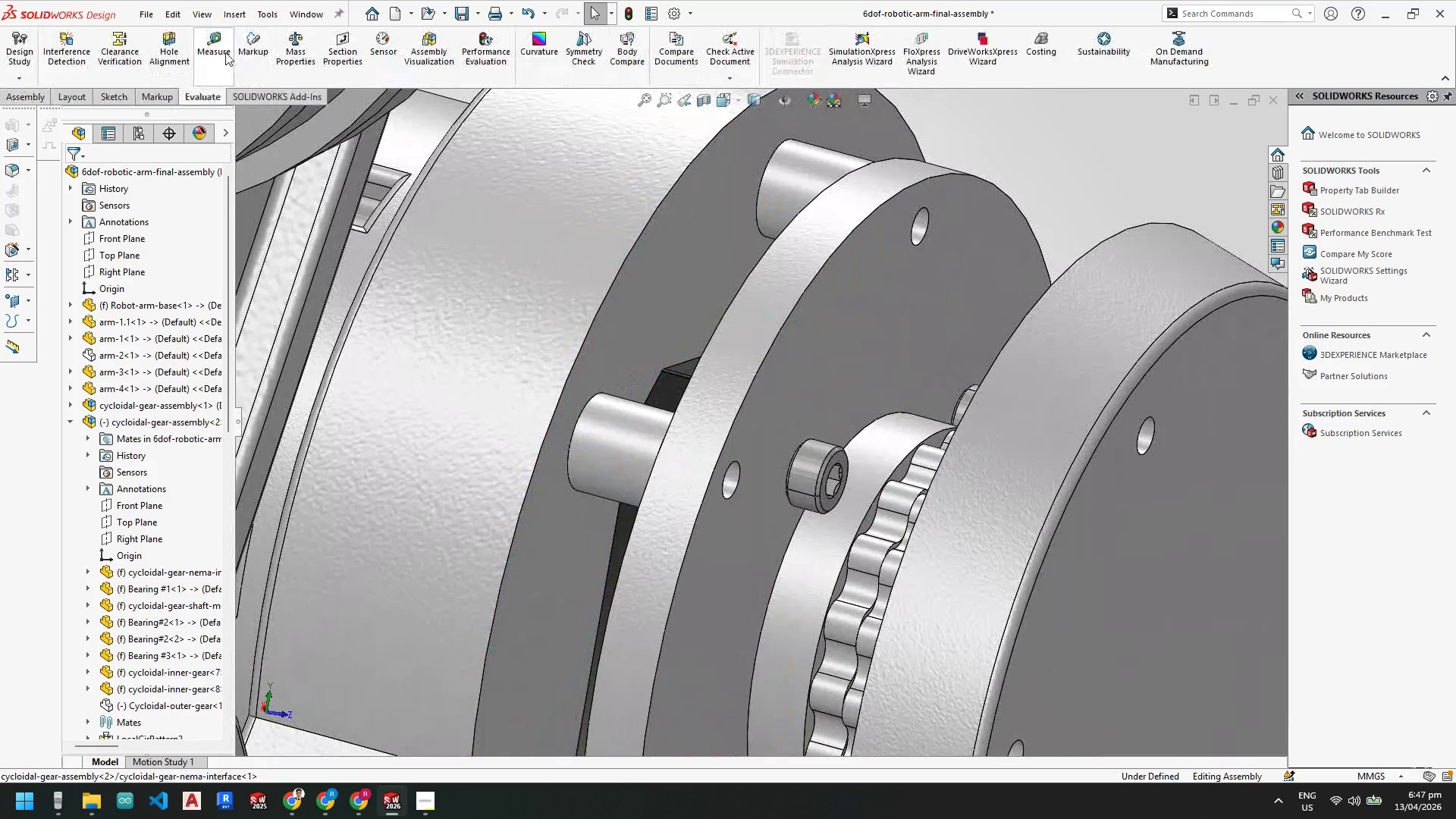 
left_click([222, 51])
 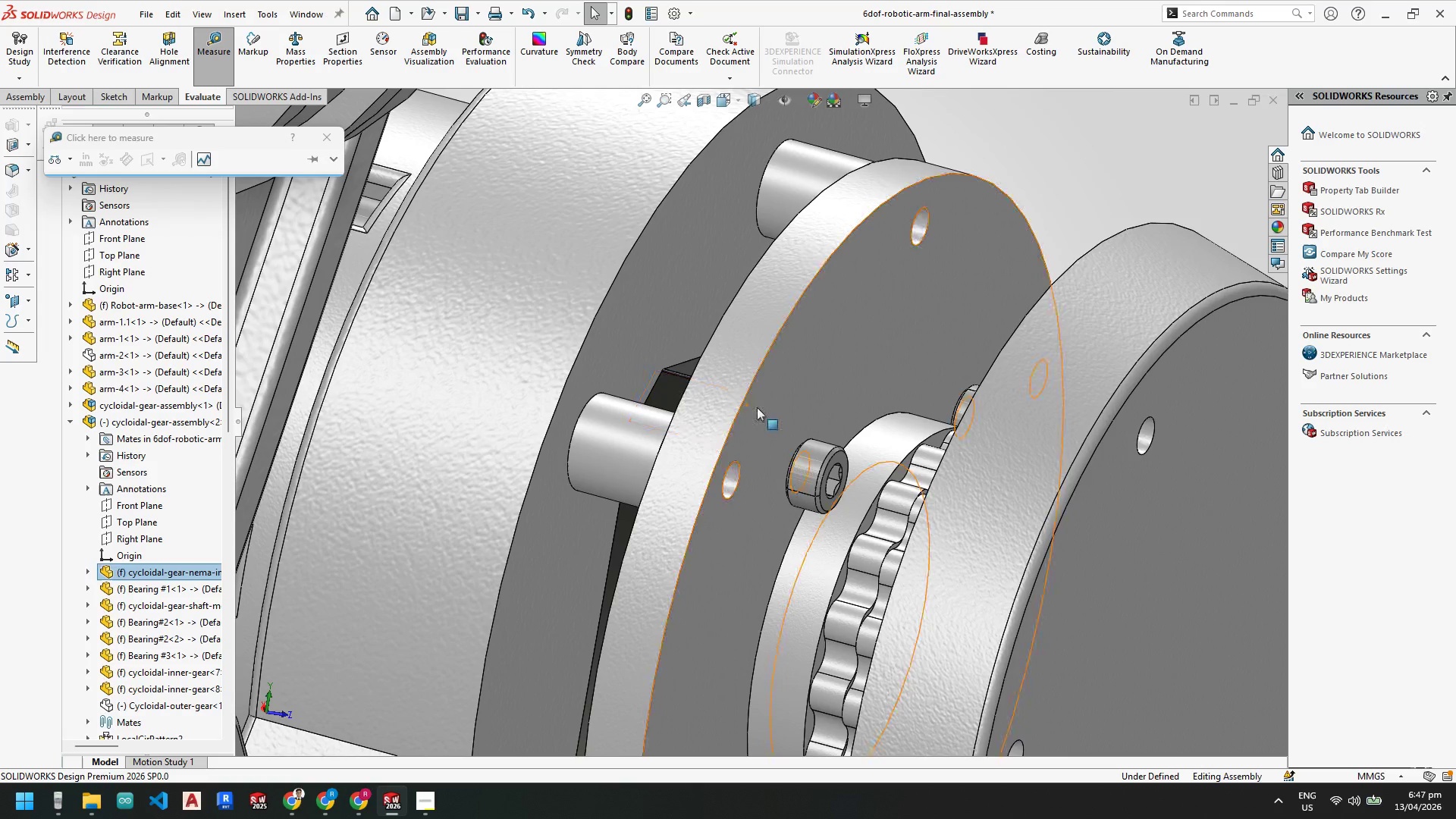 
left_click([757, 406])
 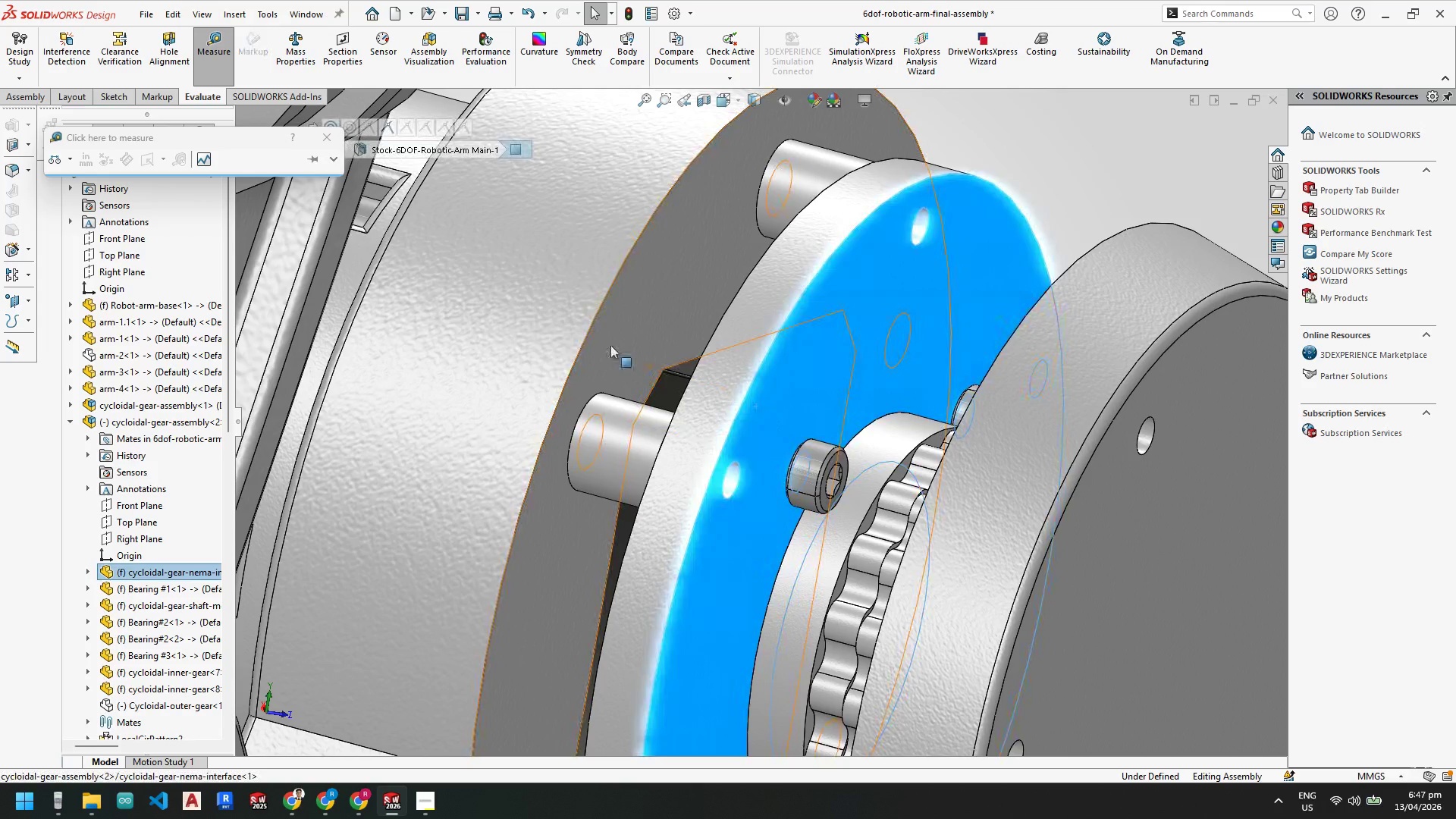 
left_click([612, 345])
 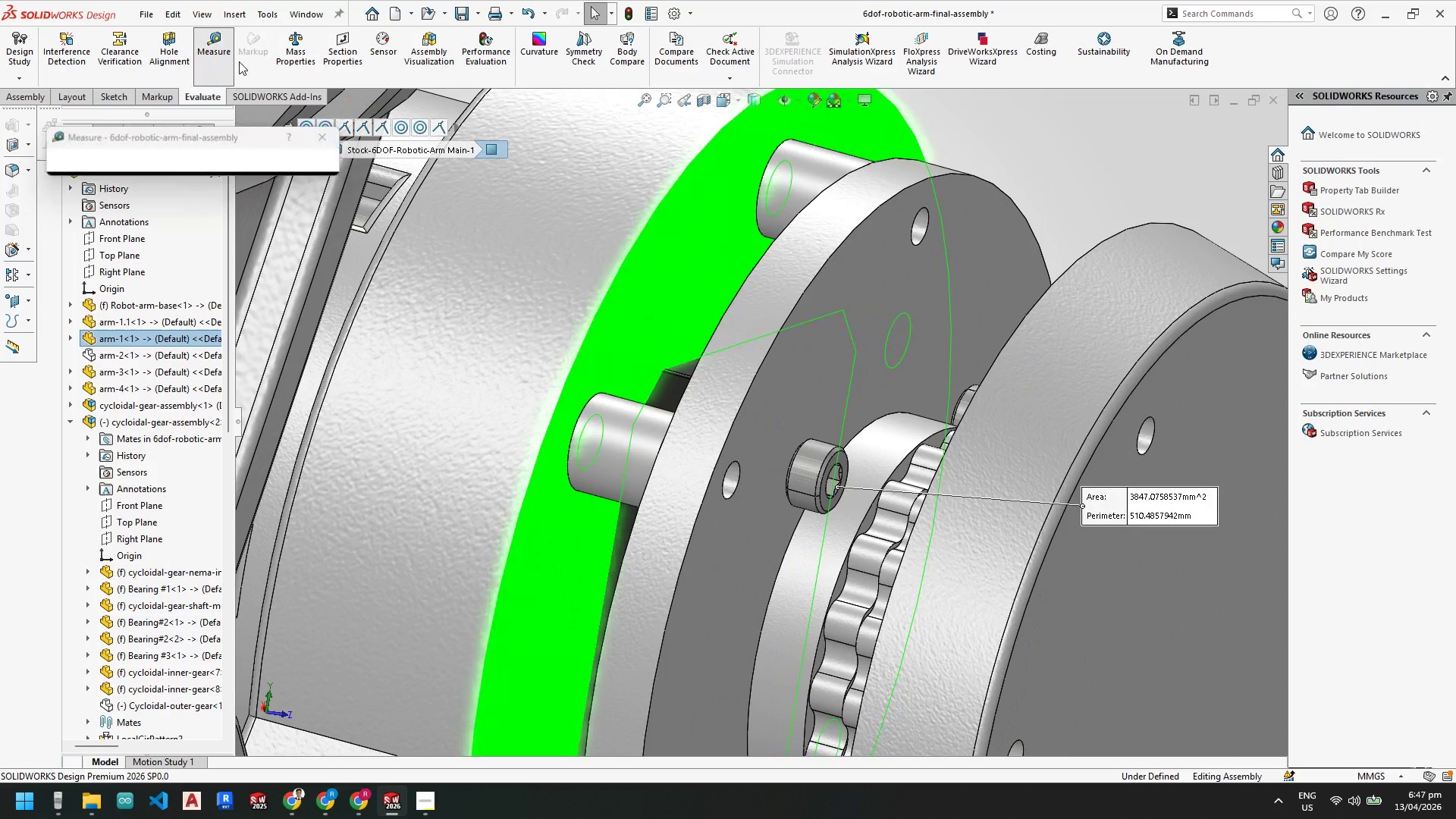 
left_click([755, 431])
 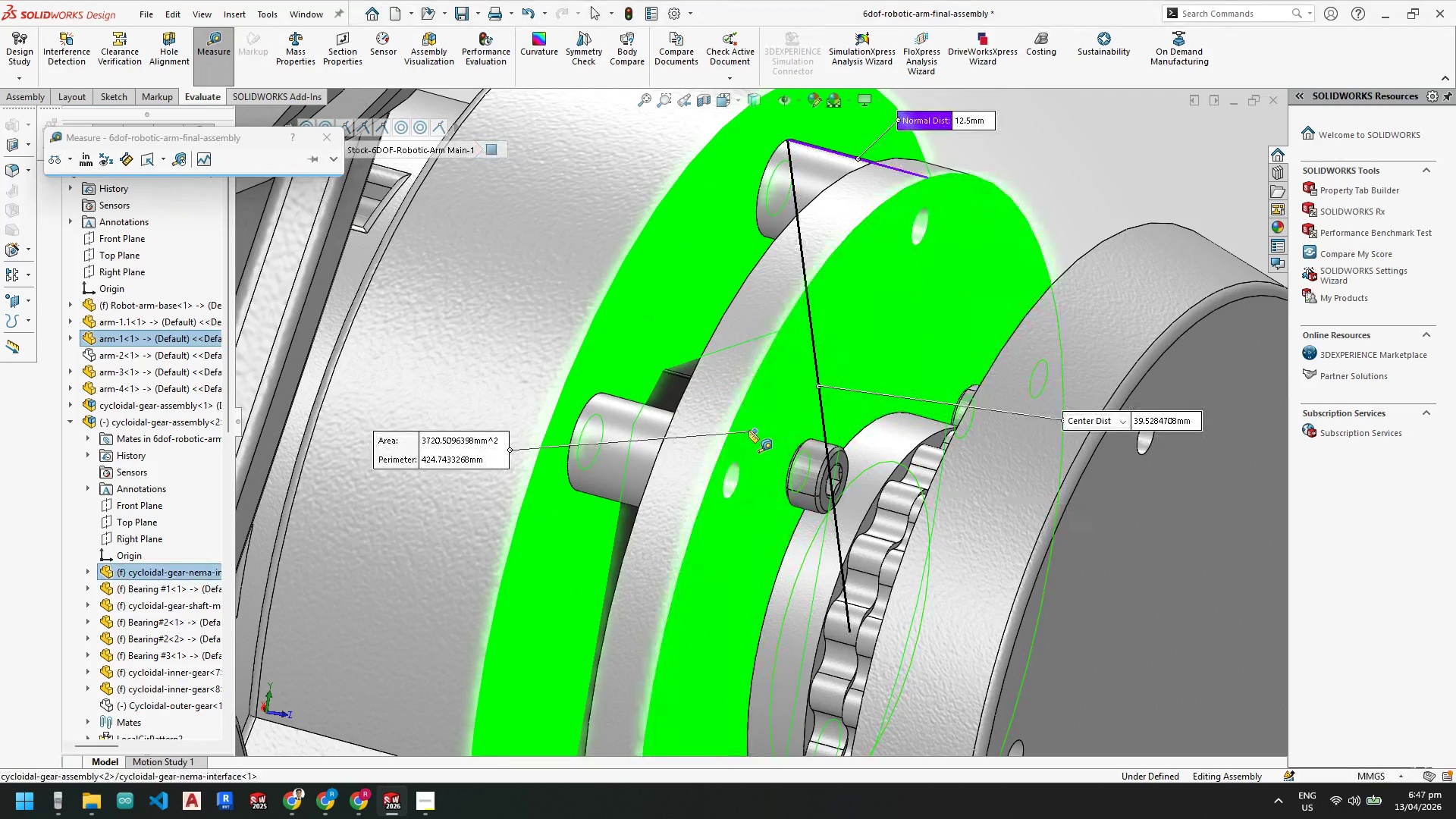 
key(Escape)
 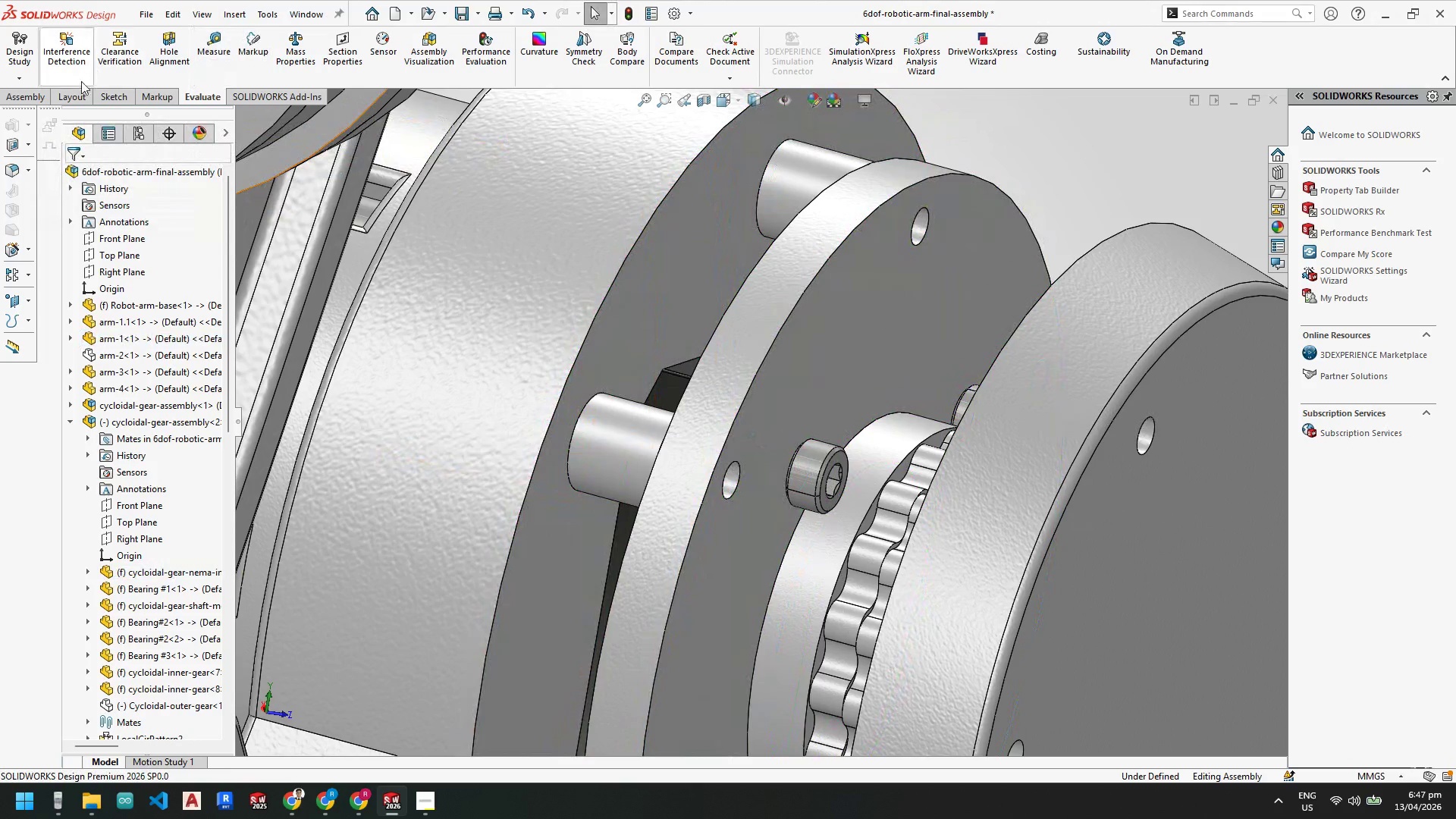 
left_click([33, 98])
 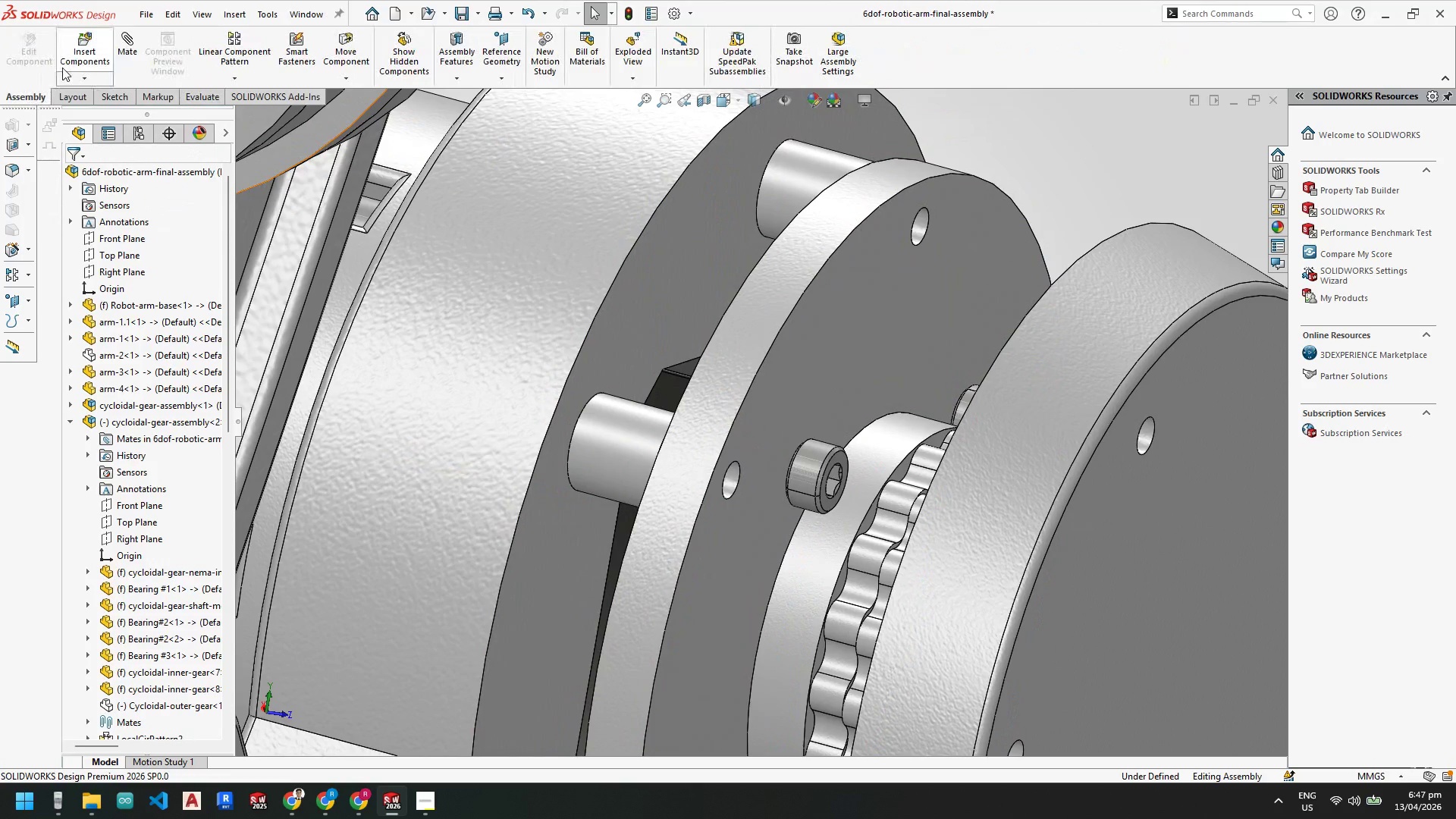 
left_click([74, 57])
 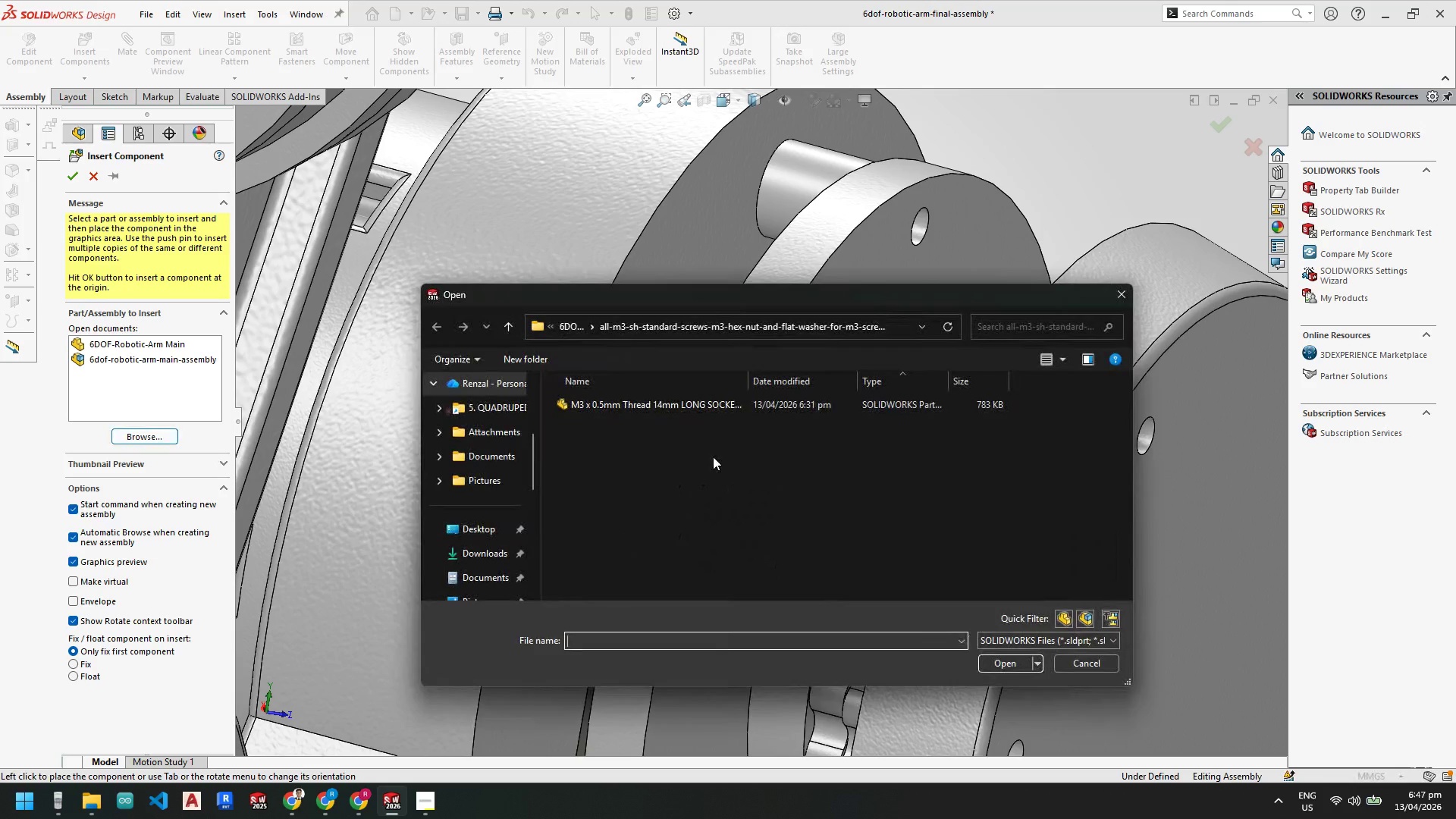 
left_click_drag(start_coordinate=[510, 327], to_coordinate=[767, 529])
 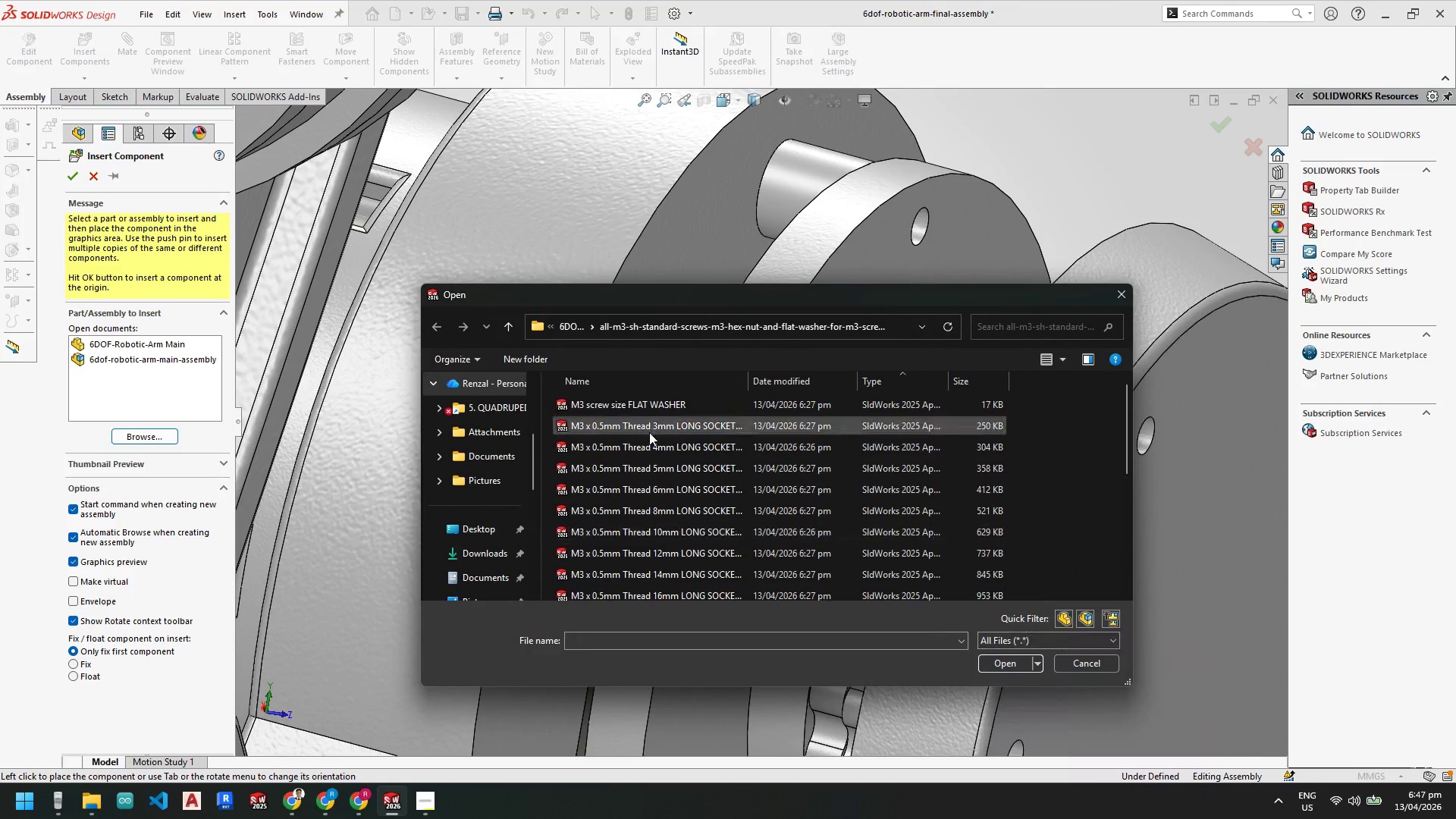 
scroll: coordinate [688, 513], scroll_direction: down, amount: 4.0
 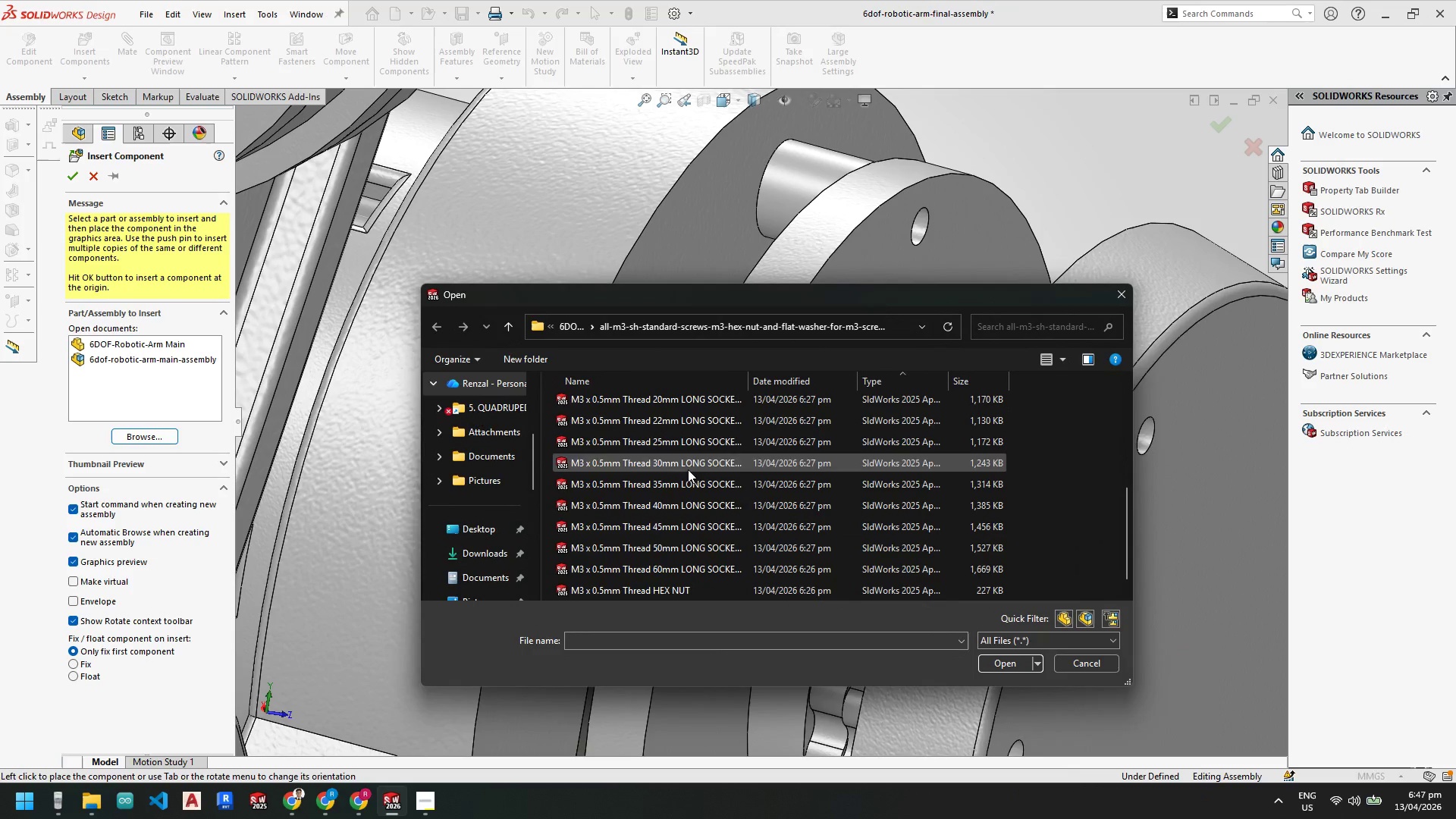 
scroll: coordinate [690, 473], scroll_direction: up, amount: 1.0
 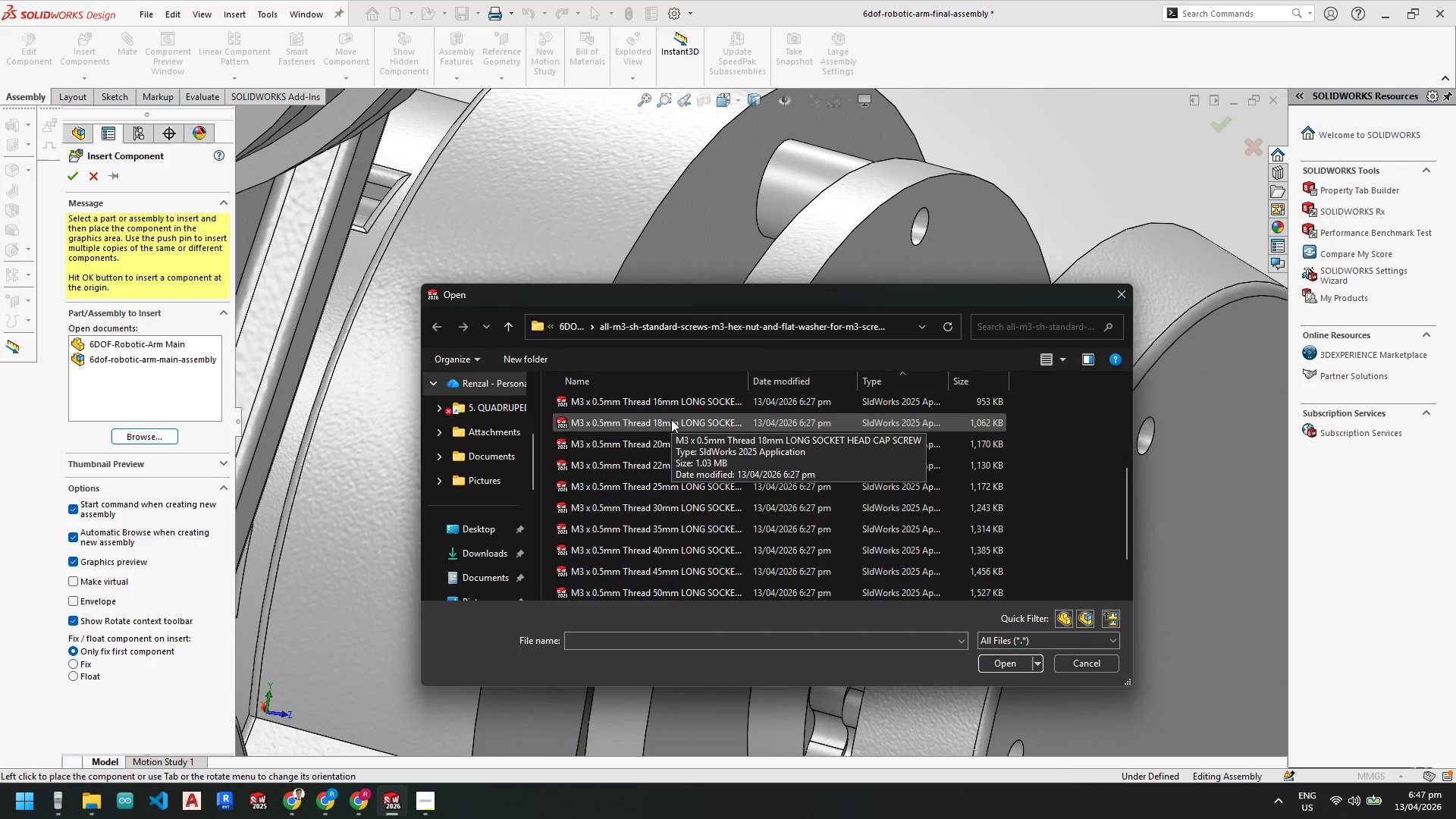 
double_click([671, 419])
 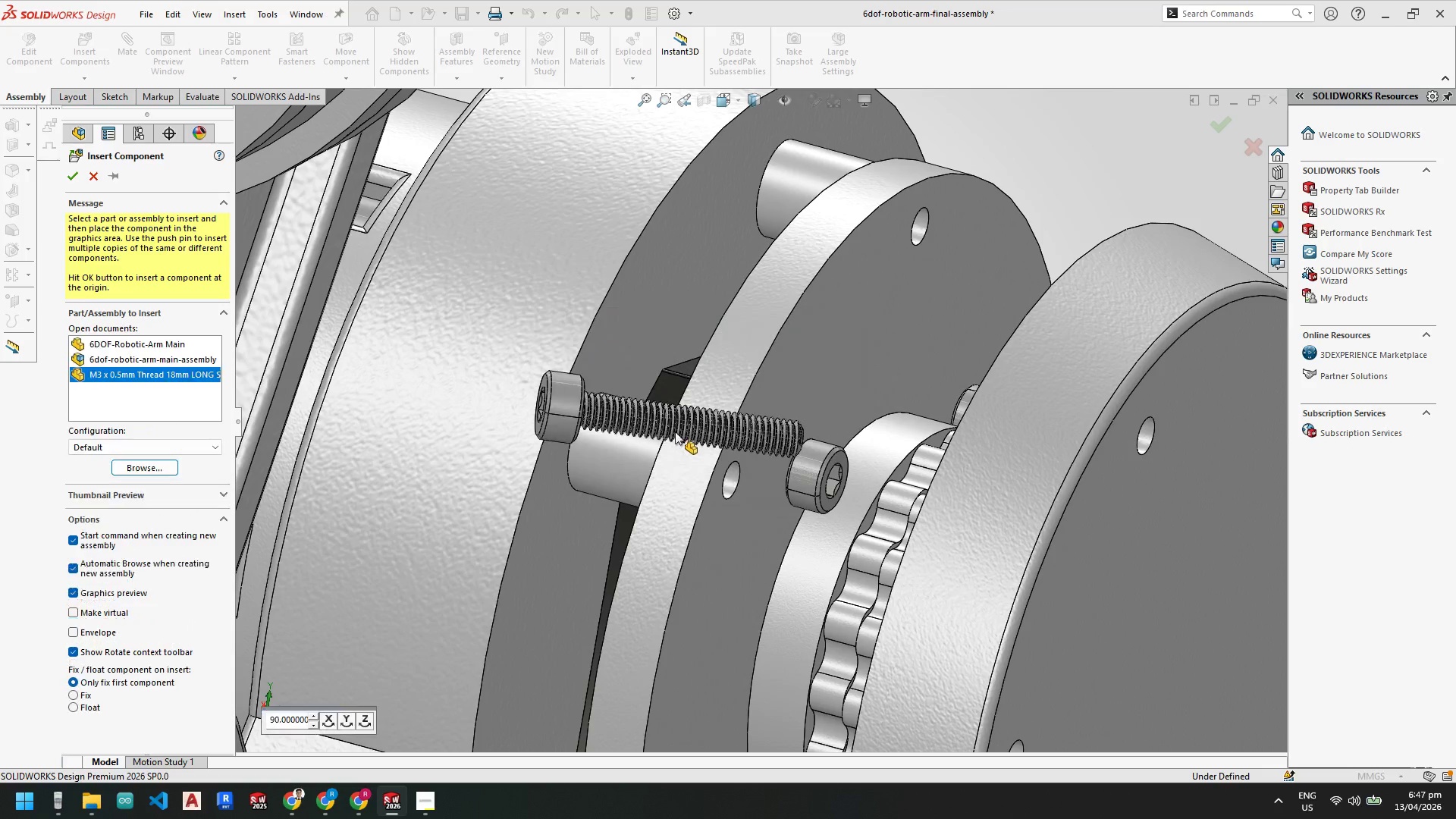 
scroll: coordinate [655, 452], scroll_direction: down, amount: 1.0
 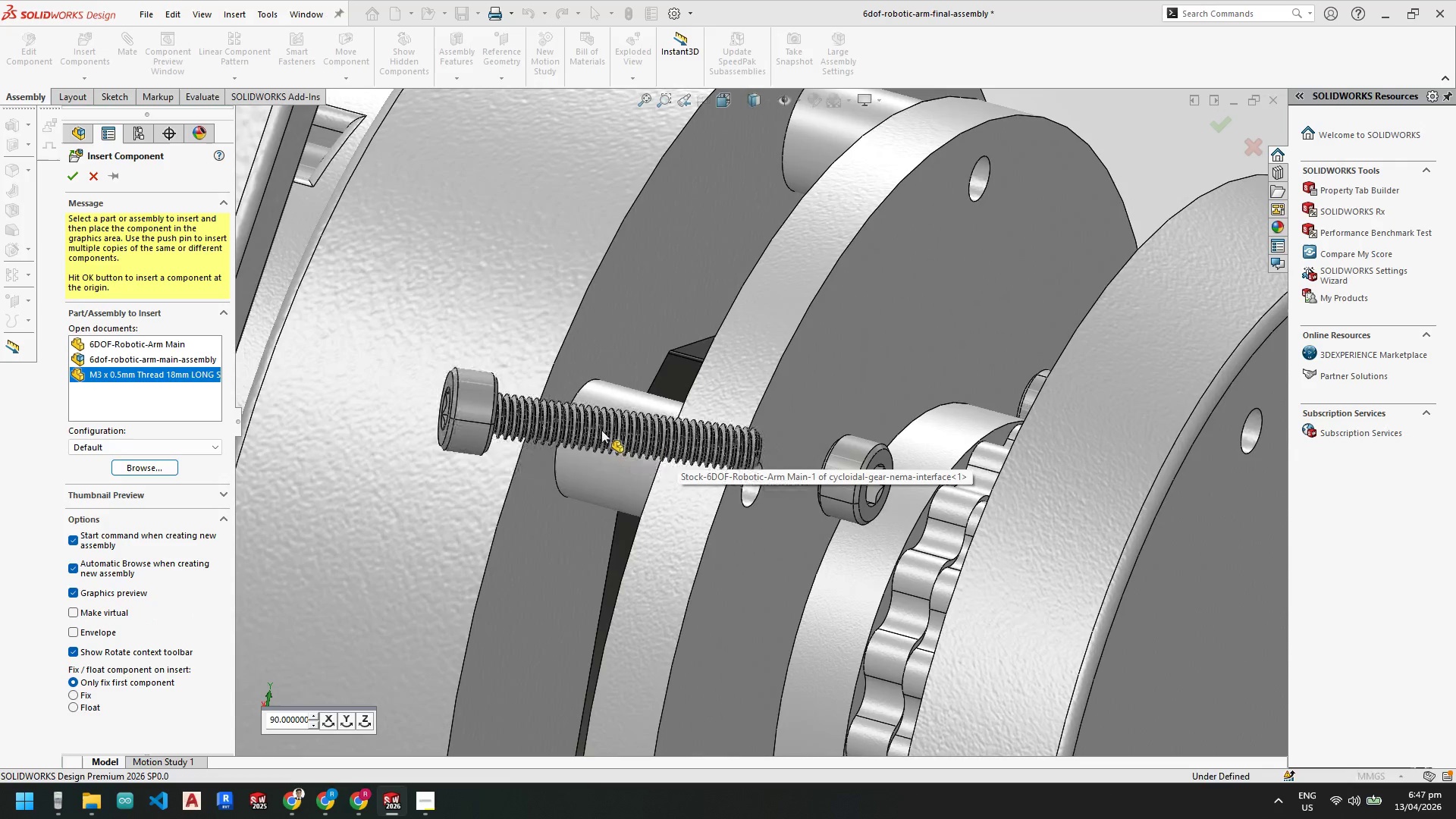 
left_click([601, 430])
 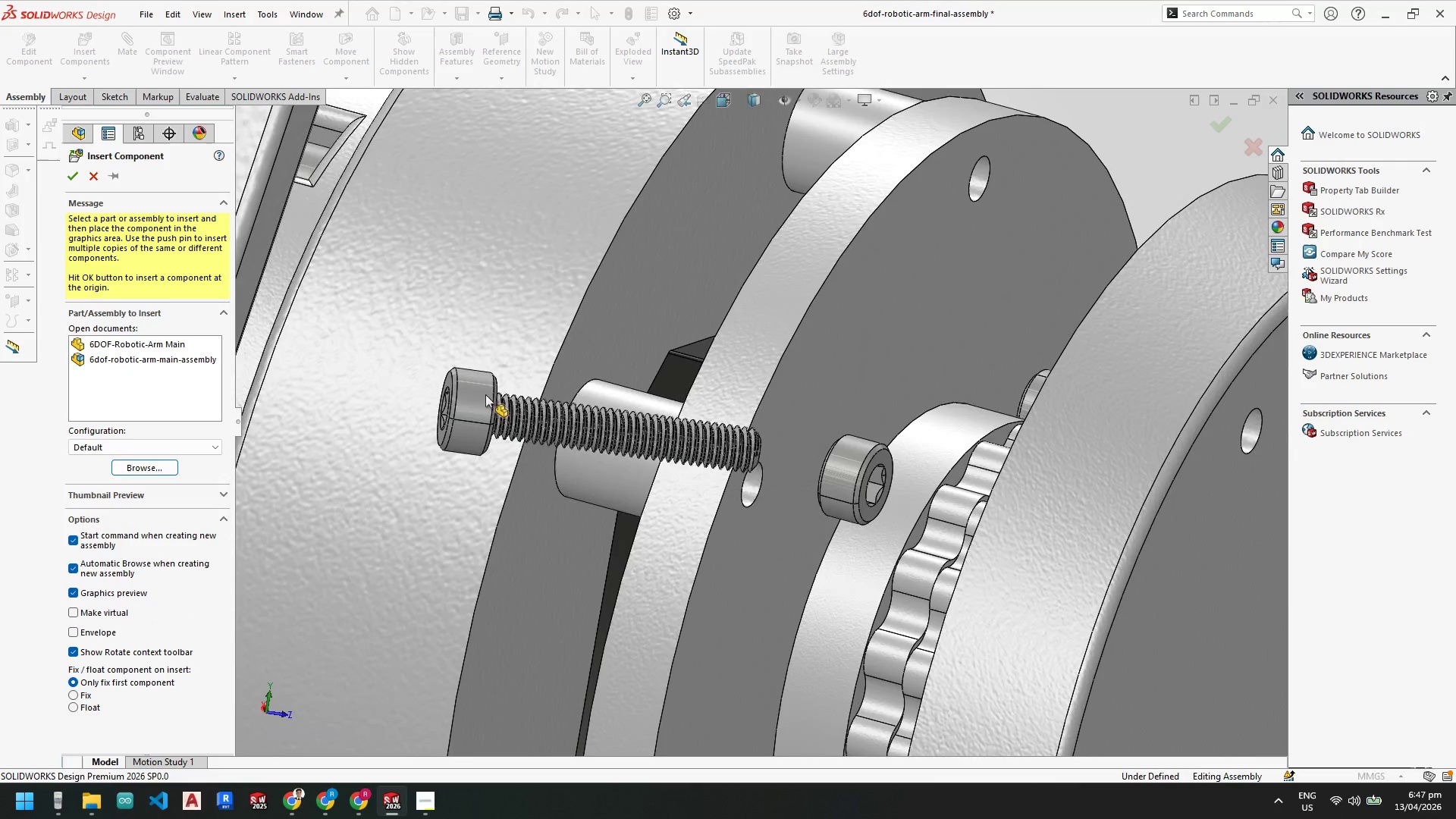 
left_click([474, 396])
 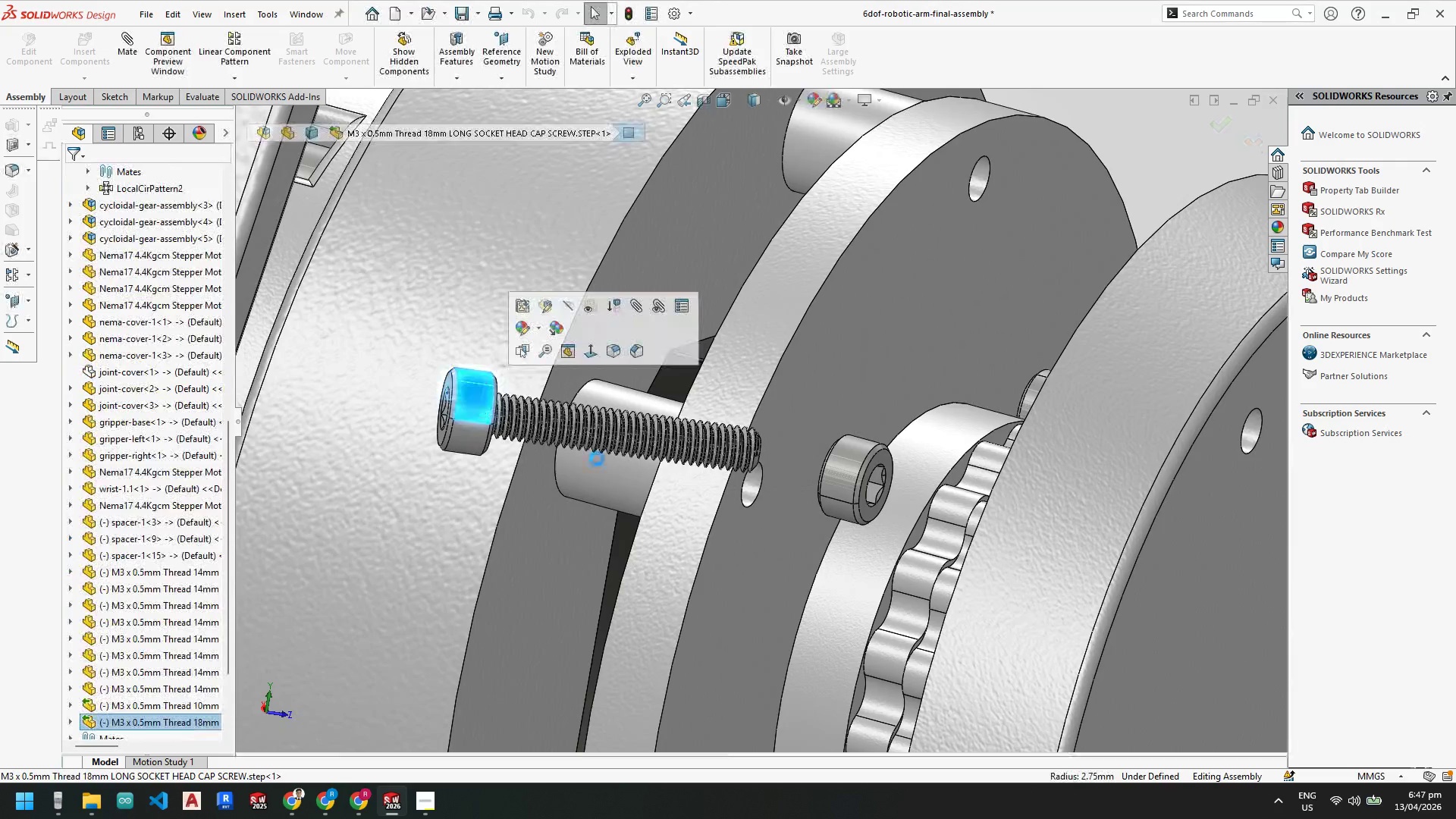 
hold_key(key=ControlLeft, duration=0.66)
 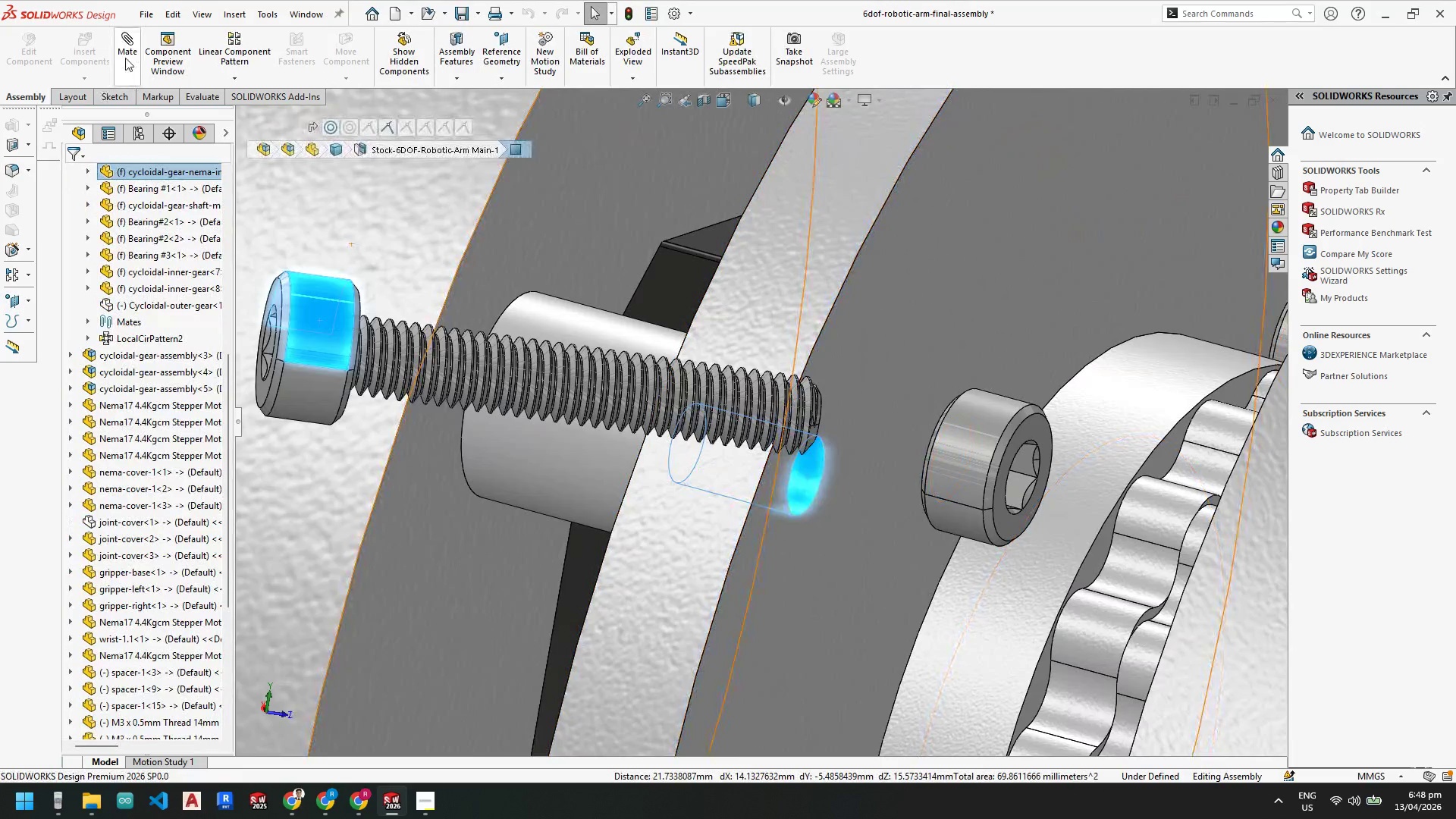 
scroll: coordinate [696, 482], scroll_direction: down, amount: 3.0
 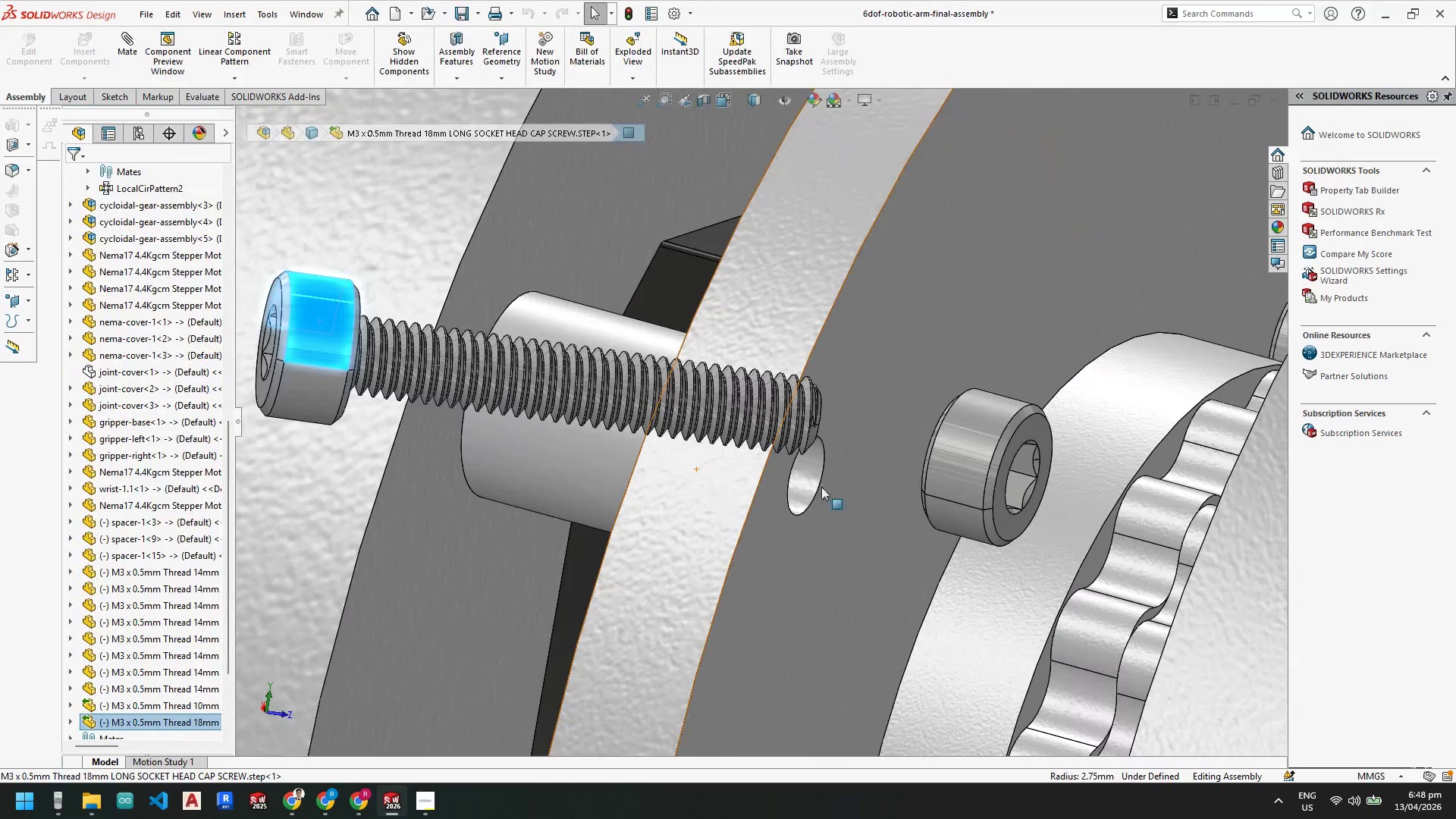 
left_click([807, 475])
 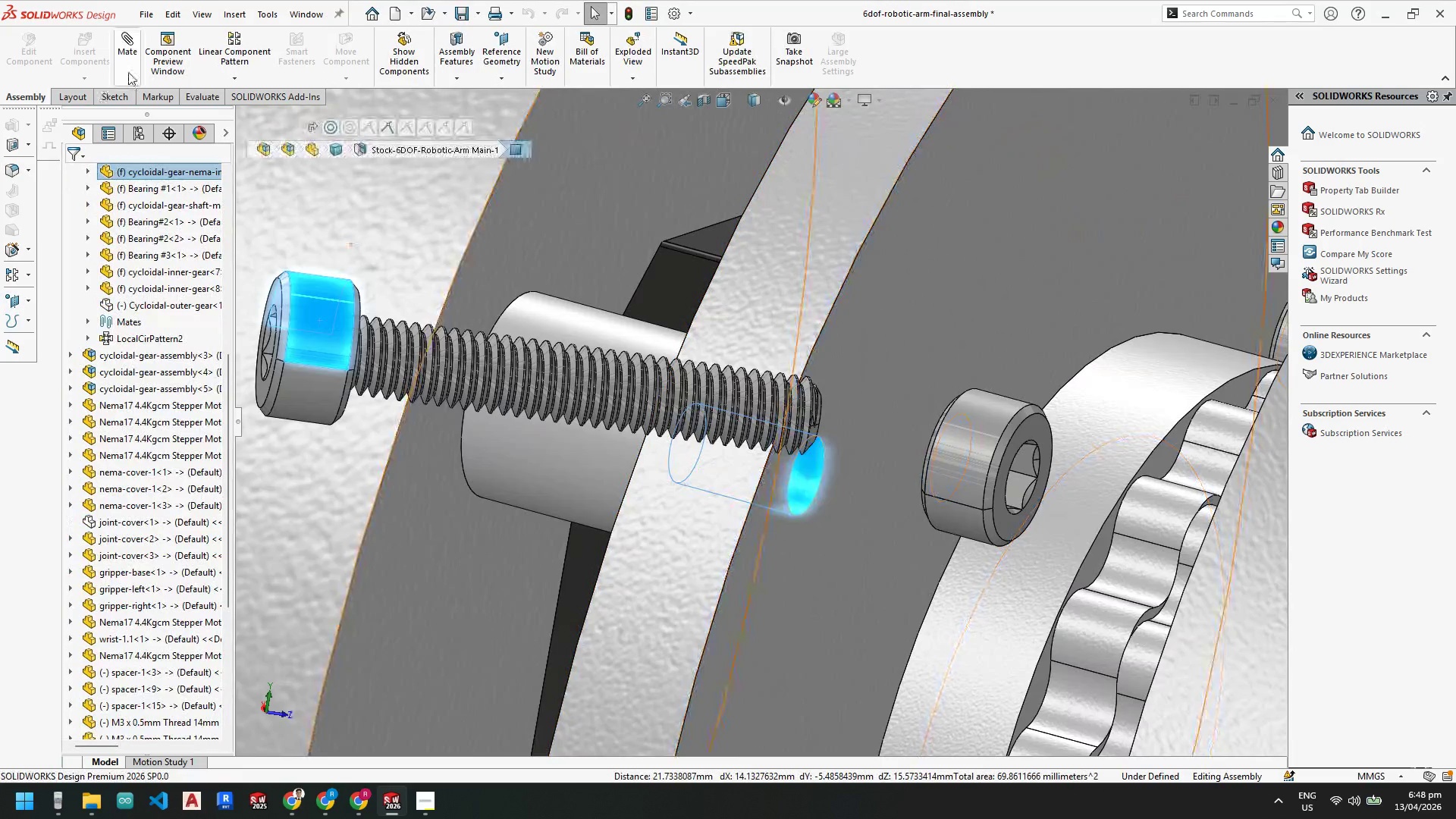 
left_click([124, 55])
 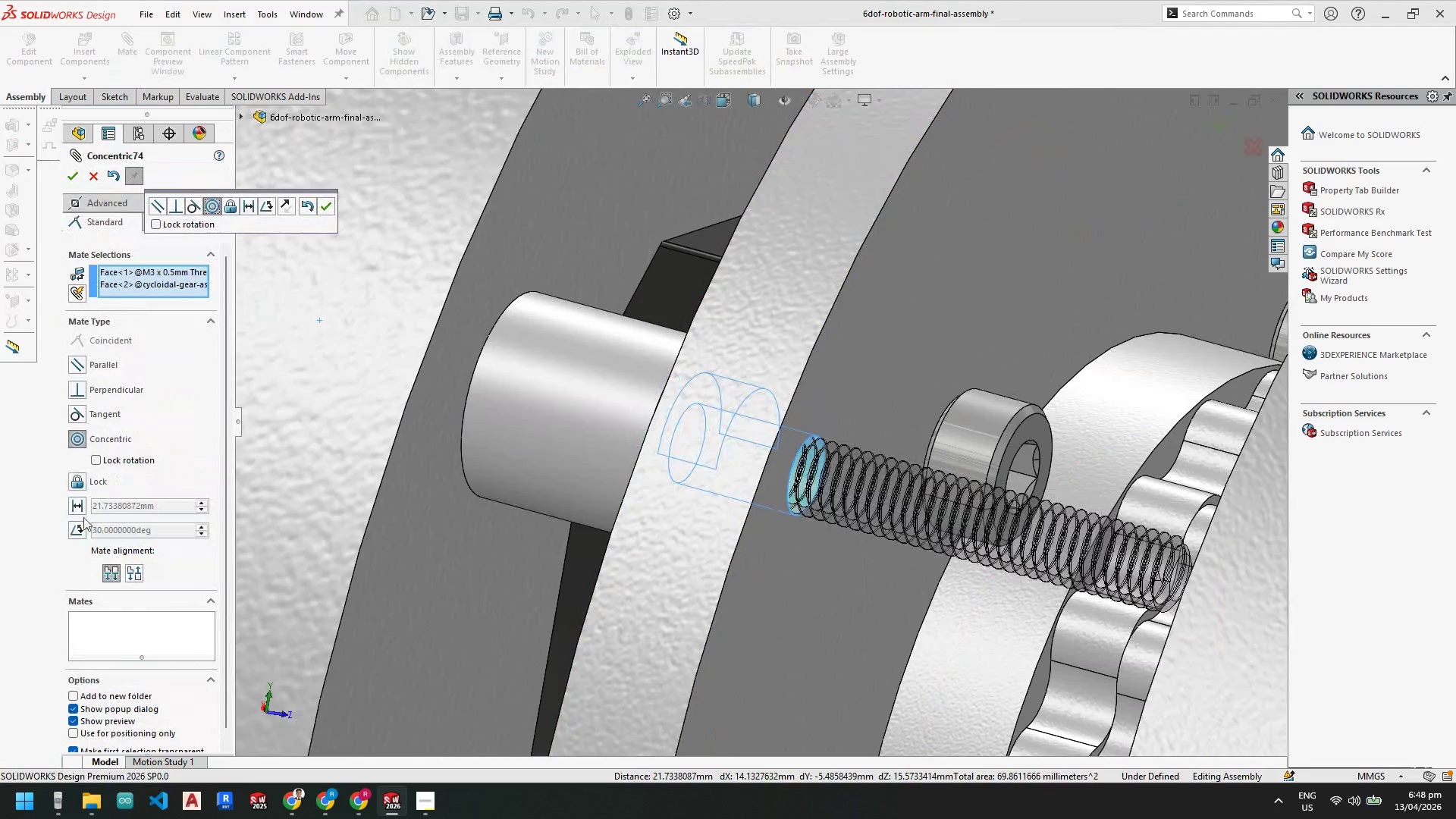 
left_click([135, 575])
 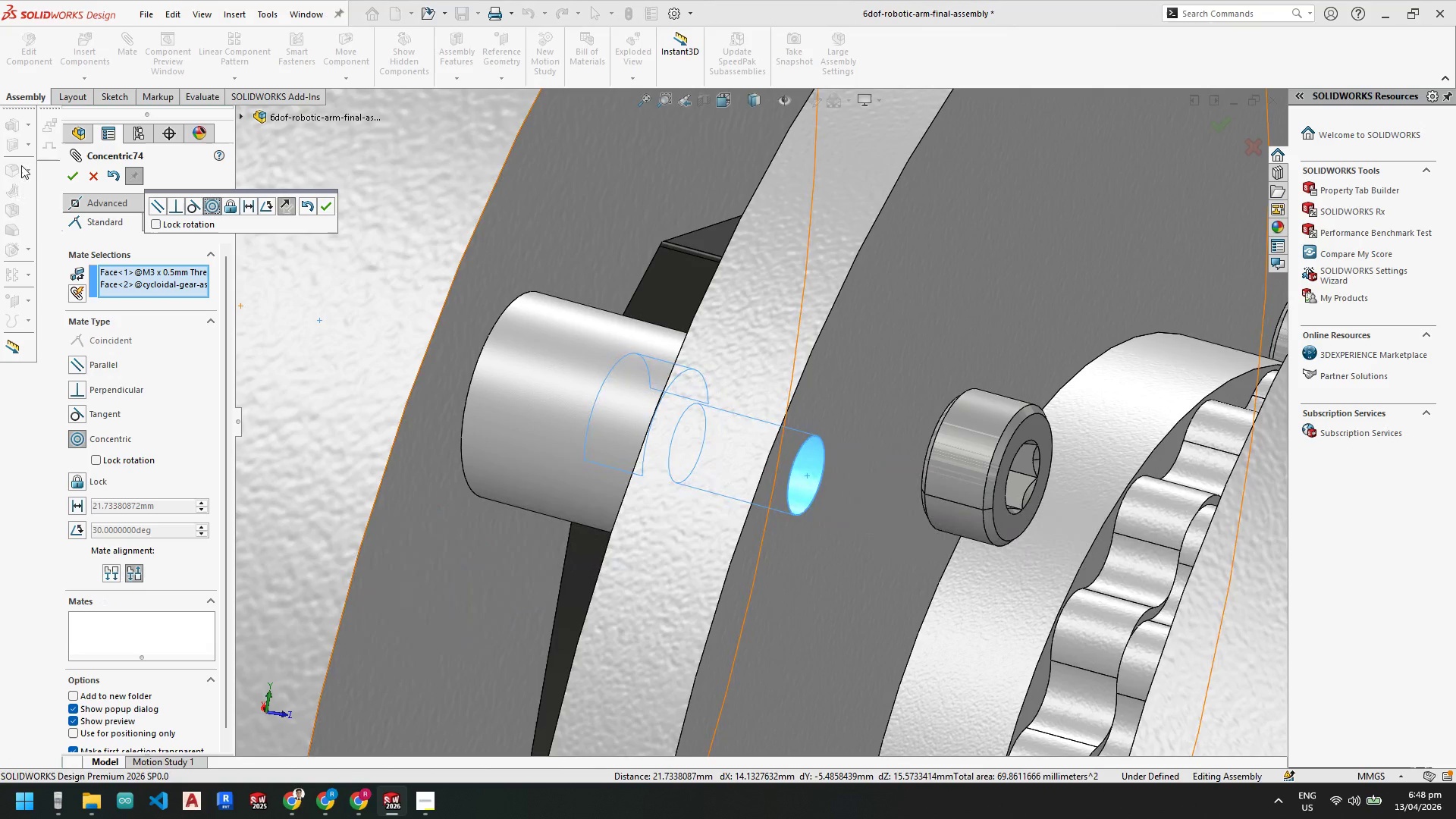 
left_click([71, 175])
 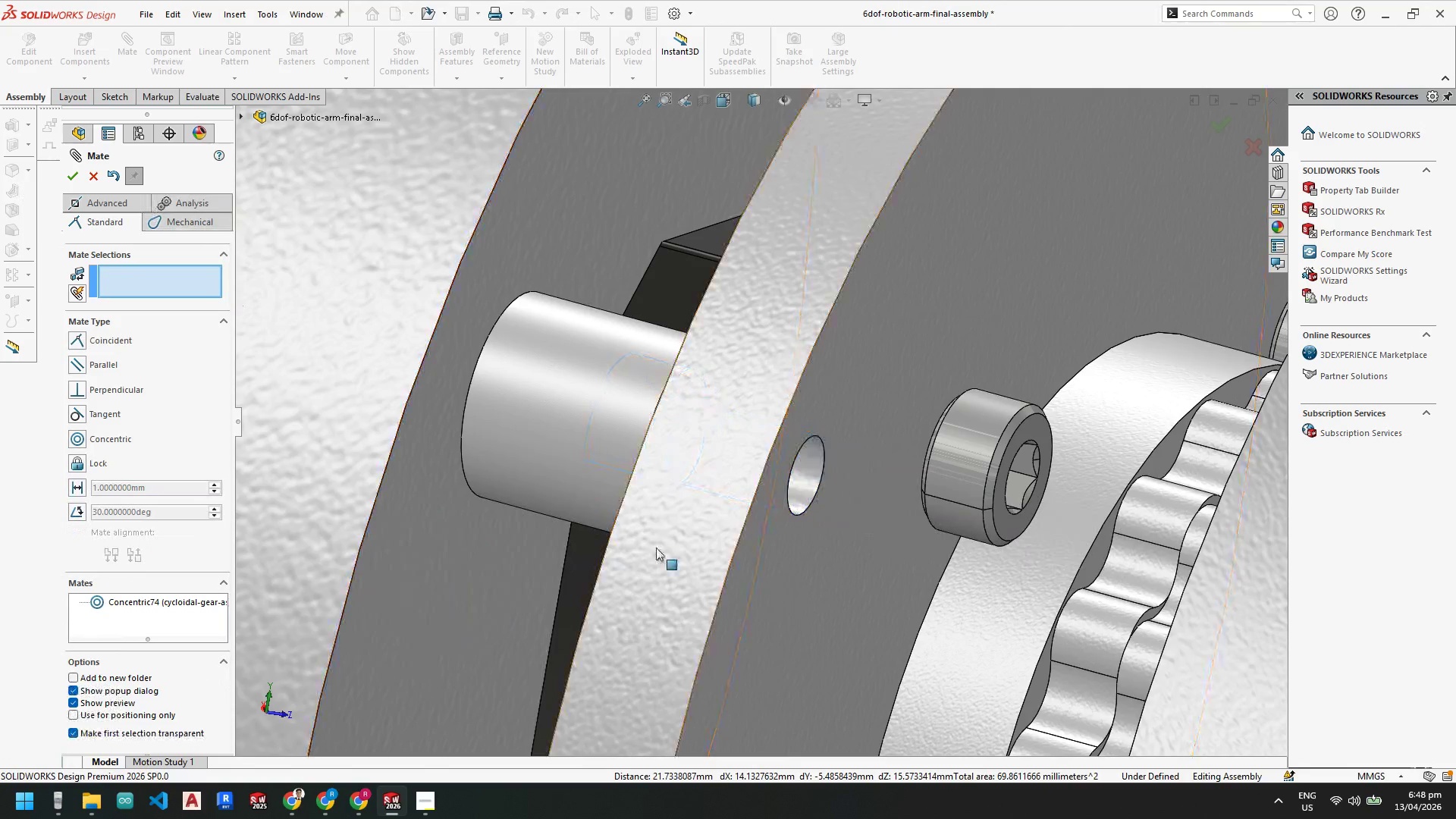 
scroll: coordinate [654, 535], scroll_direction: up, amount: 3.0
 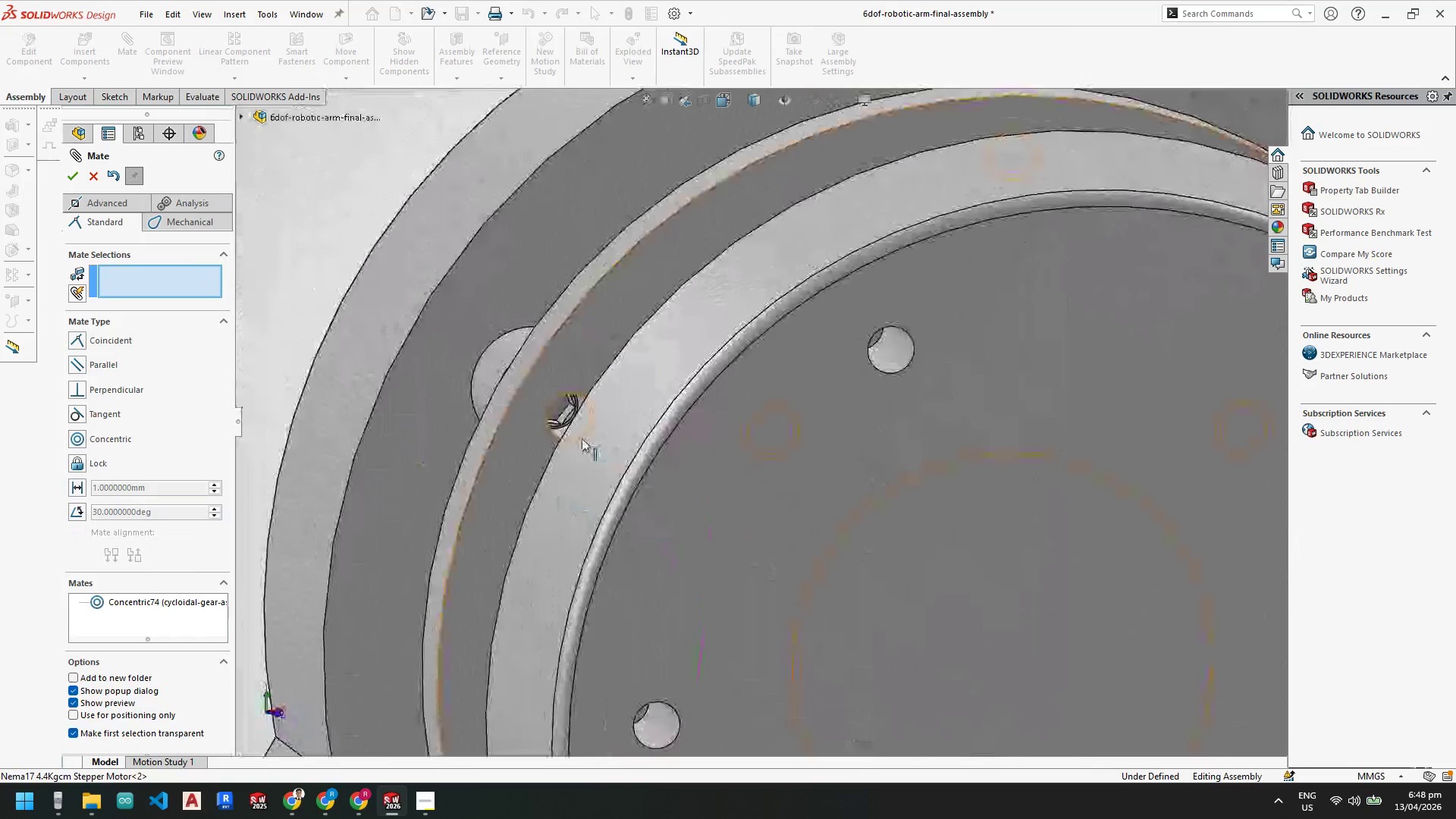 
left_click_drag(start_coordinate=[559, 411], to_coordinate=[624, 501])
 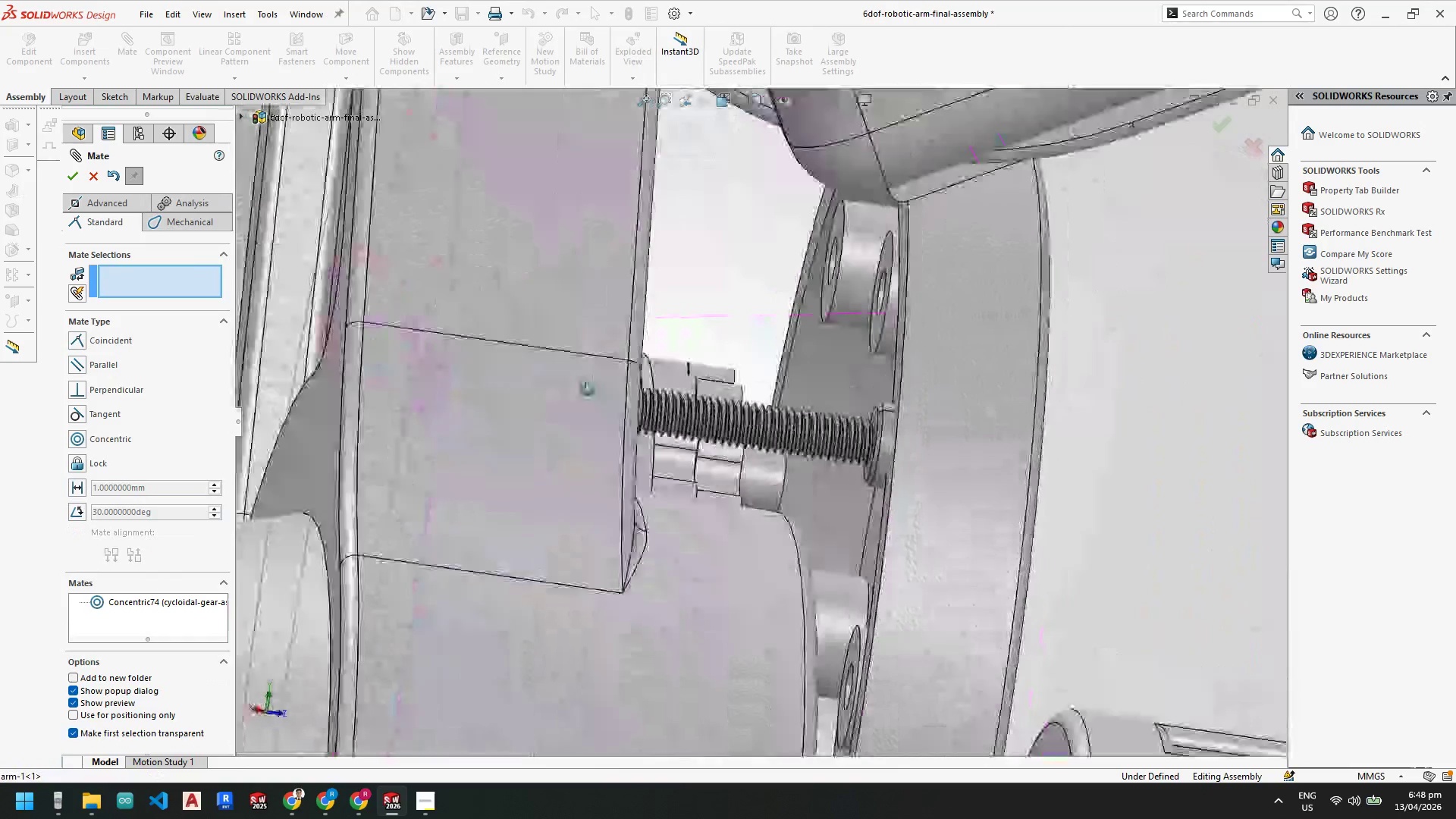 
scroll: coordinate [827, 406], scroll_direction: down, amount: 4.0
 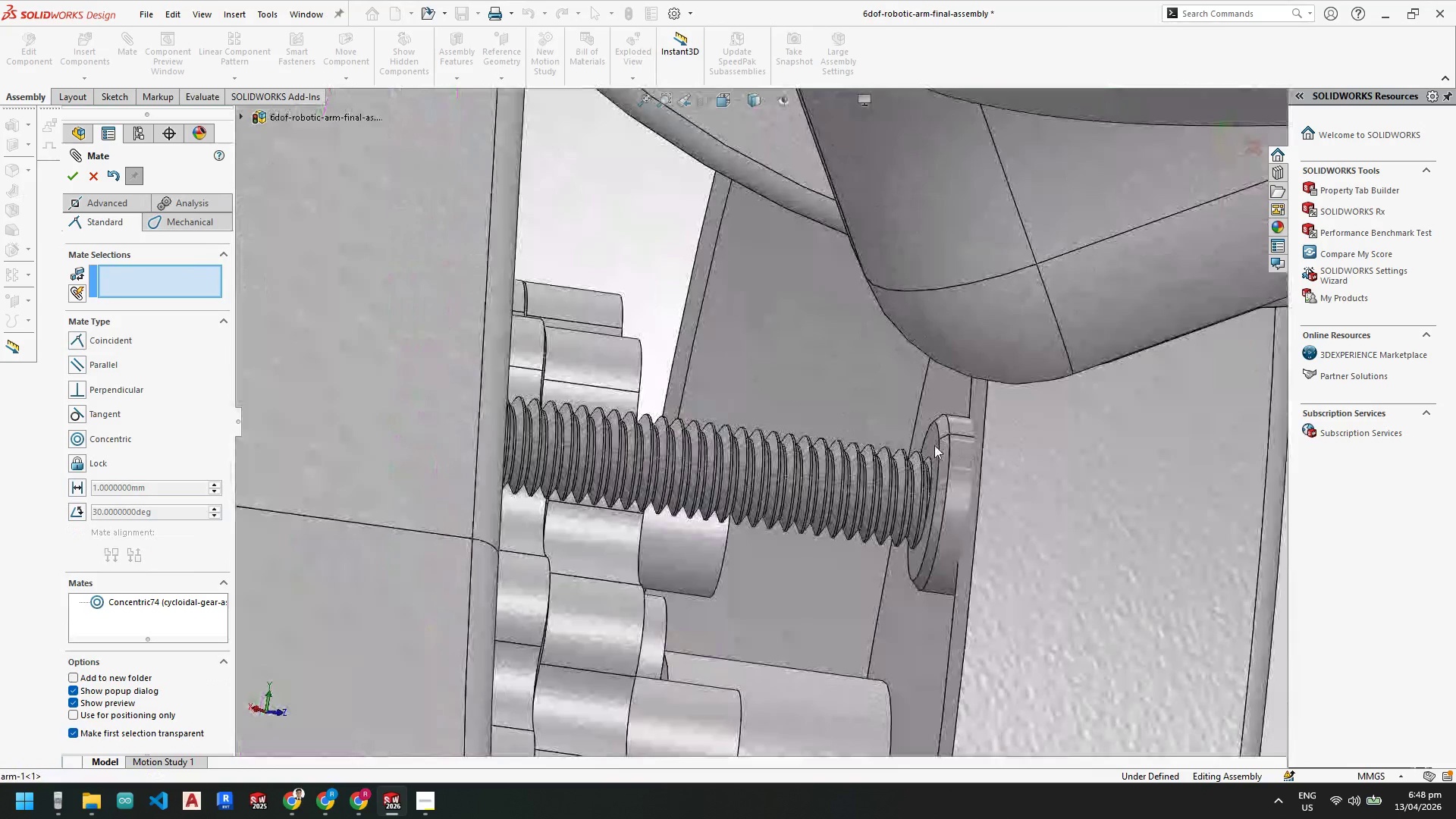 
left_click([930, 445])
 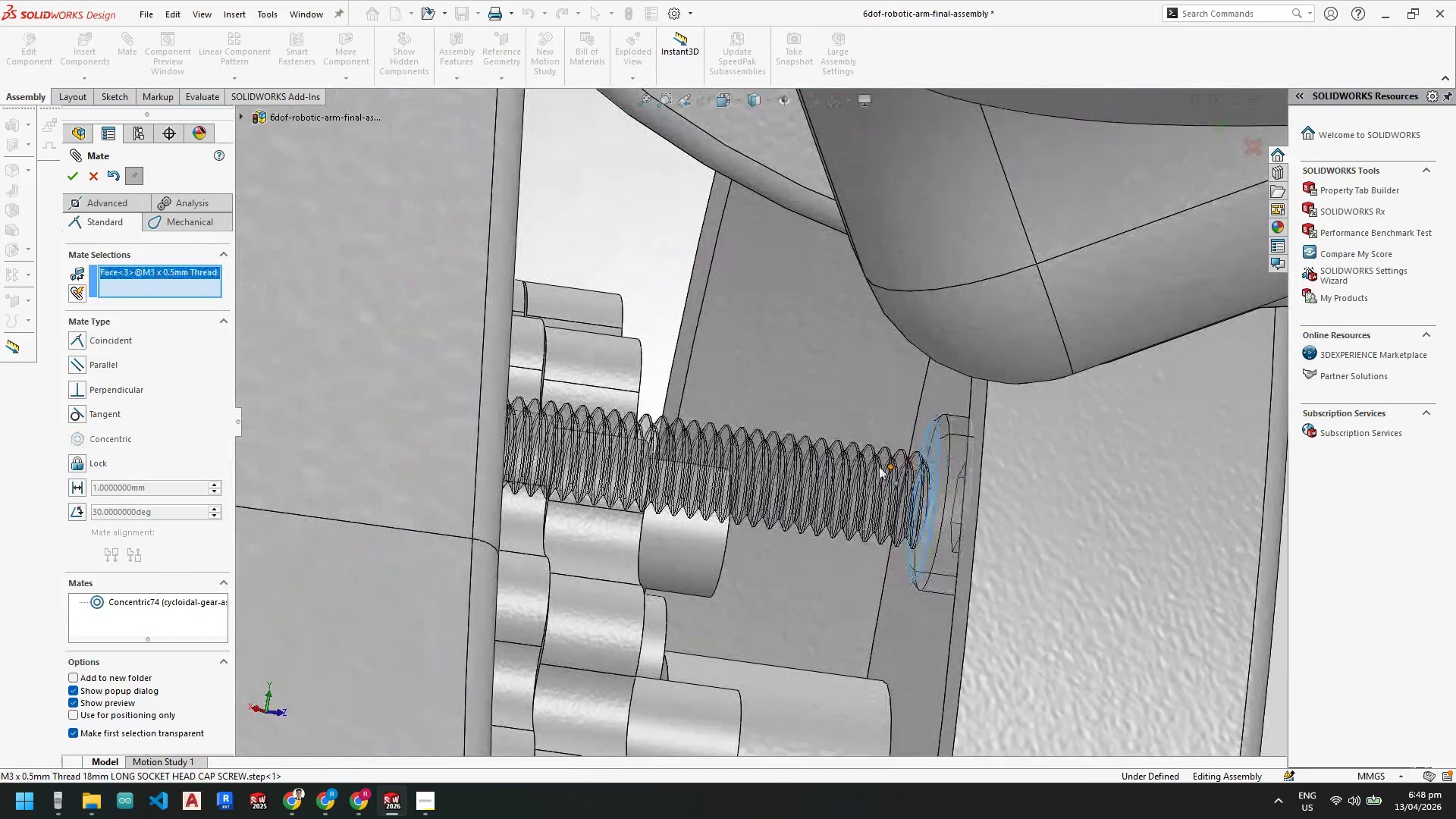 
scroll: coordinate [877, 466], scroll_direction: up, amount: 3.0
 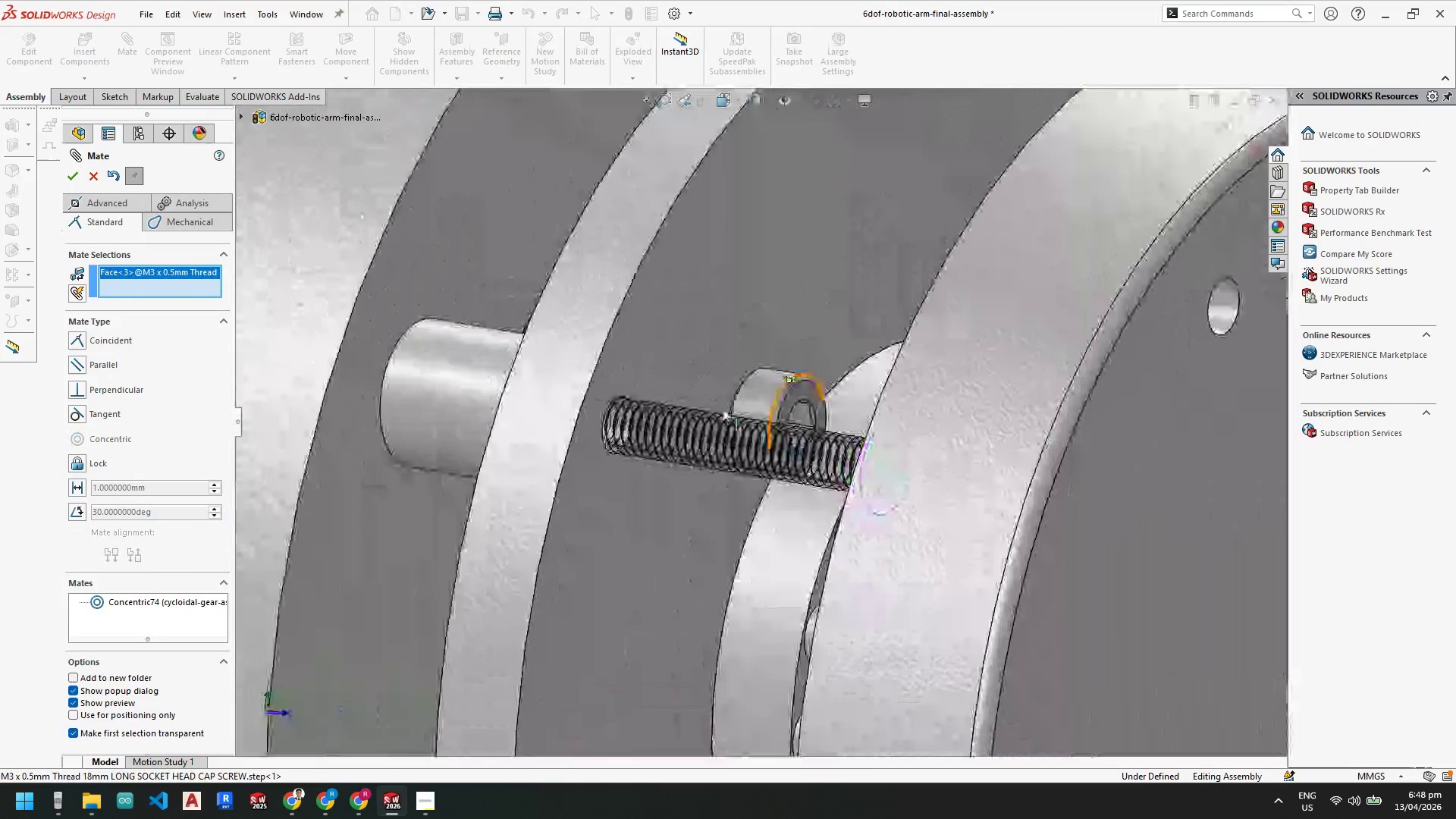 
hold_key(key=ControlLeft, duration=0.52)
left_click([653, 363])
 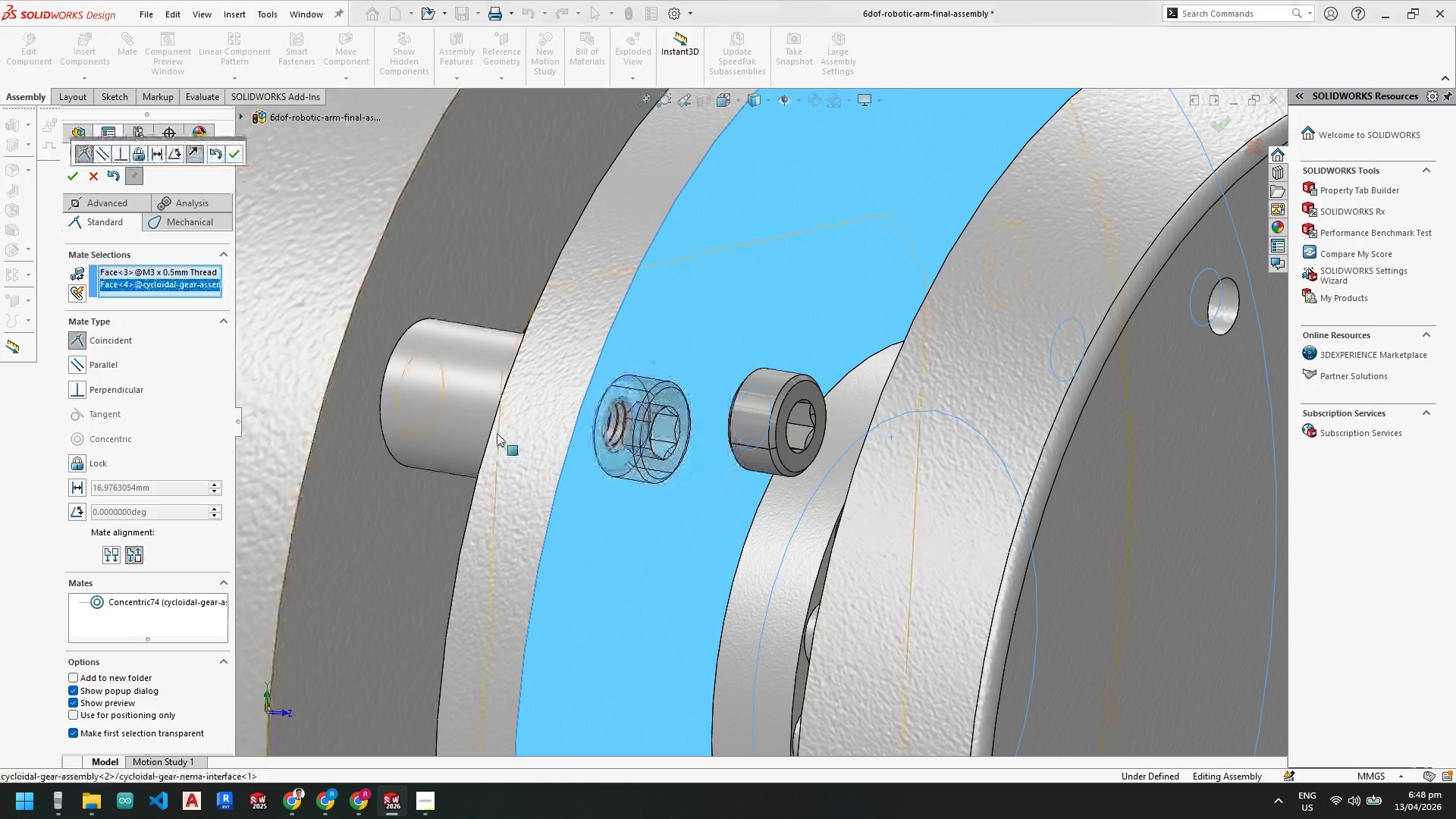 
scroll: coordinate [584, 493], scroll_direction: up, amount: 4.0
 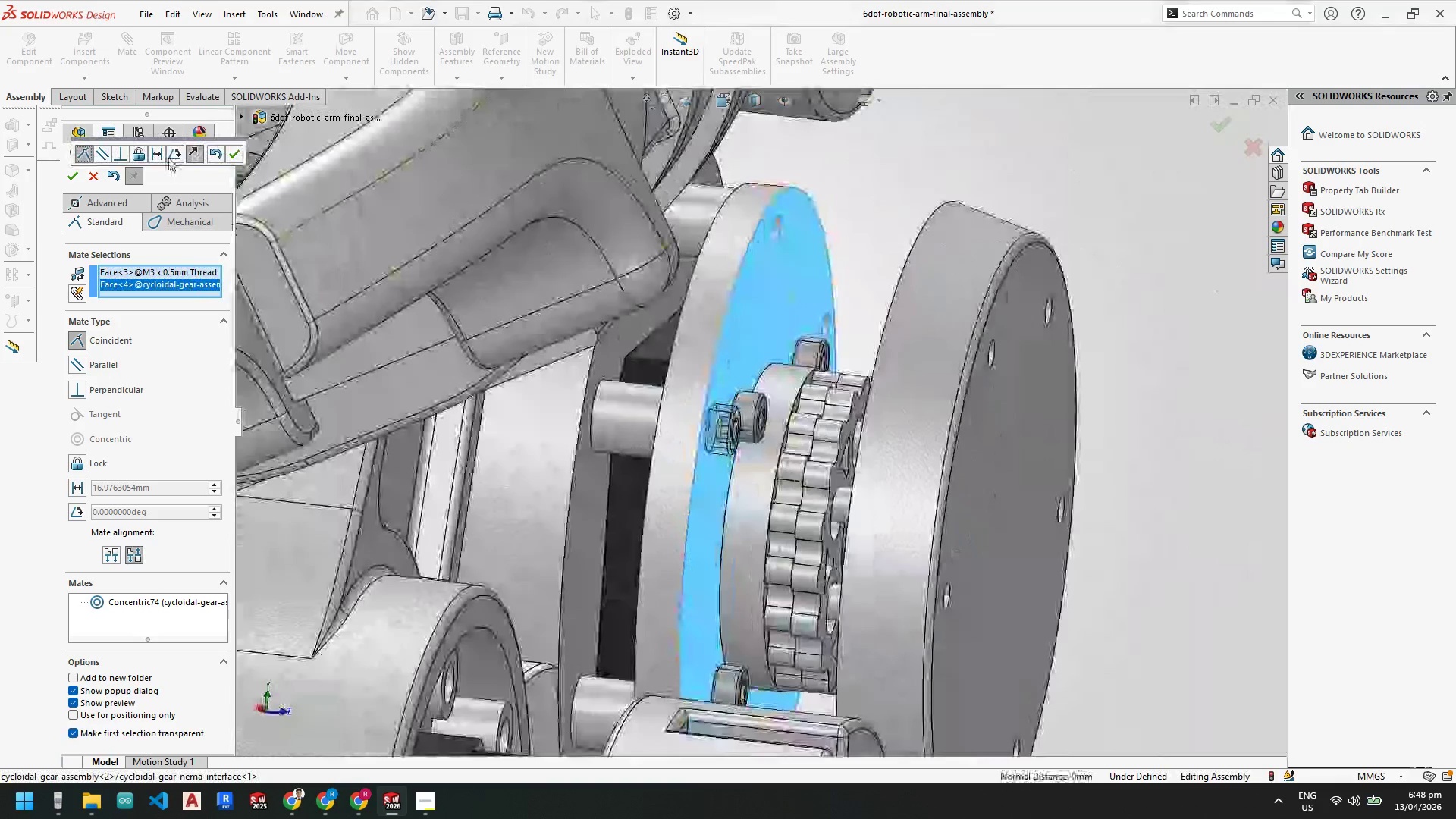 
left_click([70, 176])
 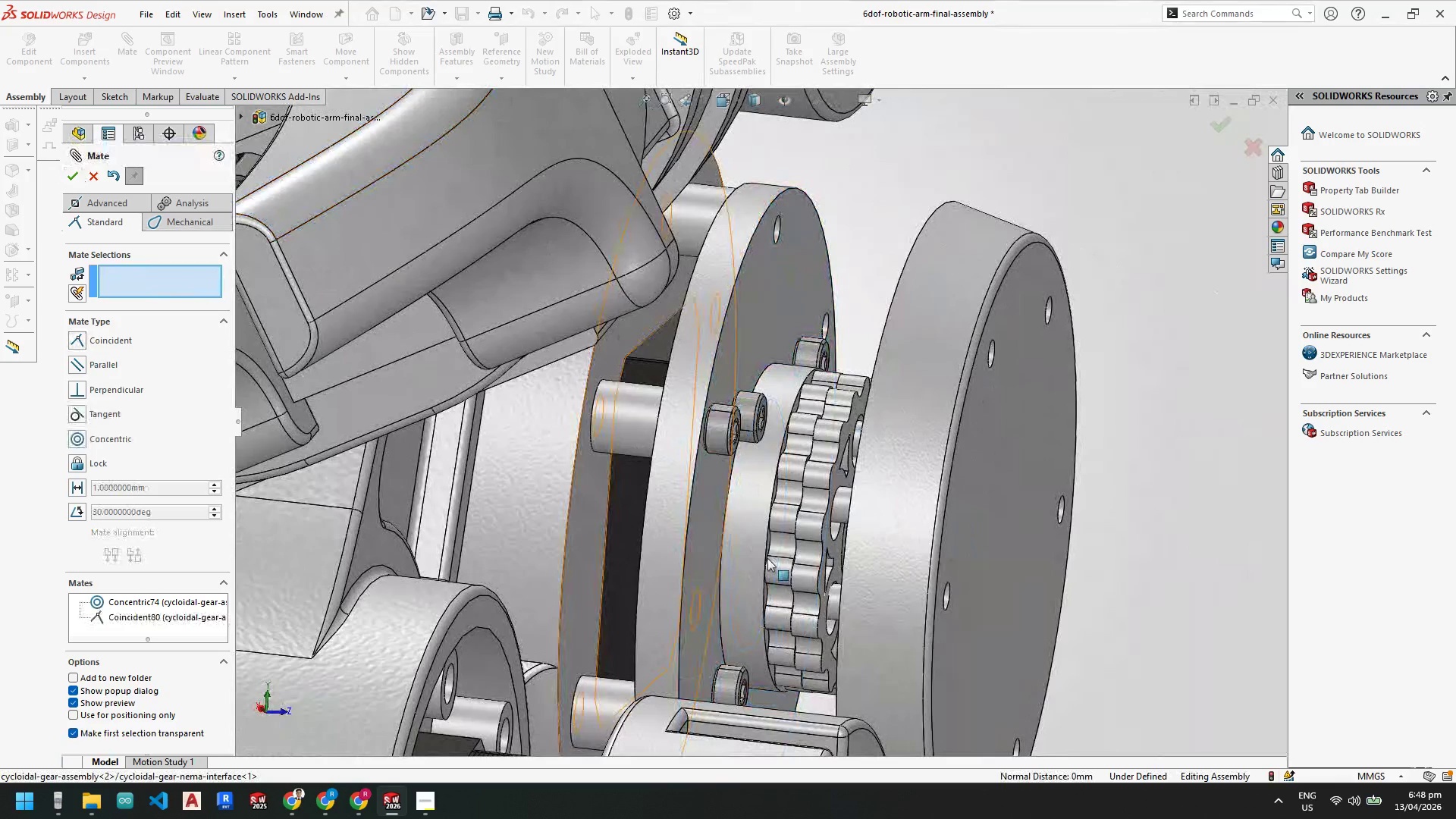 
scroll: coordinate [771, 532], scroll_direction: up, amount: 1.0
 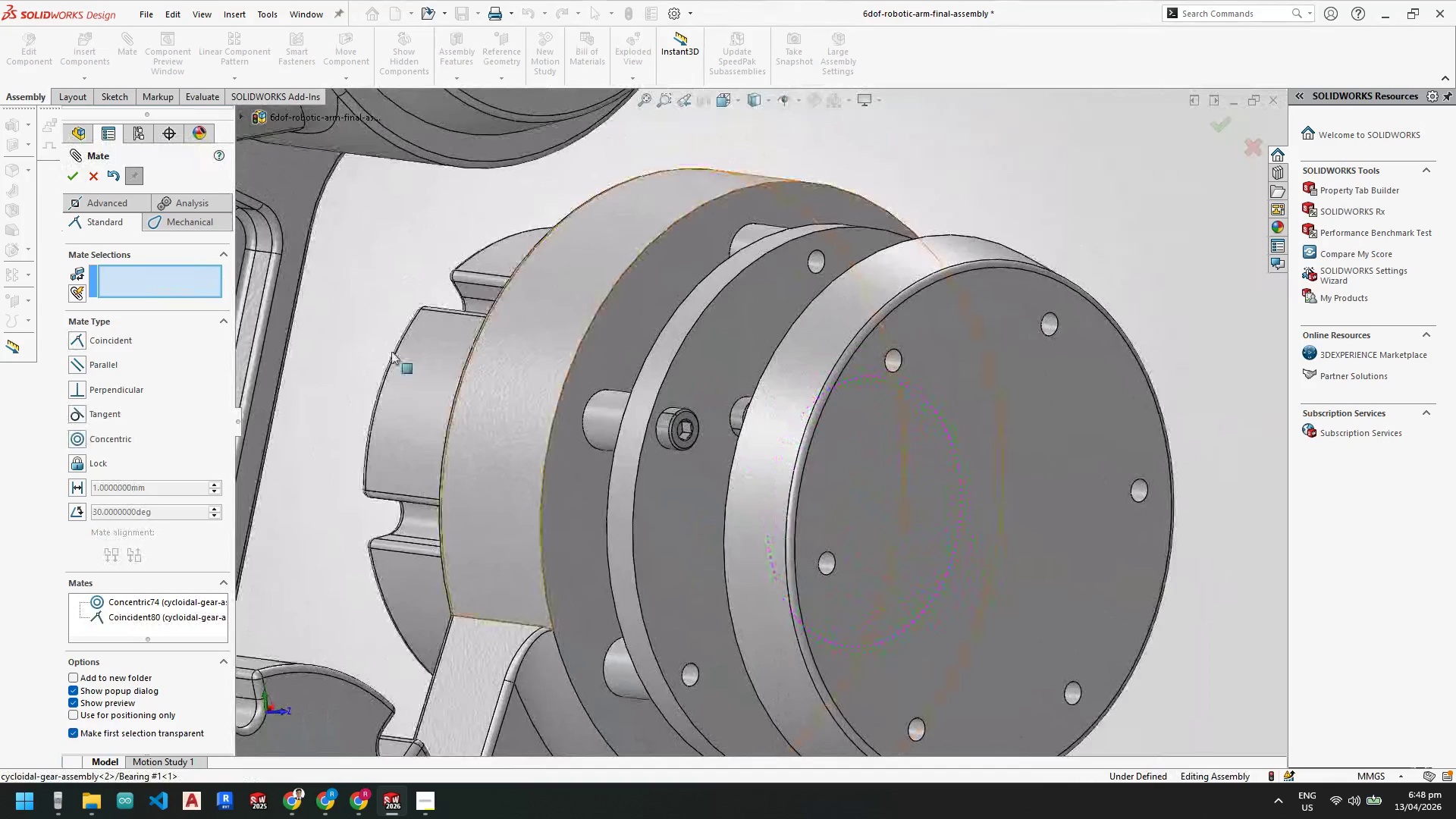 
left_click([68, 177])
 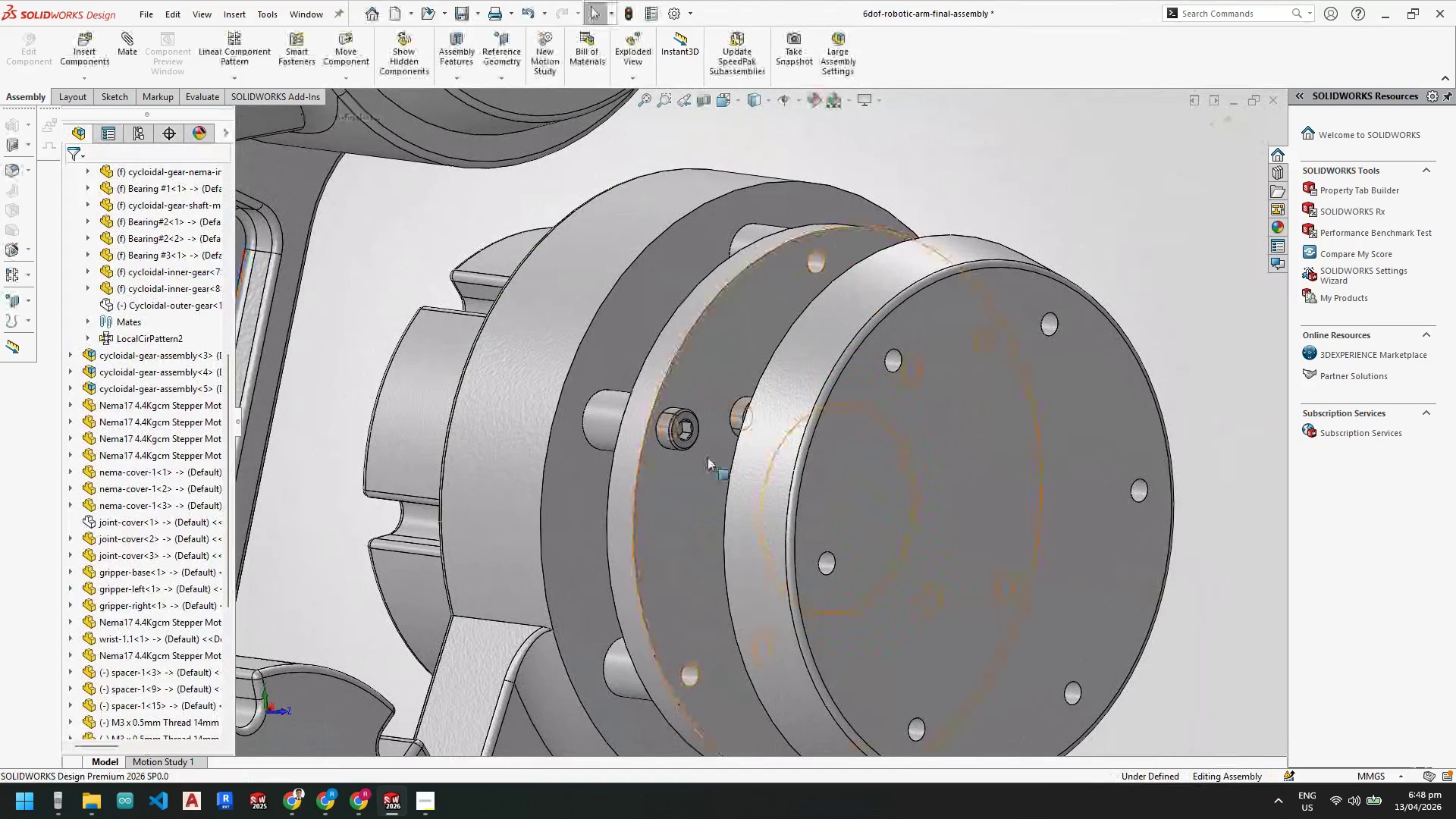 
scroll: coordinate [728, 432], scroll_direction: down, amount: 1.0
 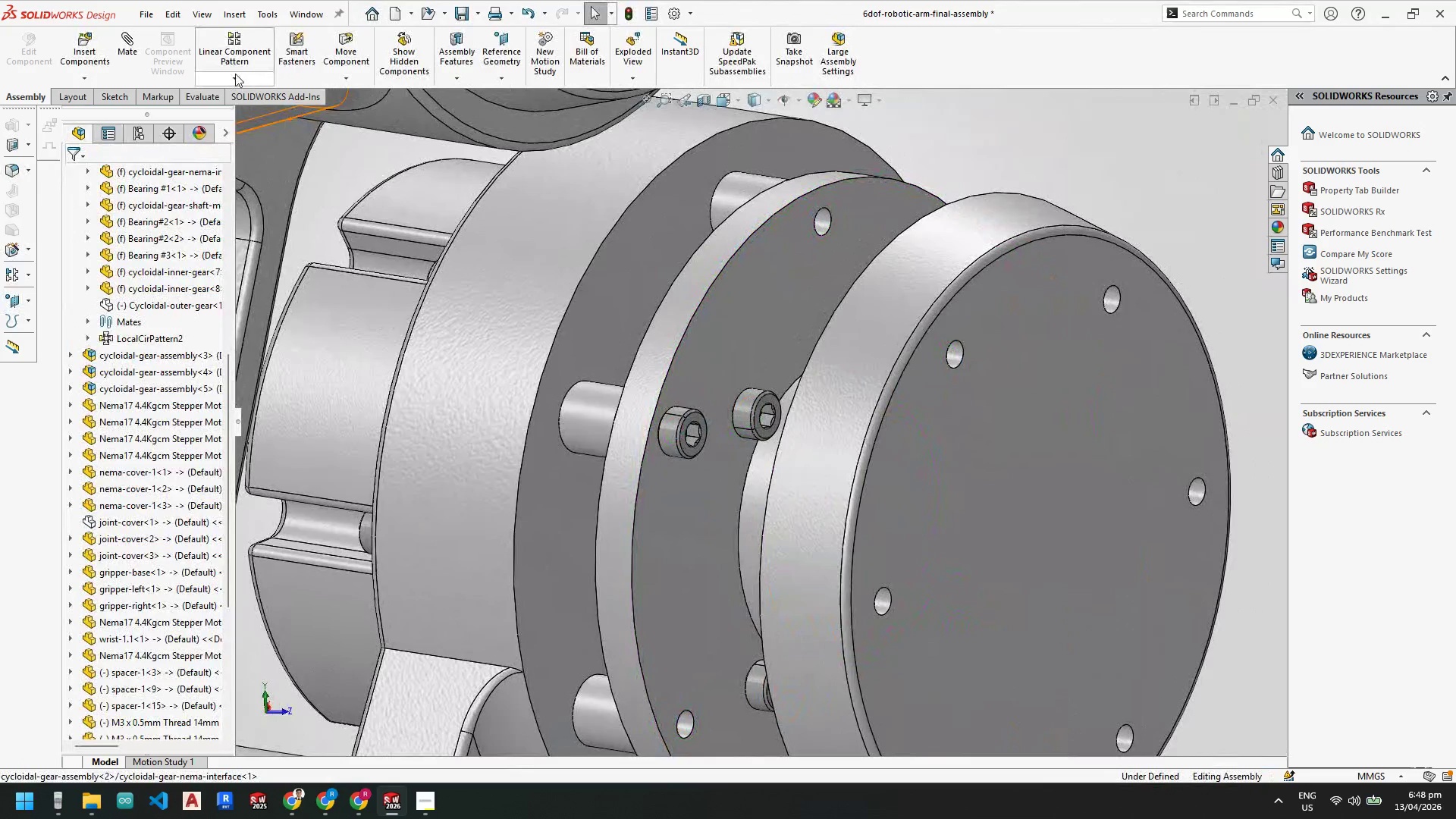 
left_click([229, 80])
 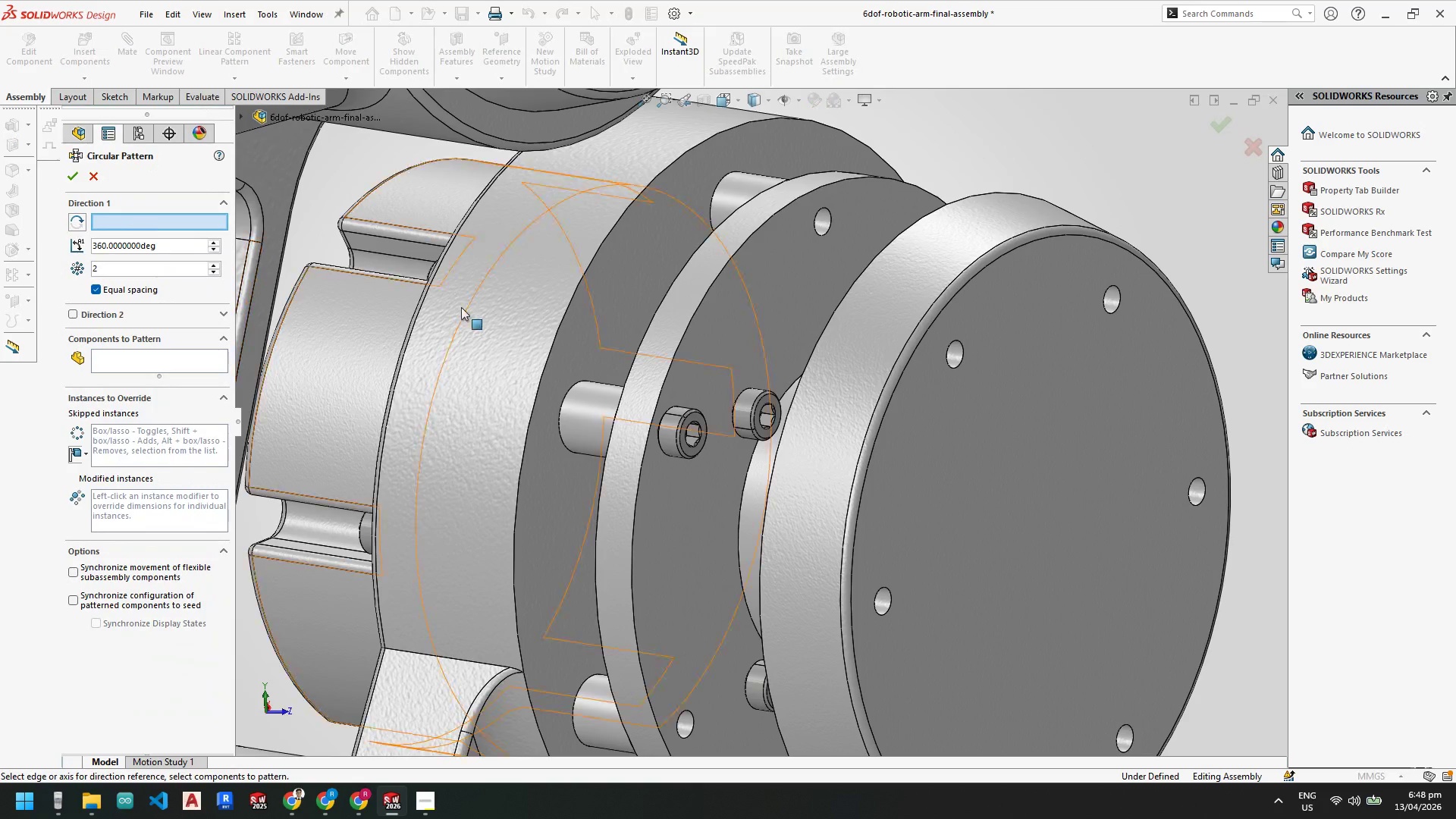 
left_click([655, 367])
 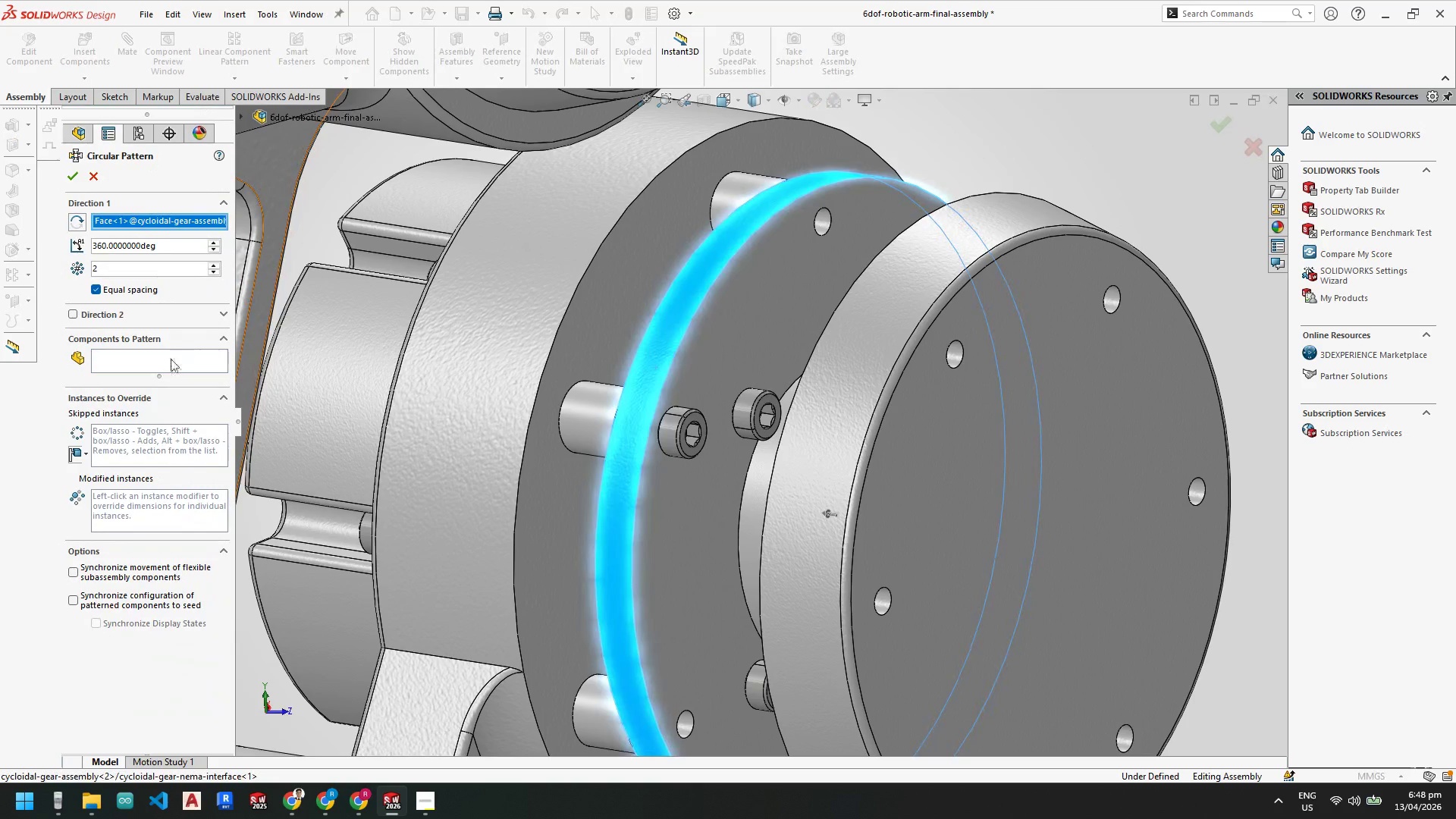 
left_click([170, 360])
 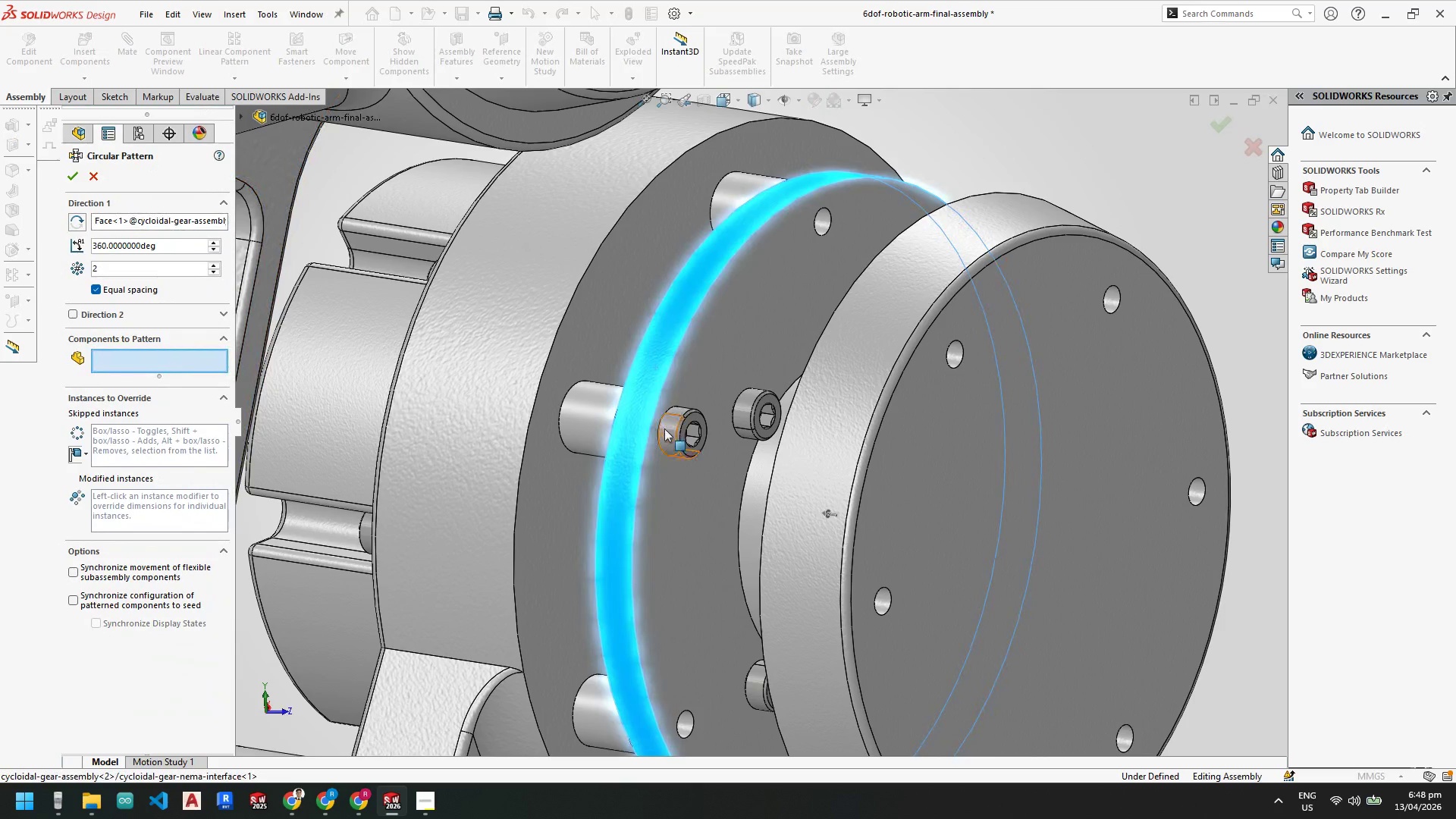 
left_click([665, 429])
 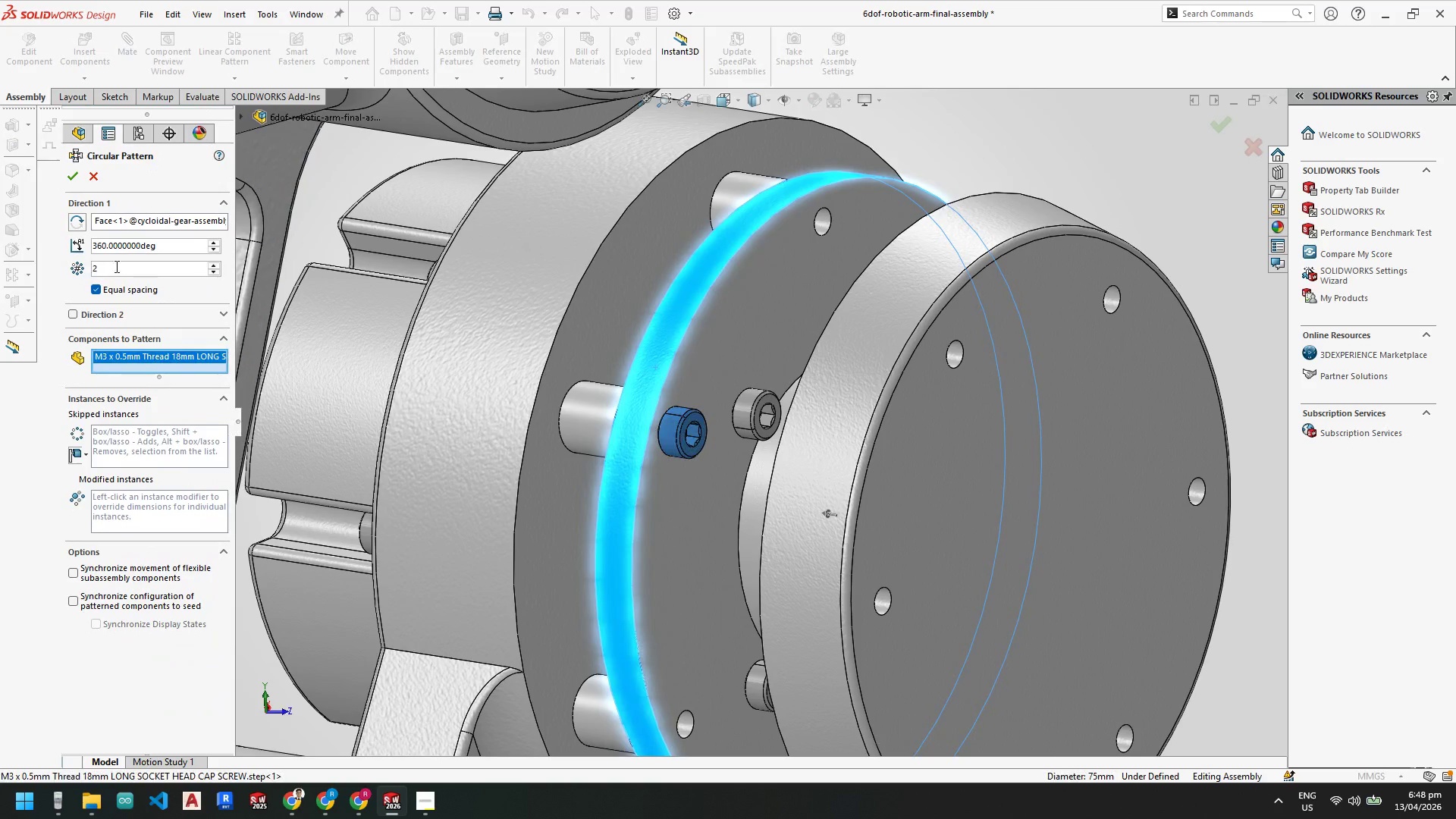 
left_click_drag(start_coordinate=[121, 267], to_coordinate=[27, 266])
 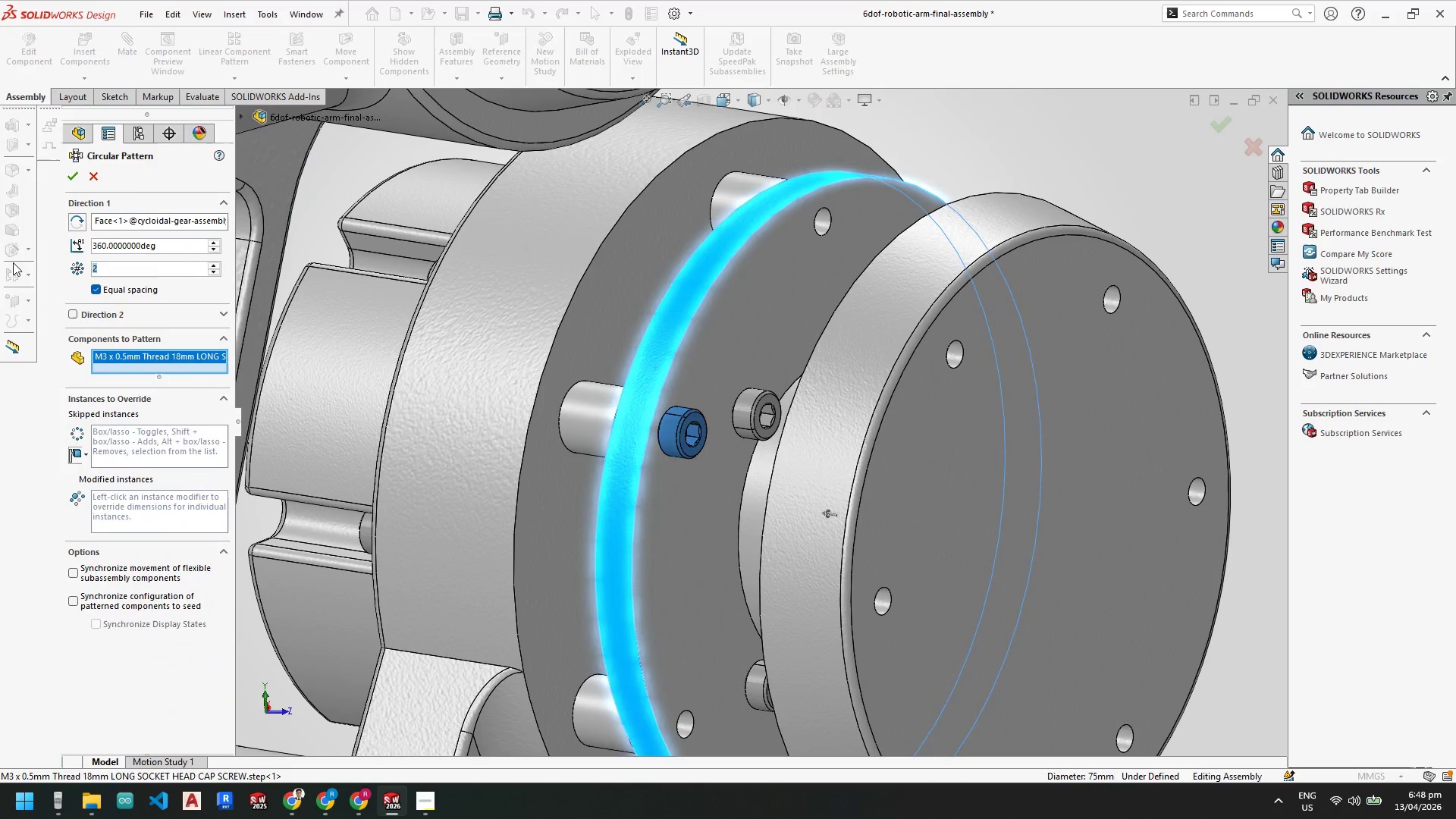 
key(Numpad6)
 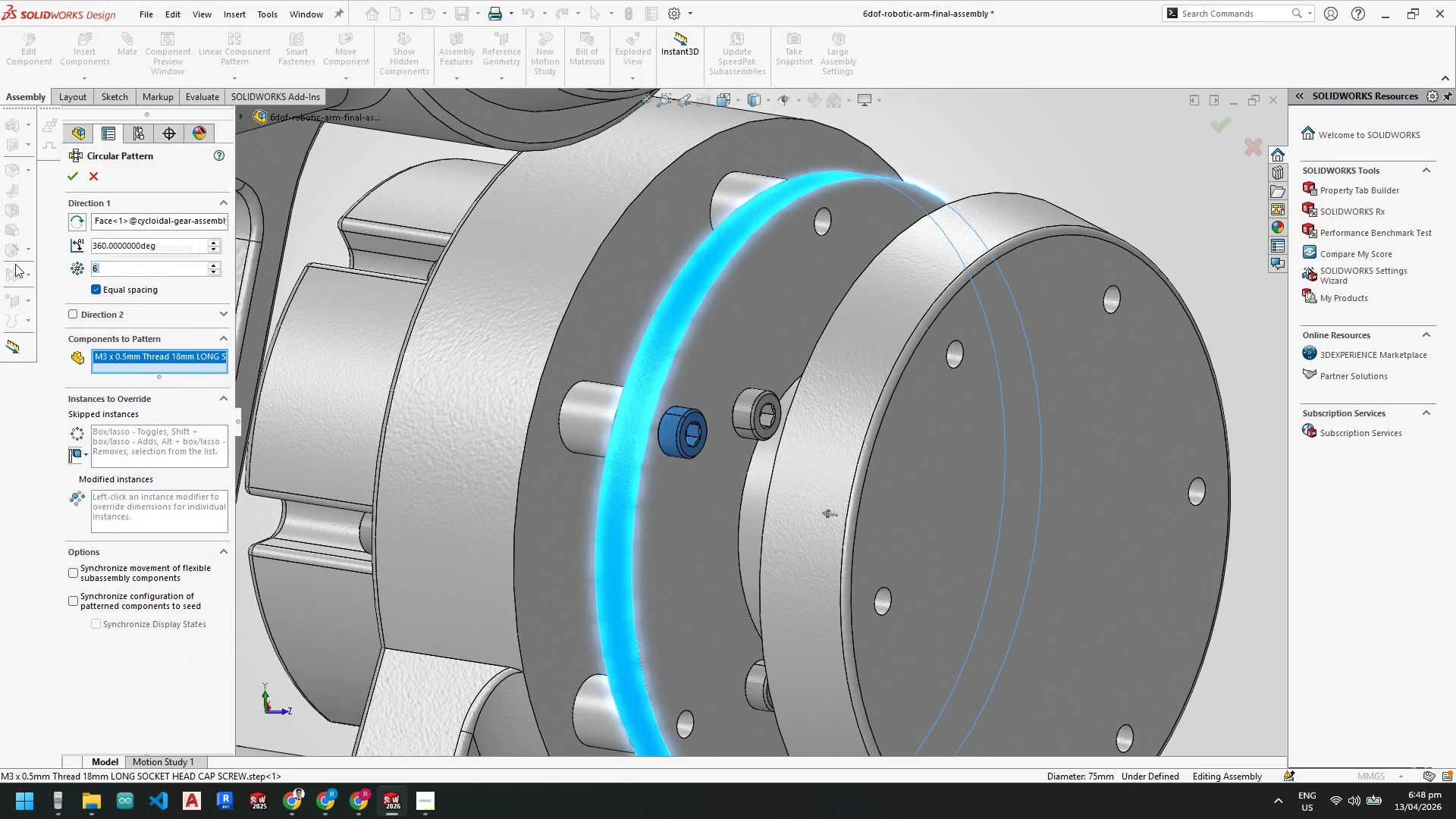 
key(Enter)
 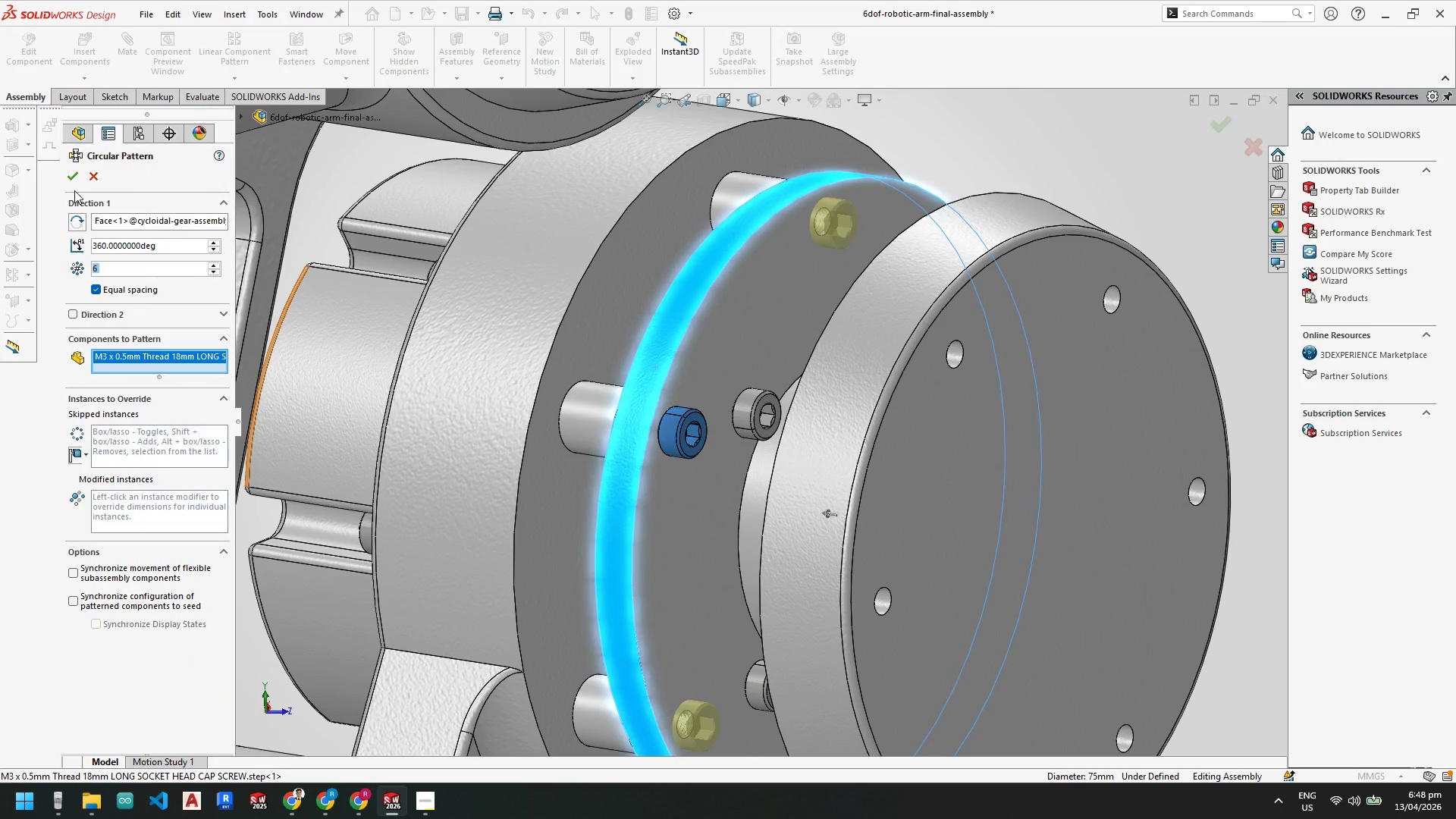 
left_click_drag(start_coordinate=[67, 180], to_coordinate=[71, 180])
 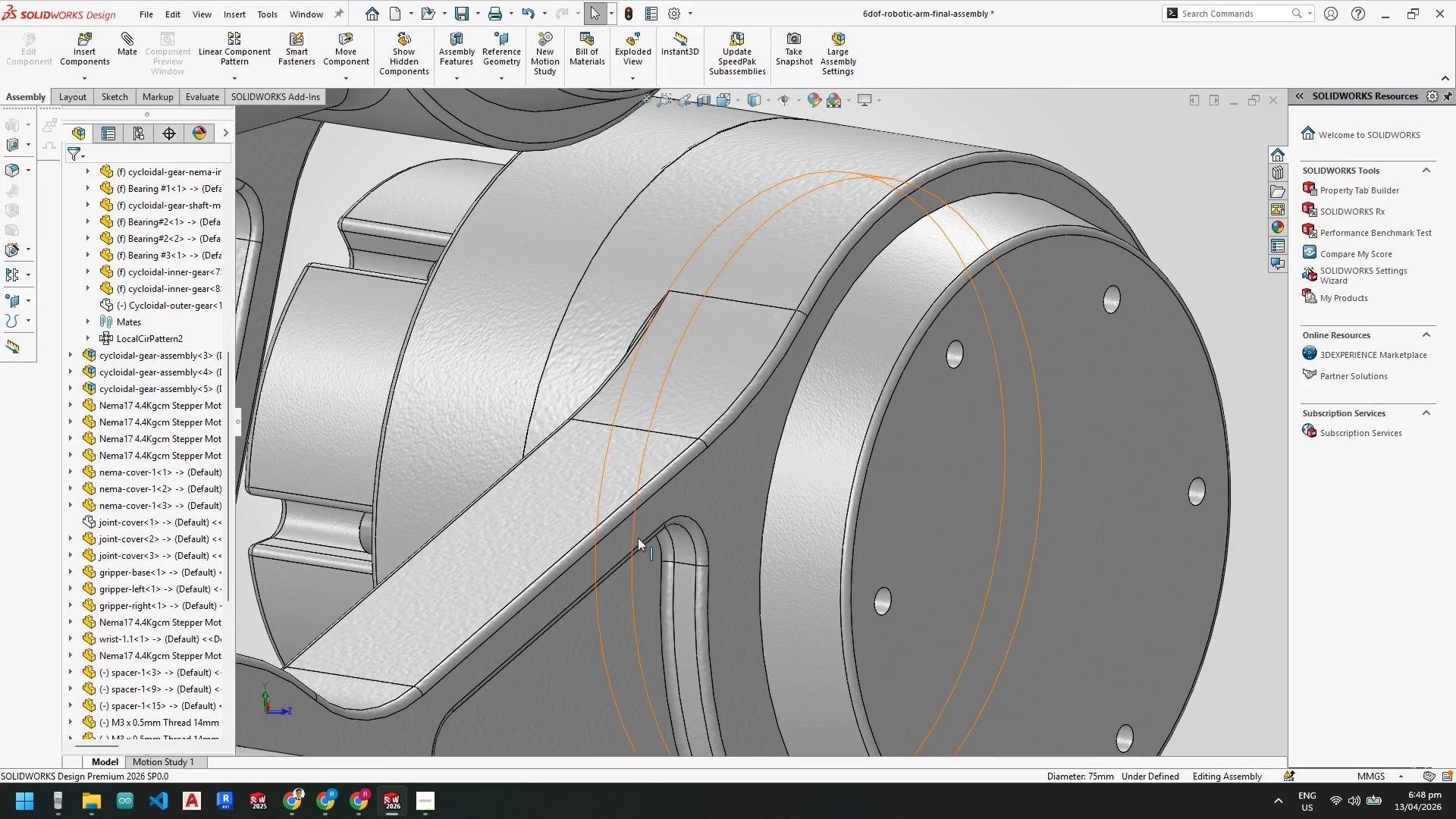 
scroll: coordinate [111, 522], scroll_direction: up, amount: 11.0
 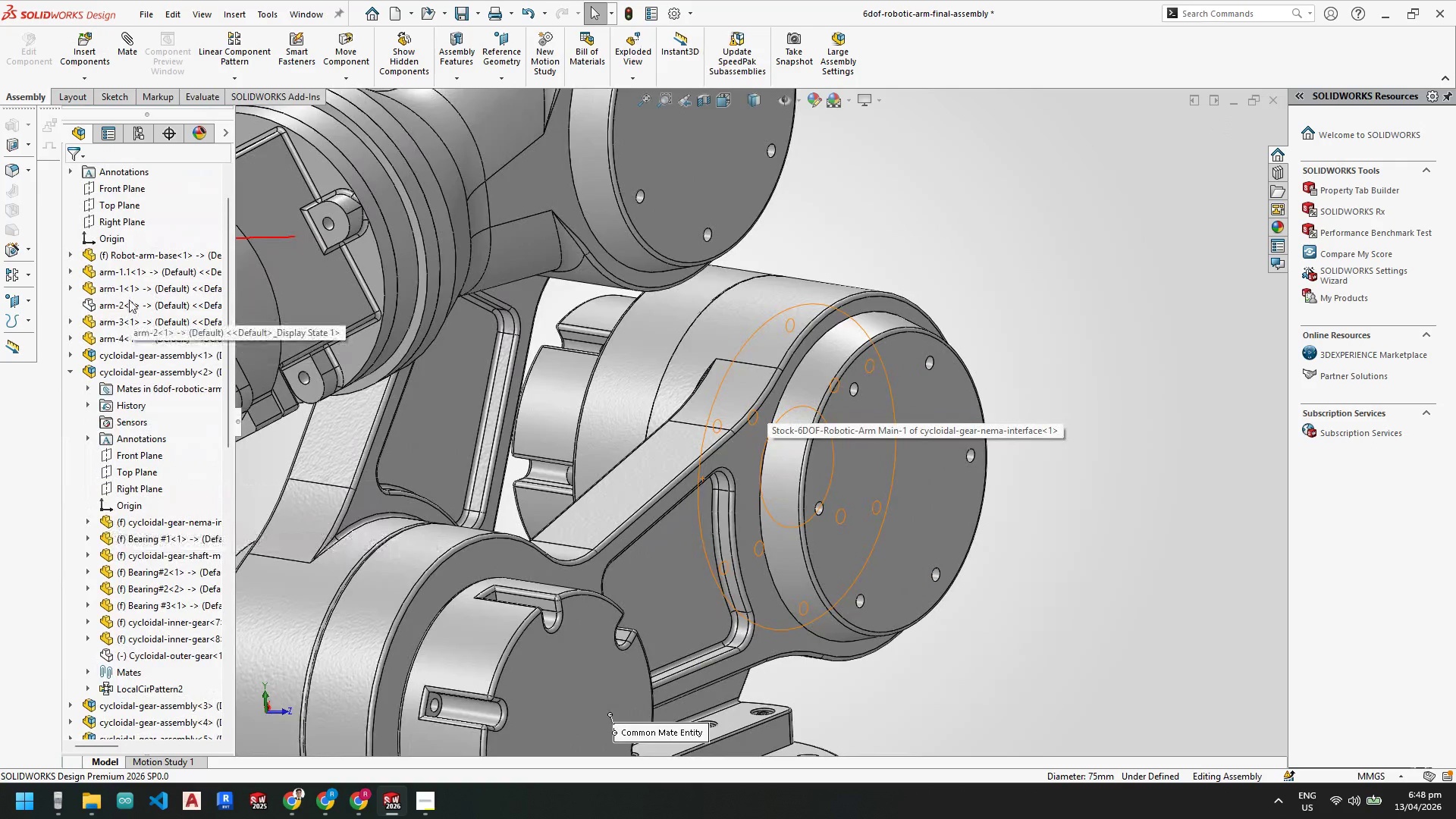 
left_click([129, 300])
 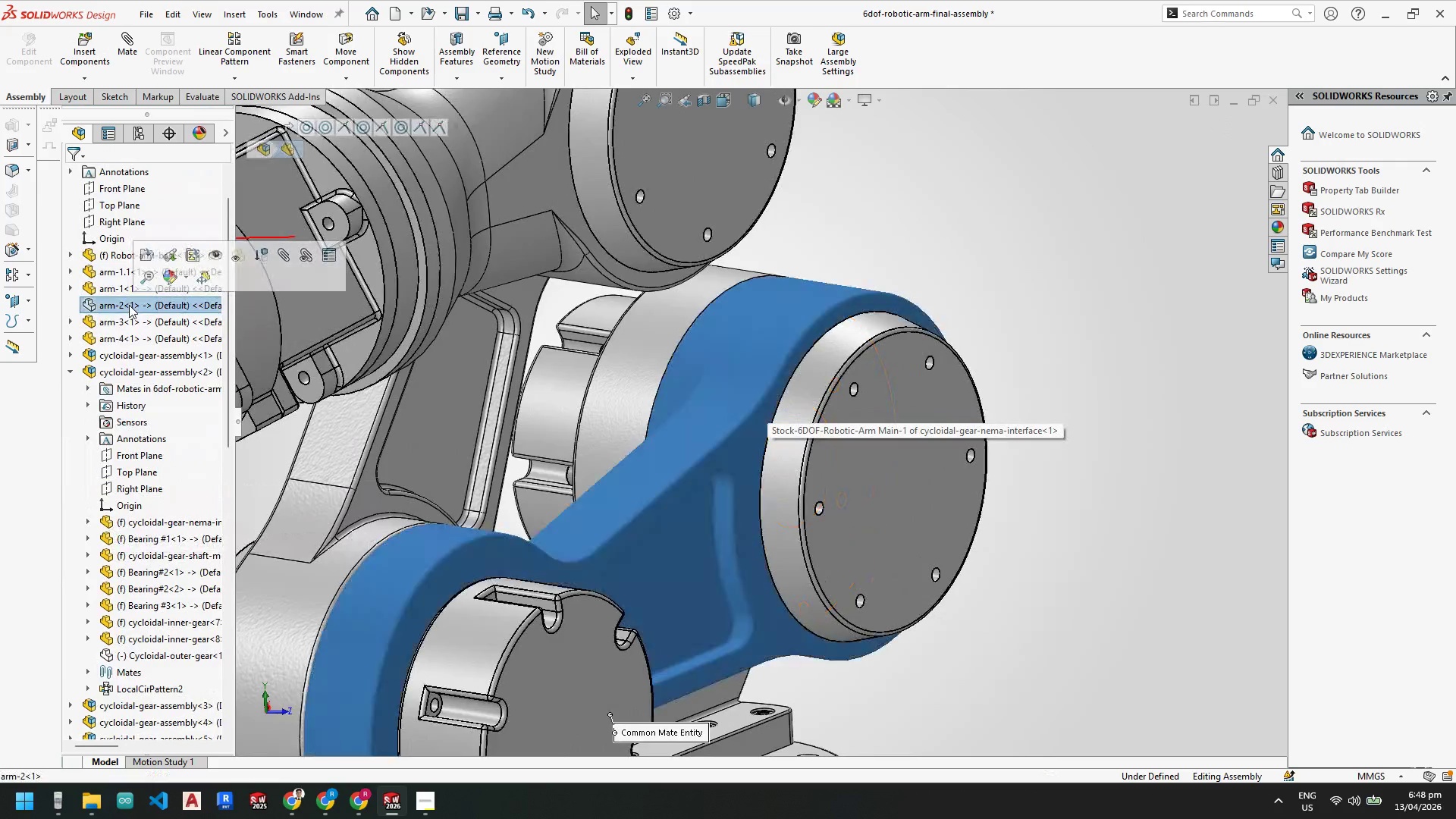 
right_click([129, 305])
 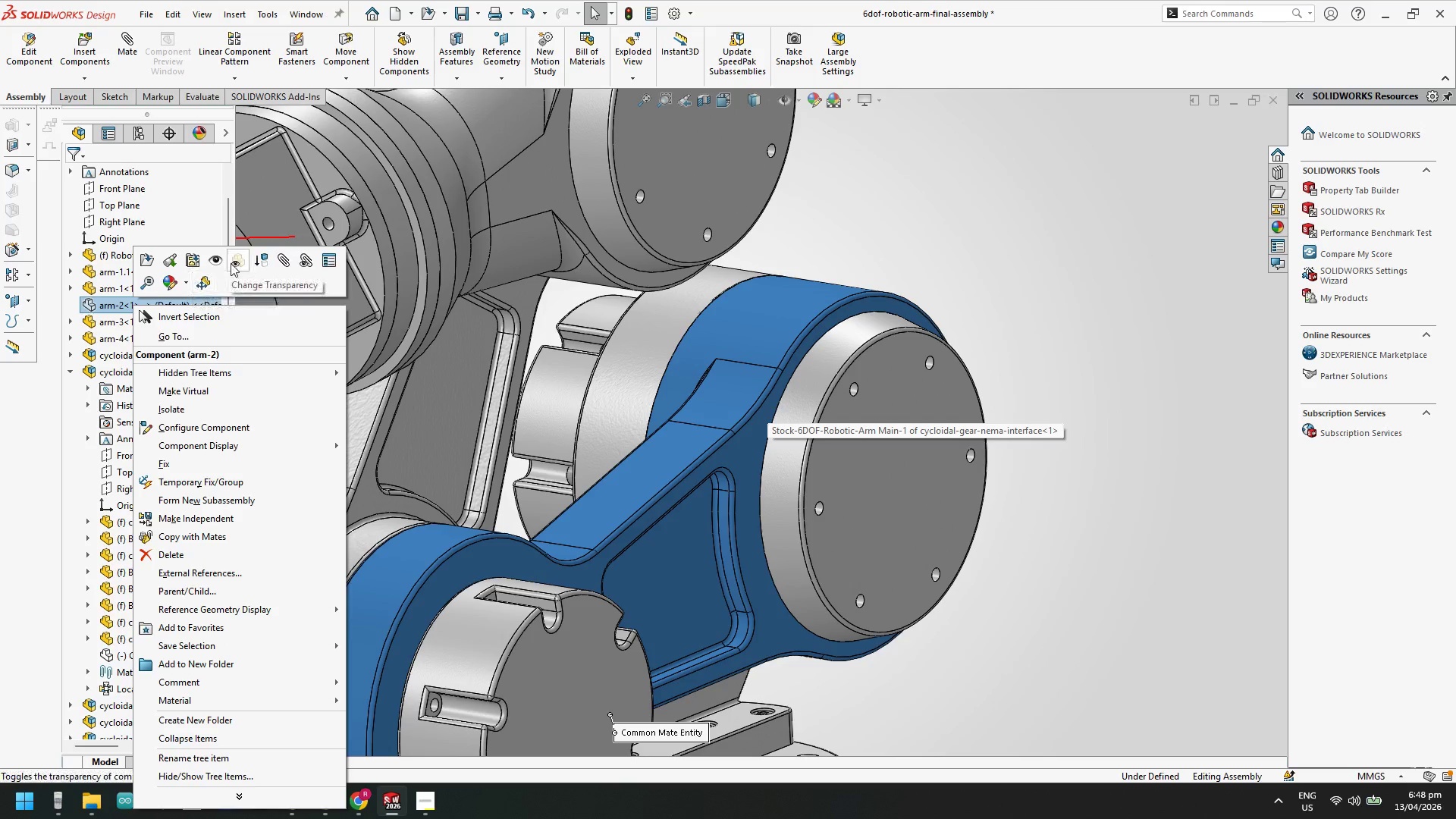 
left_click([215, 261])
 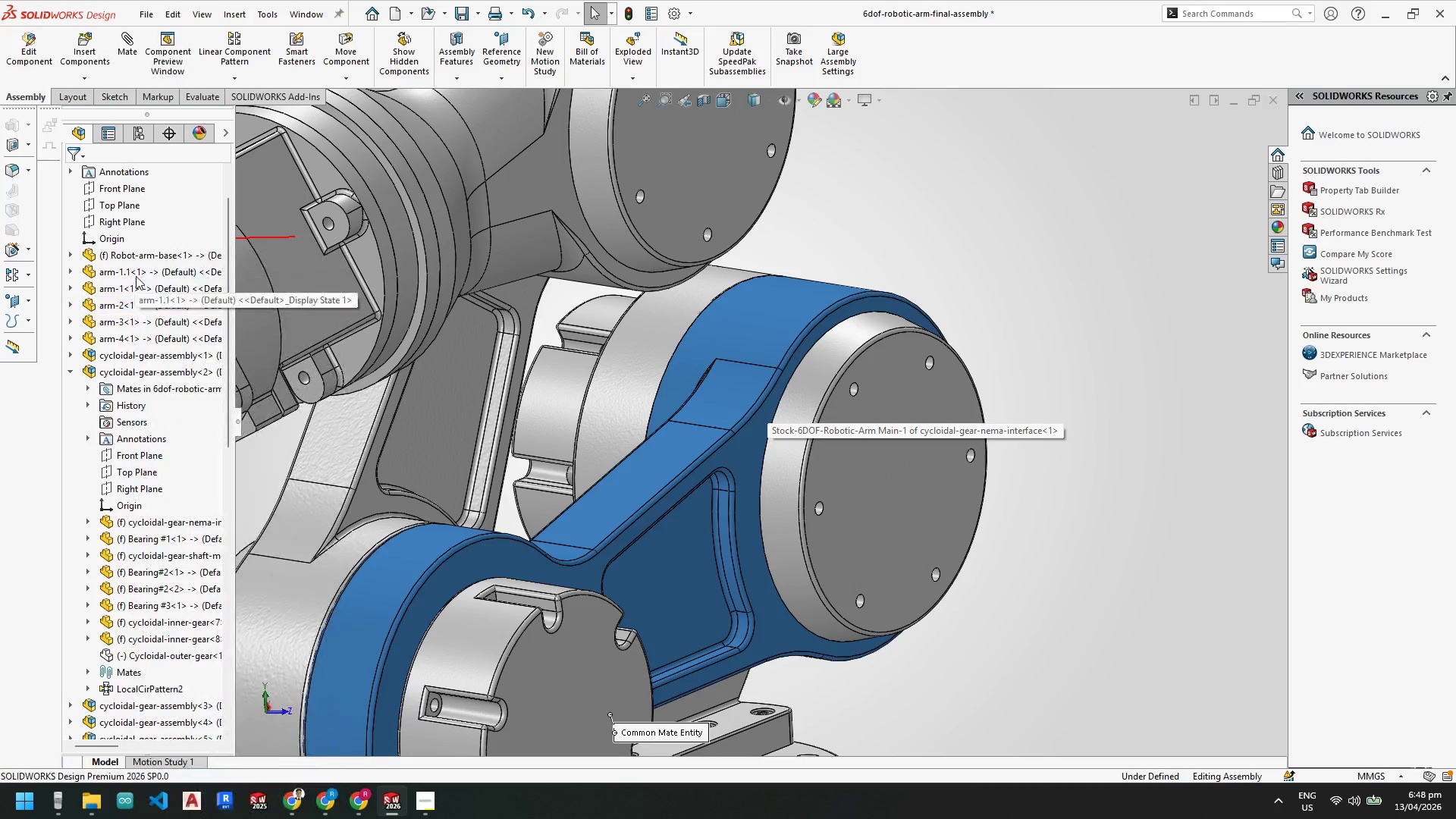 
left_click([133, 287])
 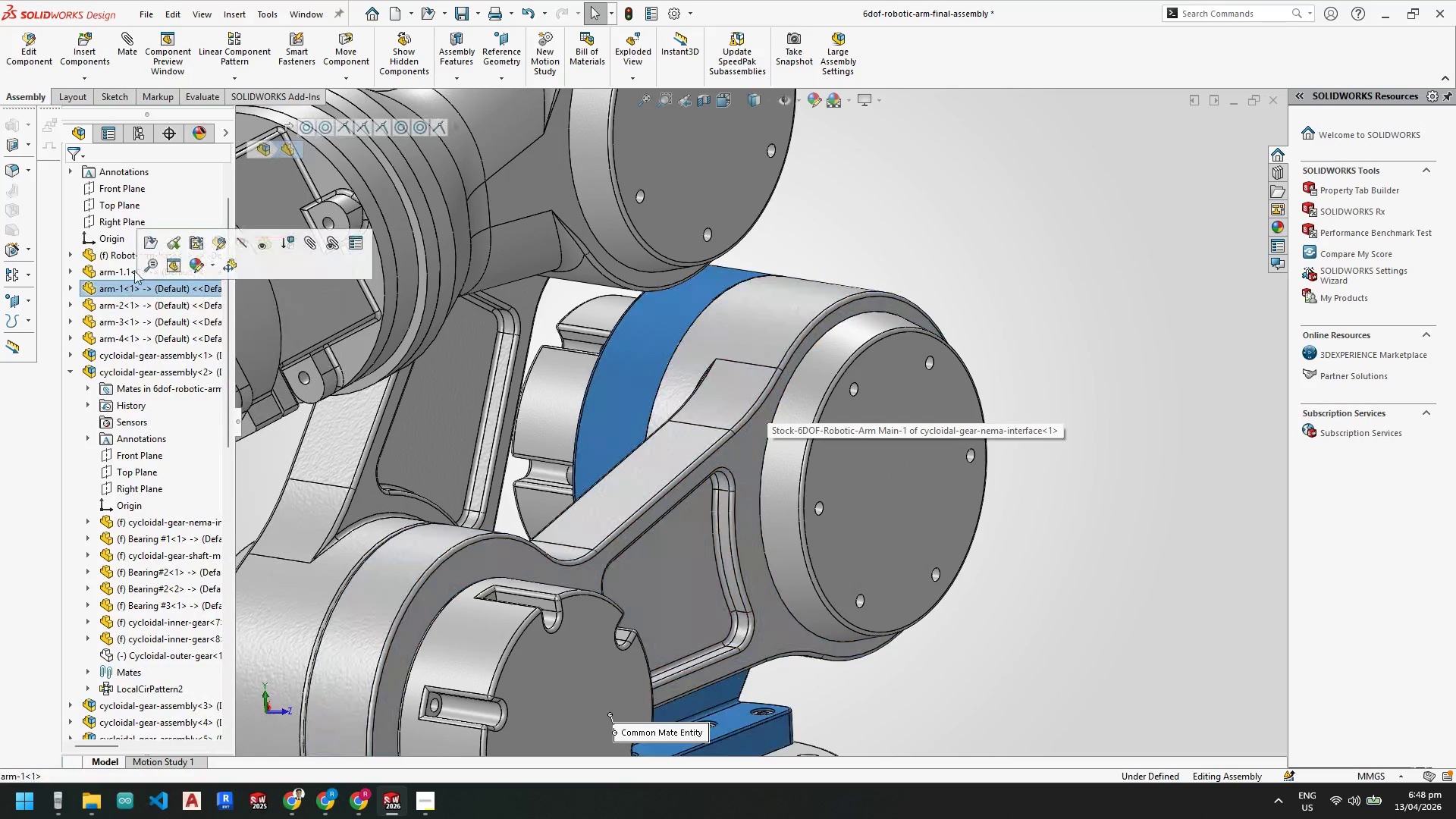 
left_click([134, 271])
 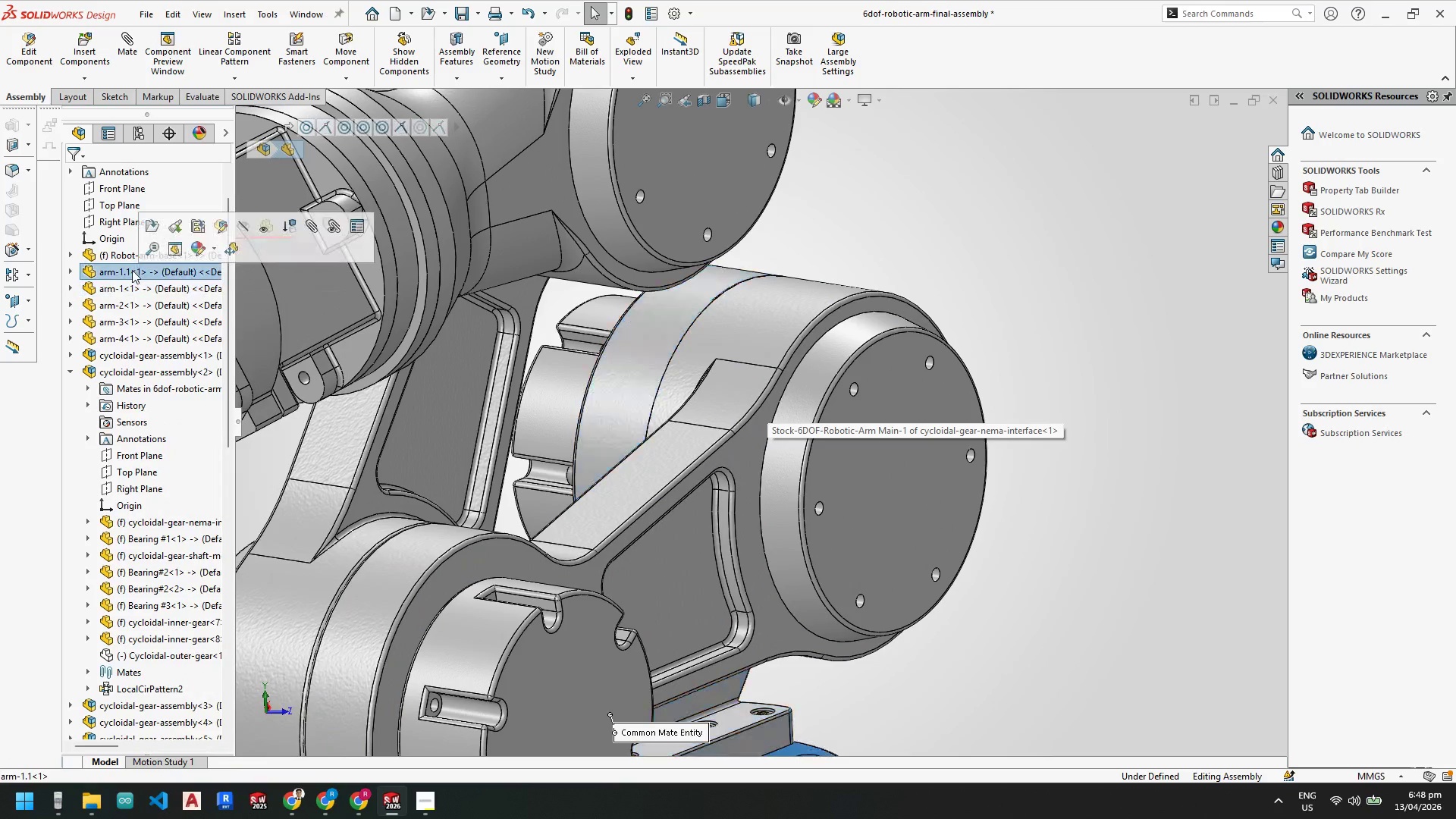 
right_click([132, 270])
 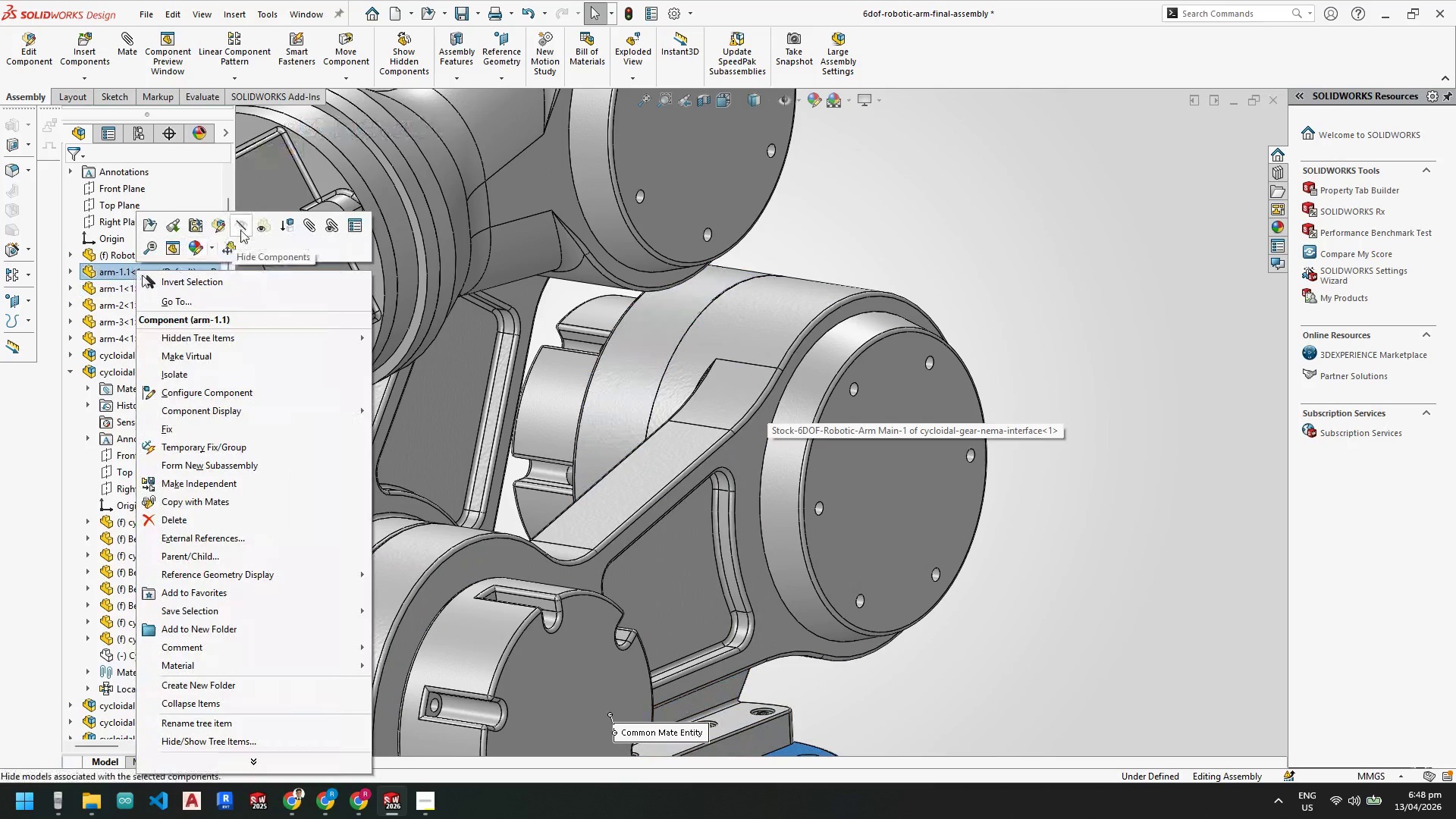 
left_click([243, 229])
 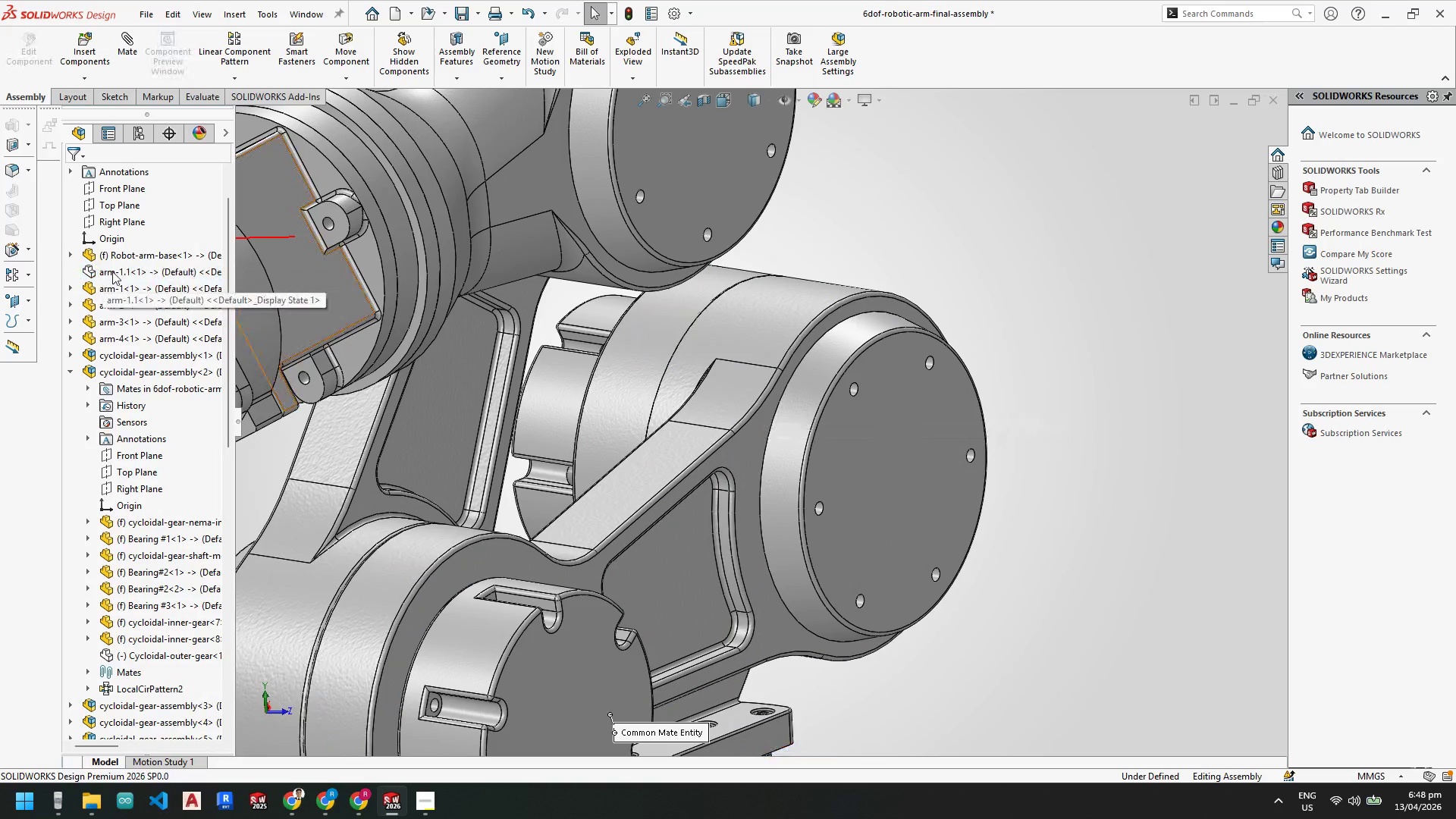 
right_click([114, 271])
 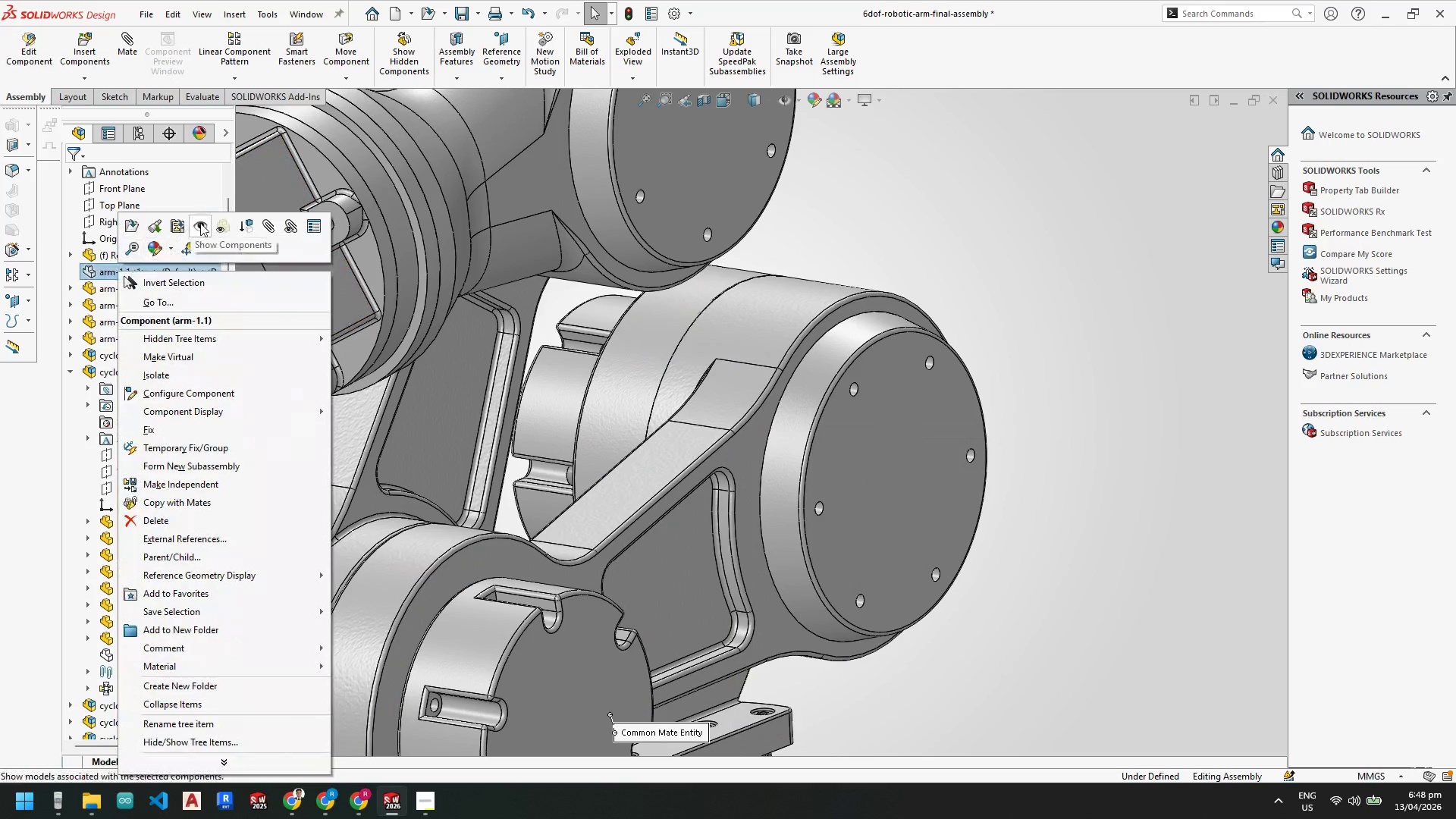 
left_click([201, 224])
 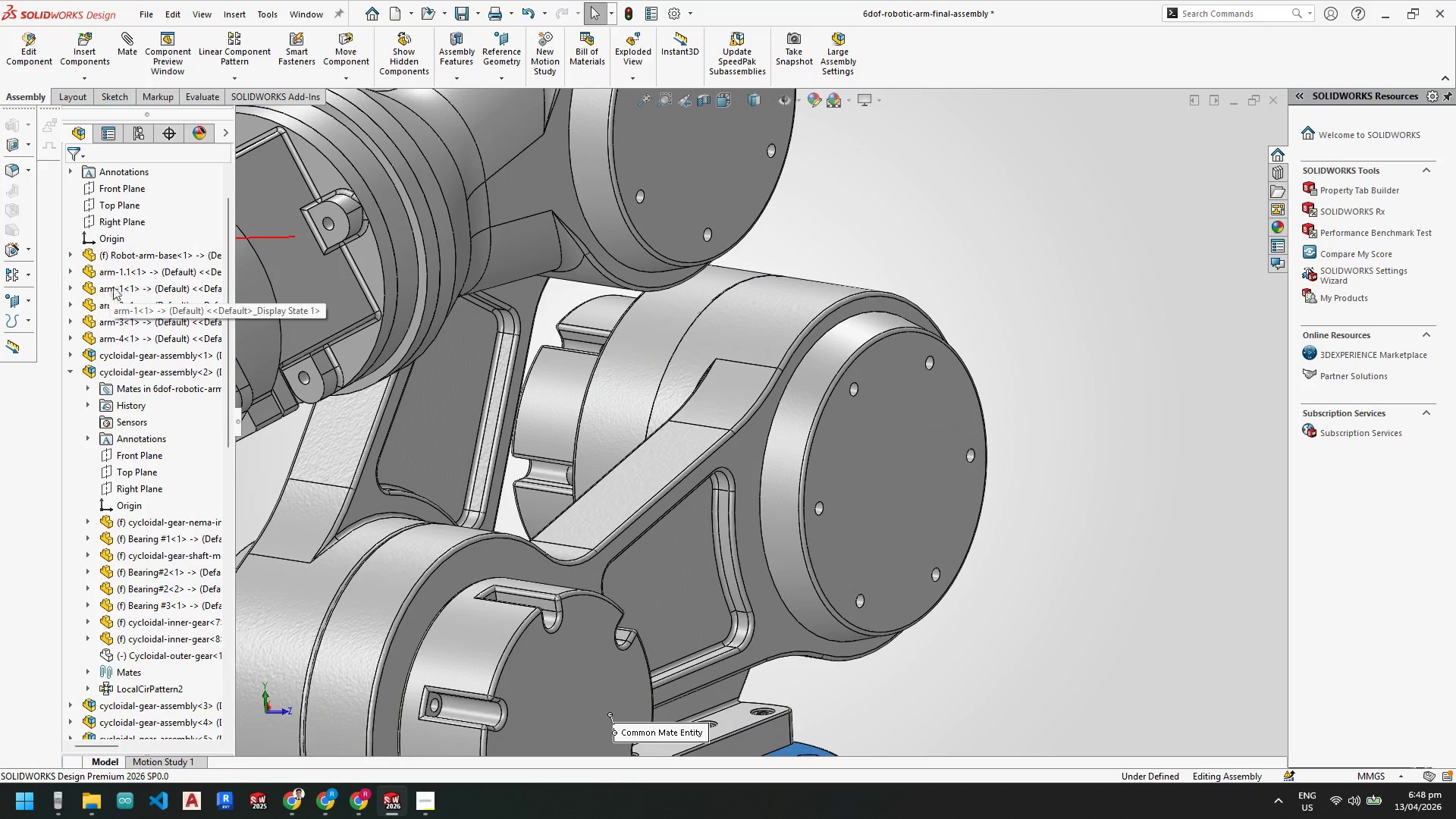 
right_click([113, 287])
 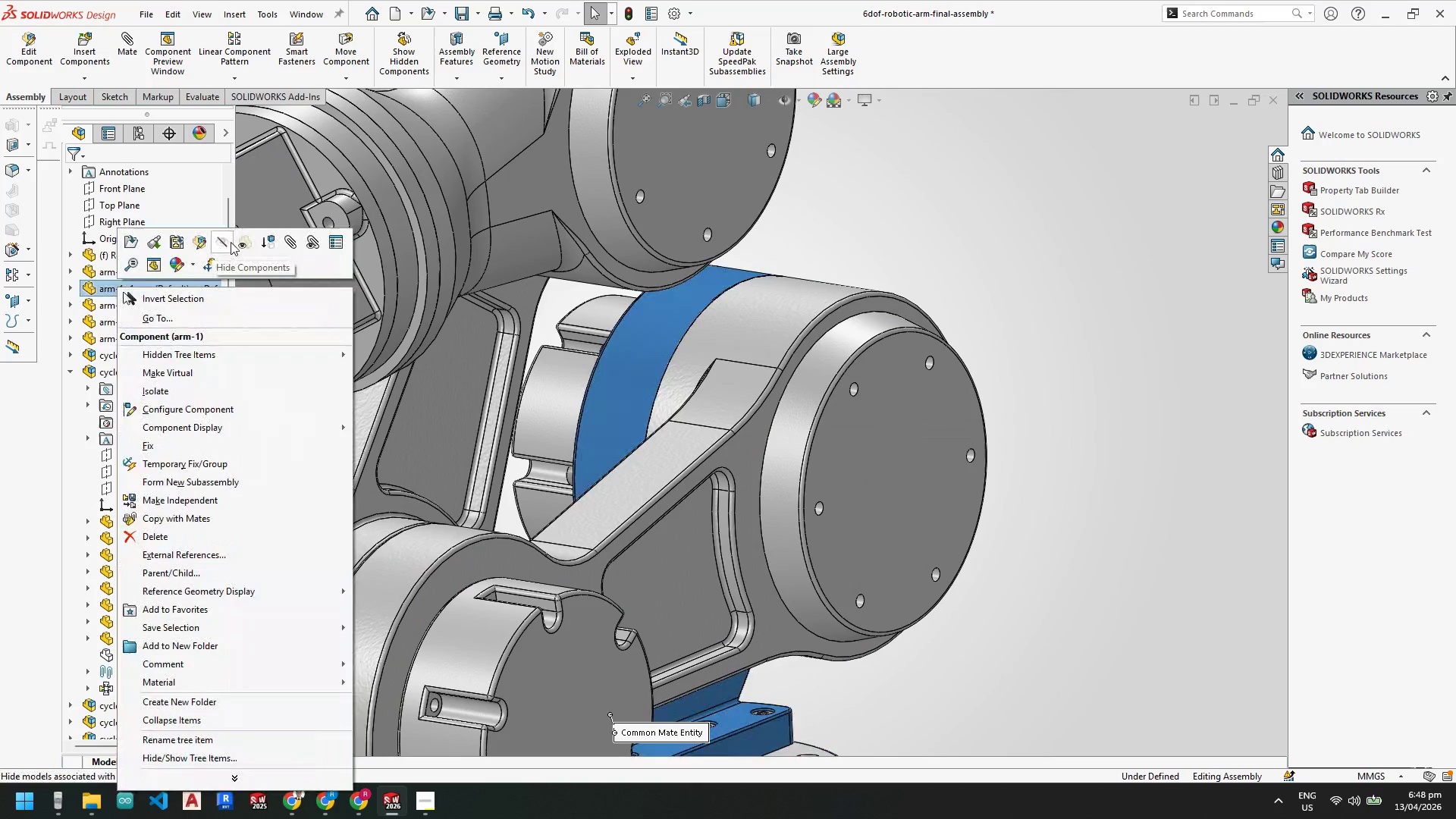 
left_click([224, 241])
 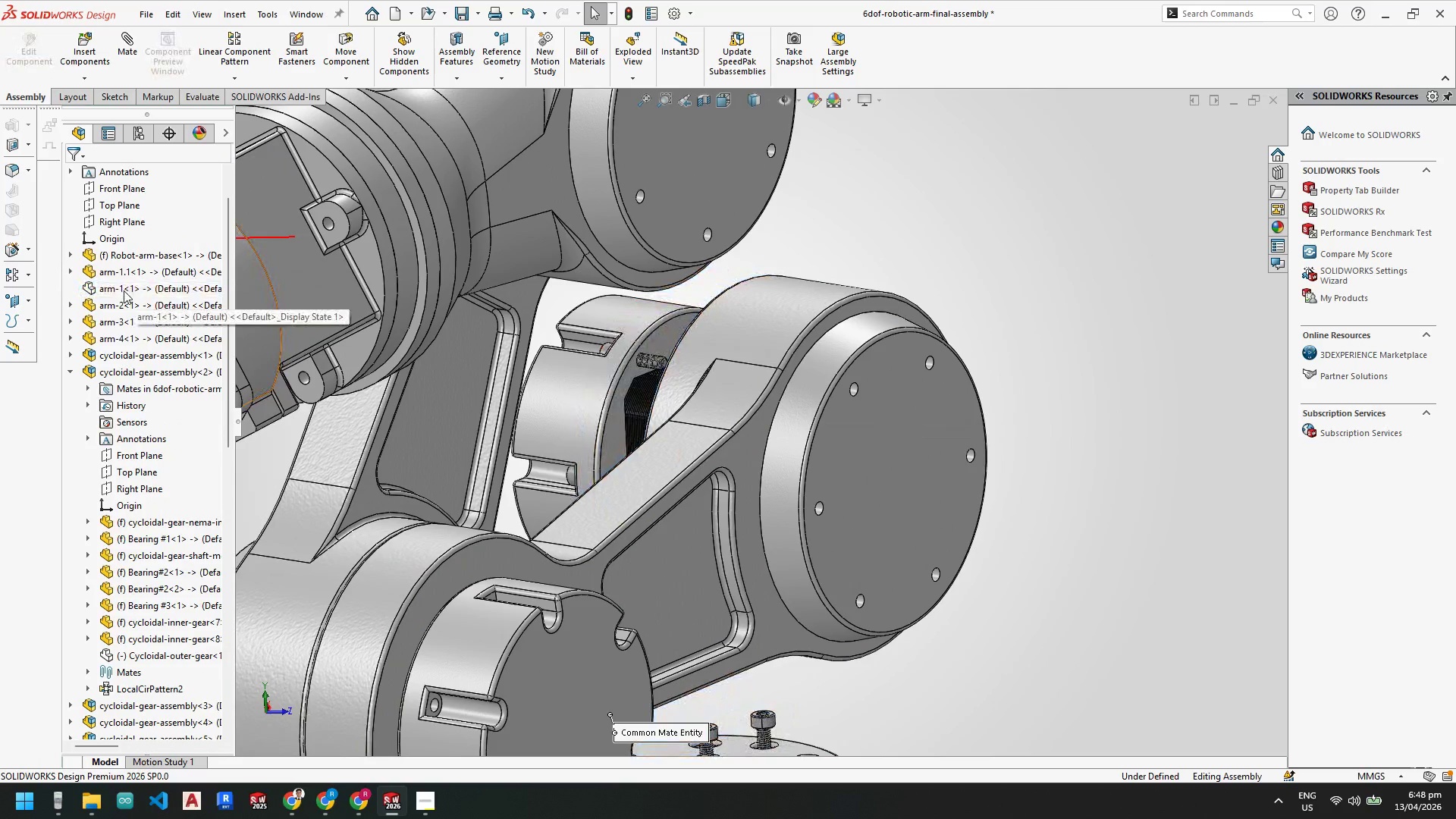 
left_click([124, 288])
 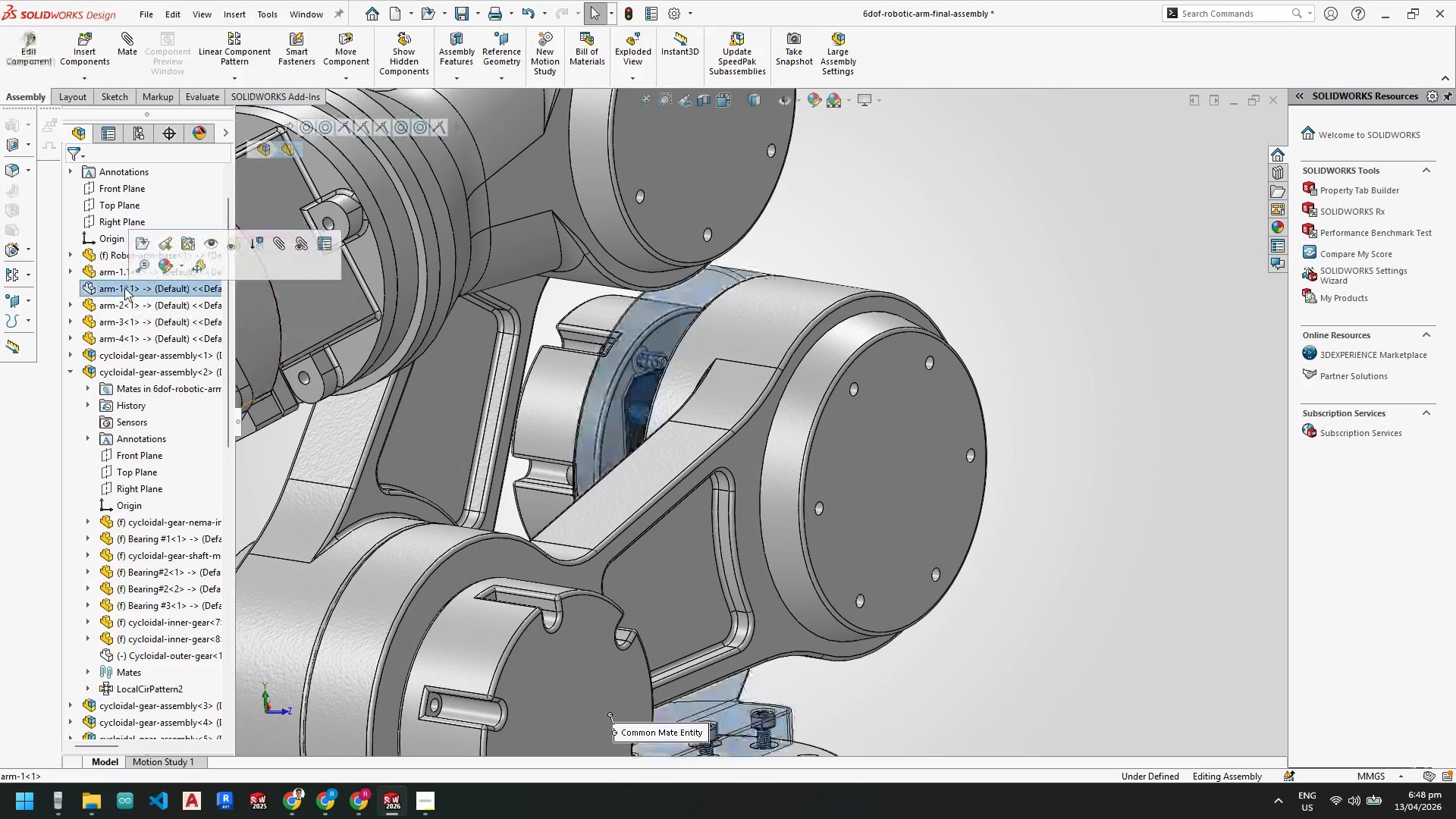 
right_click([124, 287])
 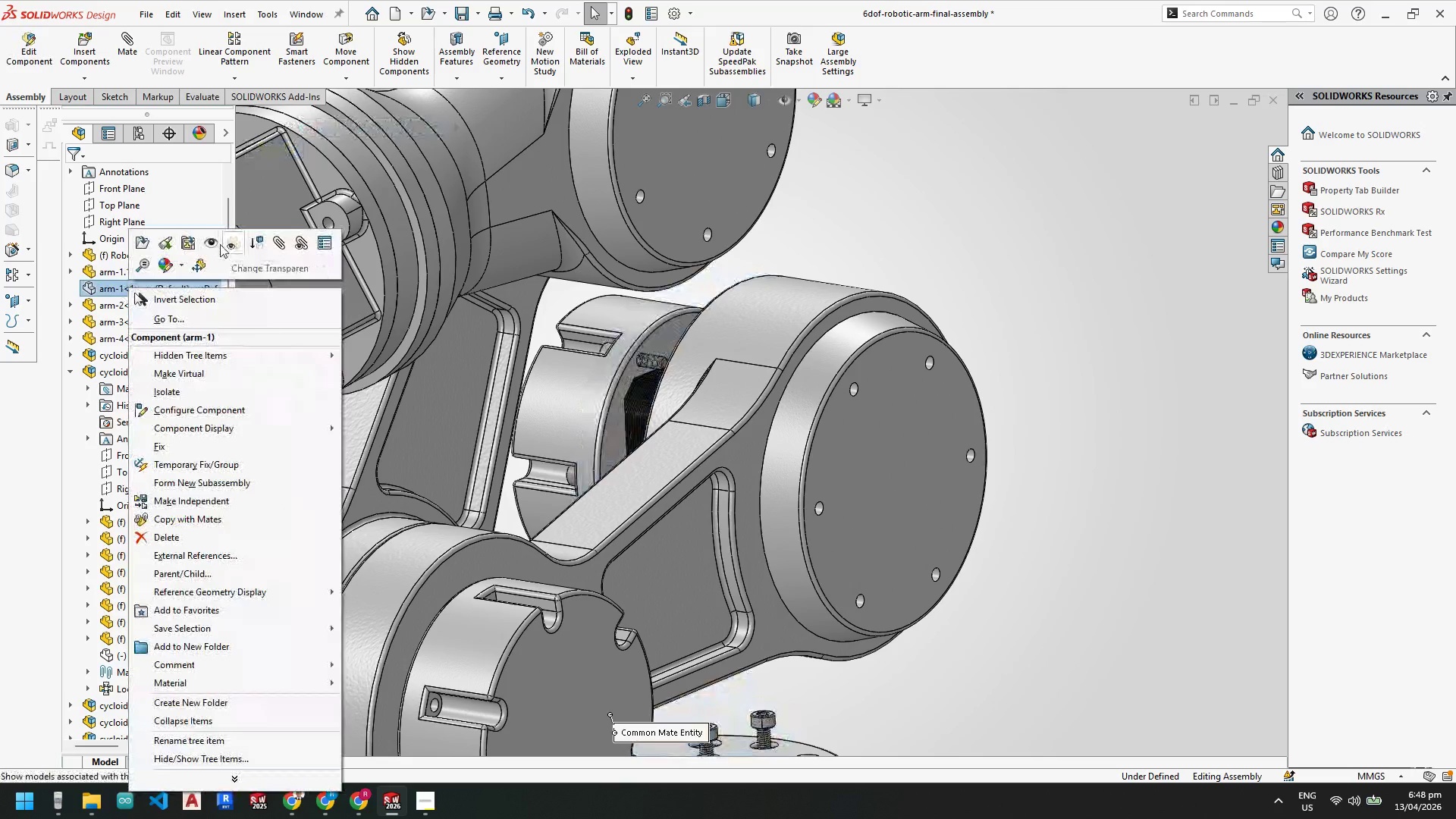 
left_click([217, 243])
 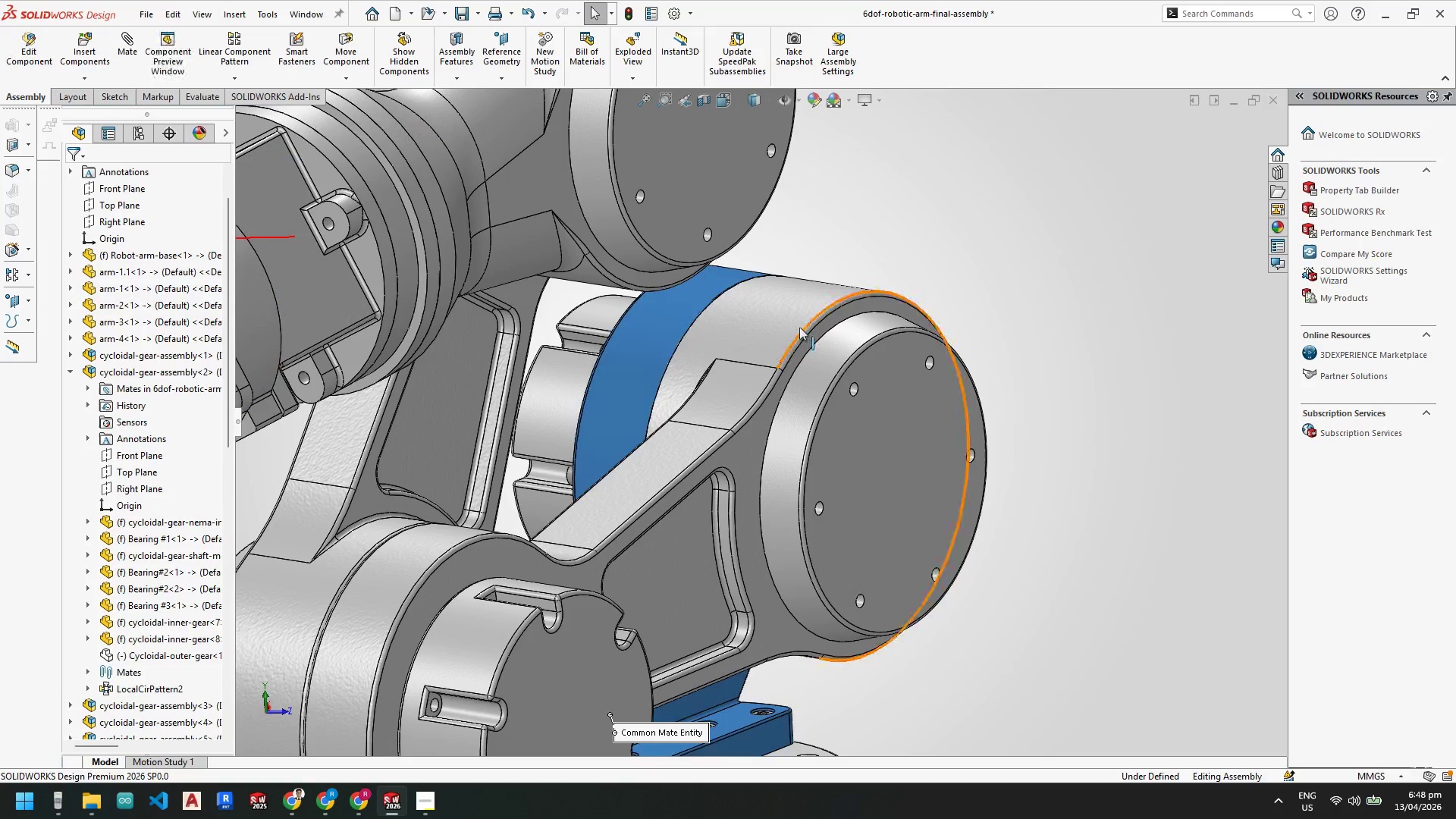 
left_click([782, 311])
 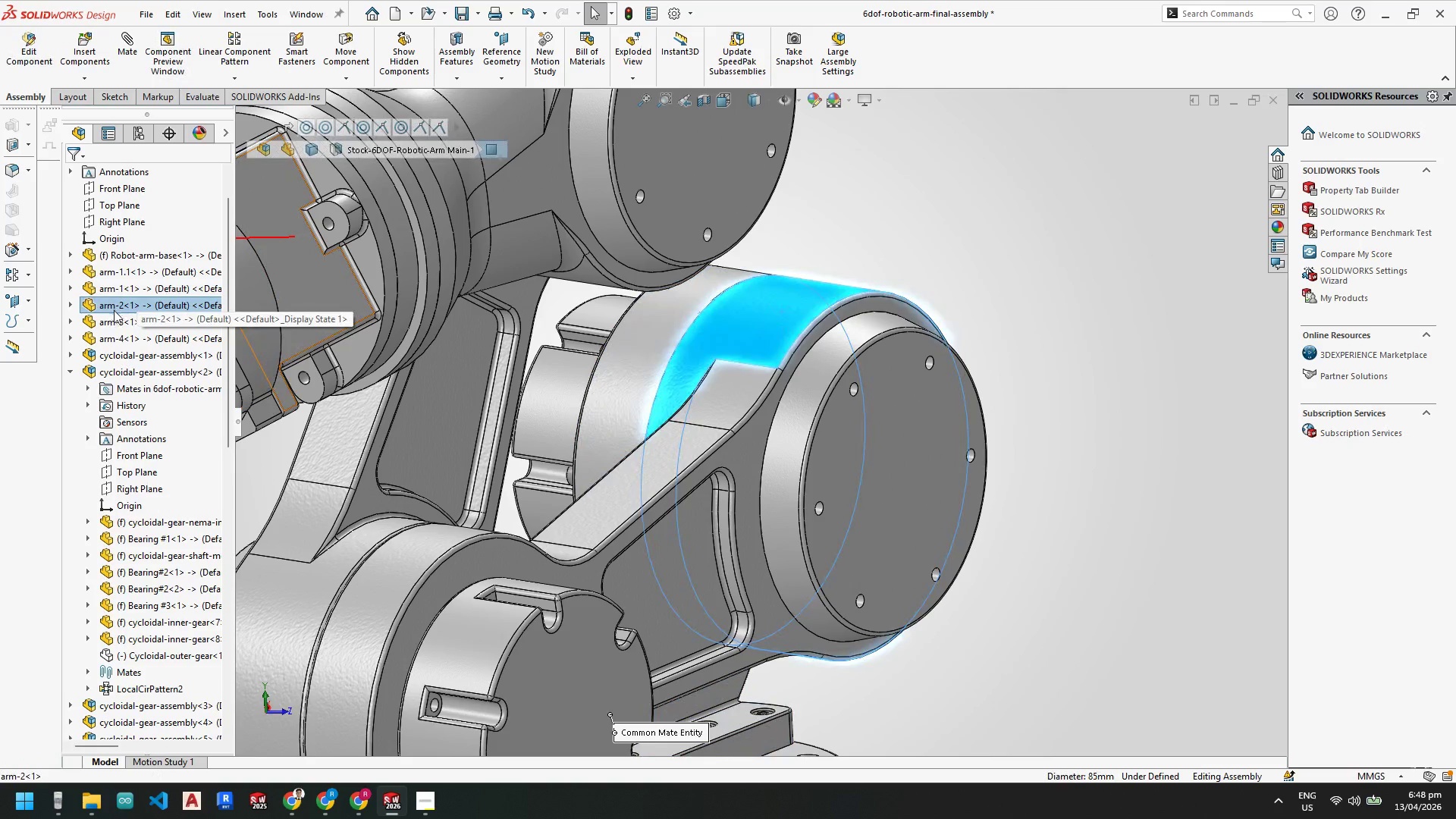 
right_click([127, 308])
 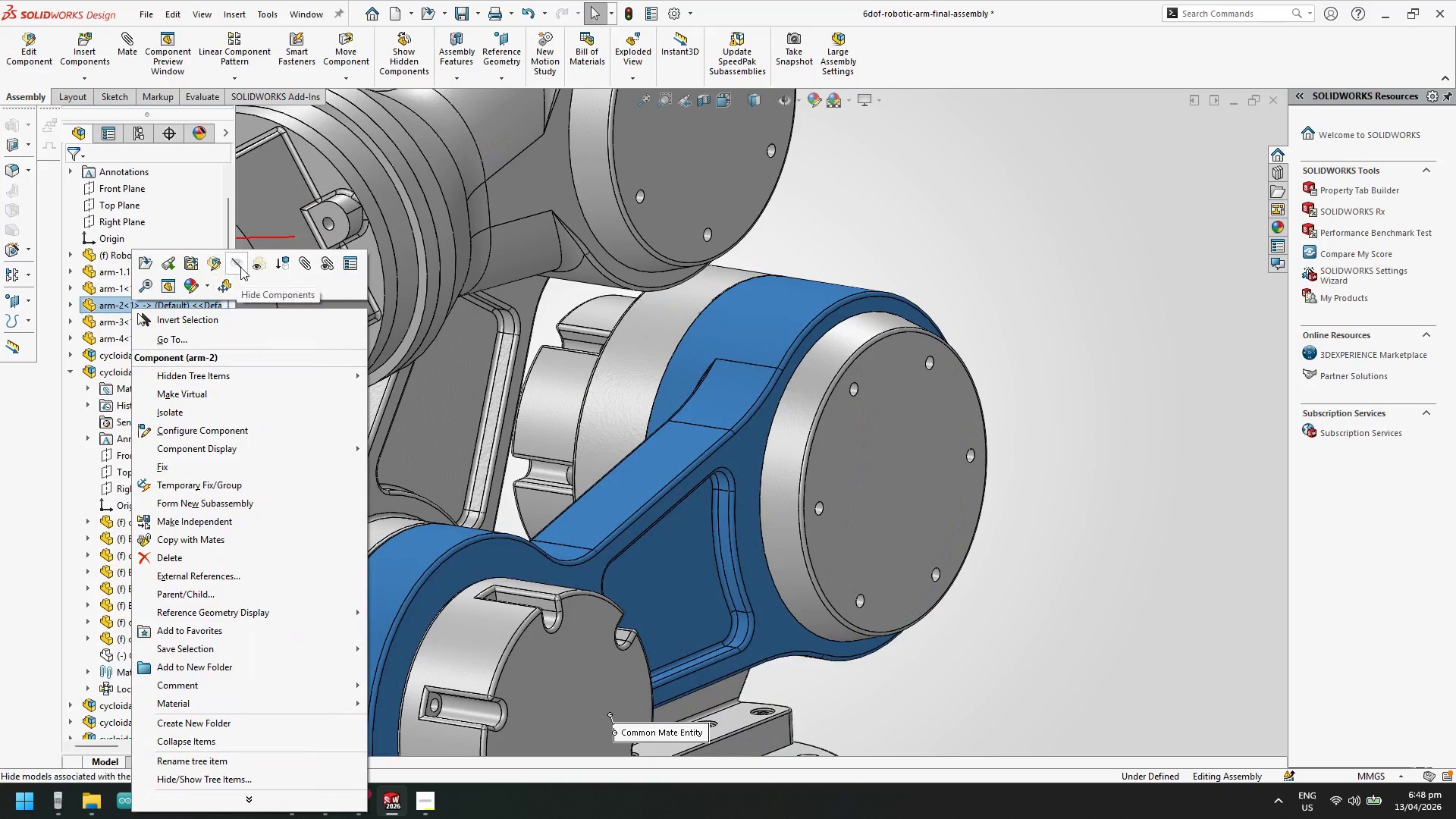 
left_click([238, 266])
 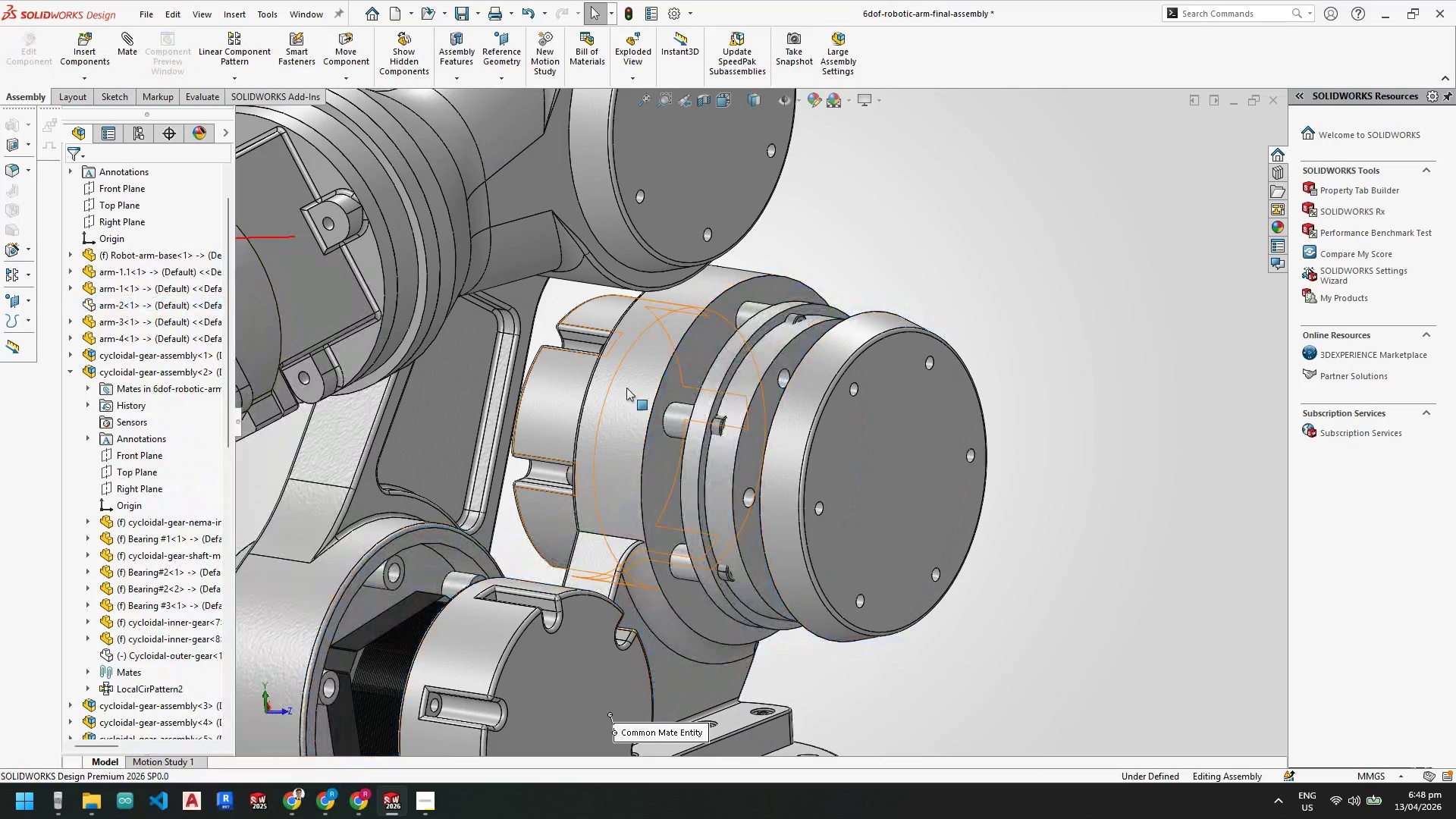 
scroll: coordinate [727, 403], scroll_direction: down, amount: 2.0
 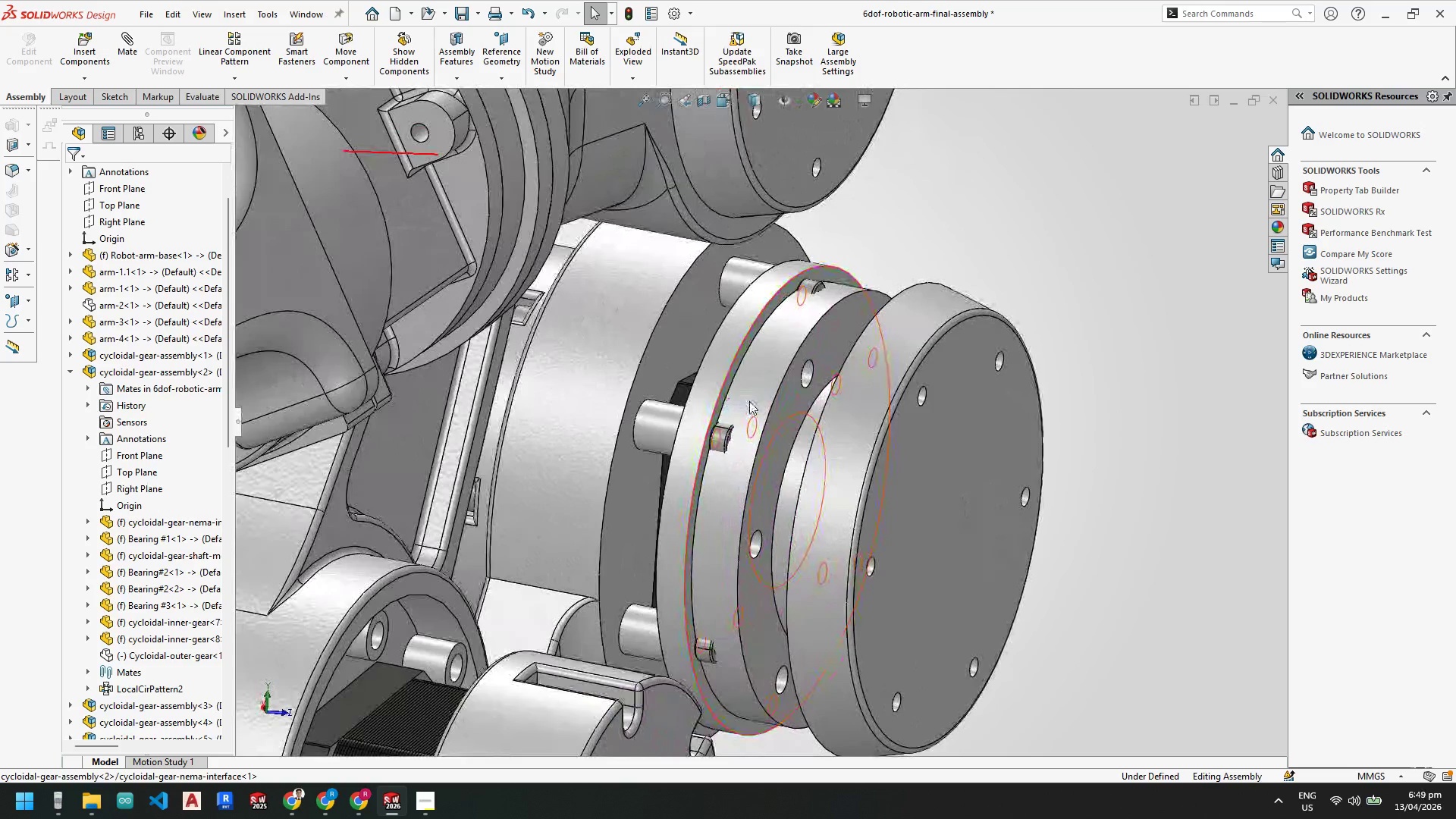 
wait(11.47)
 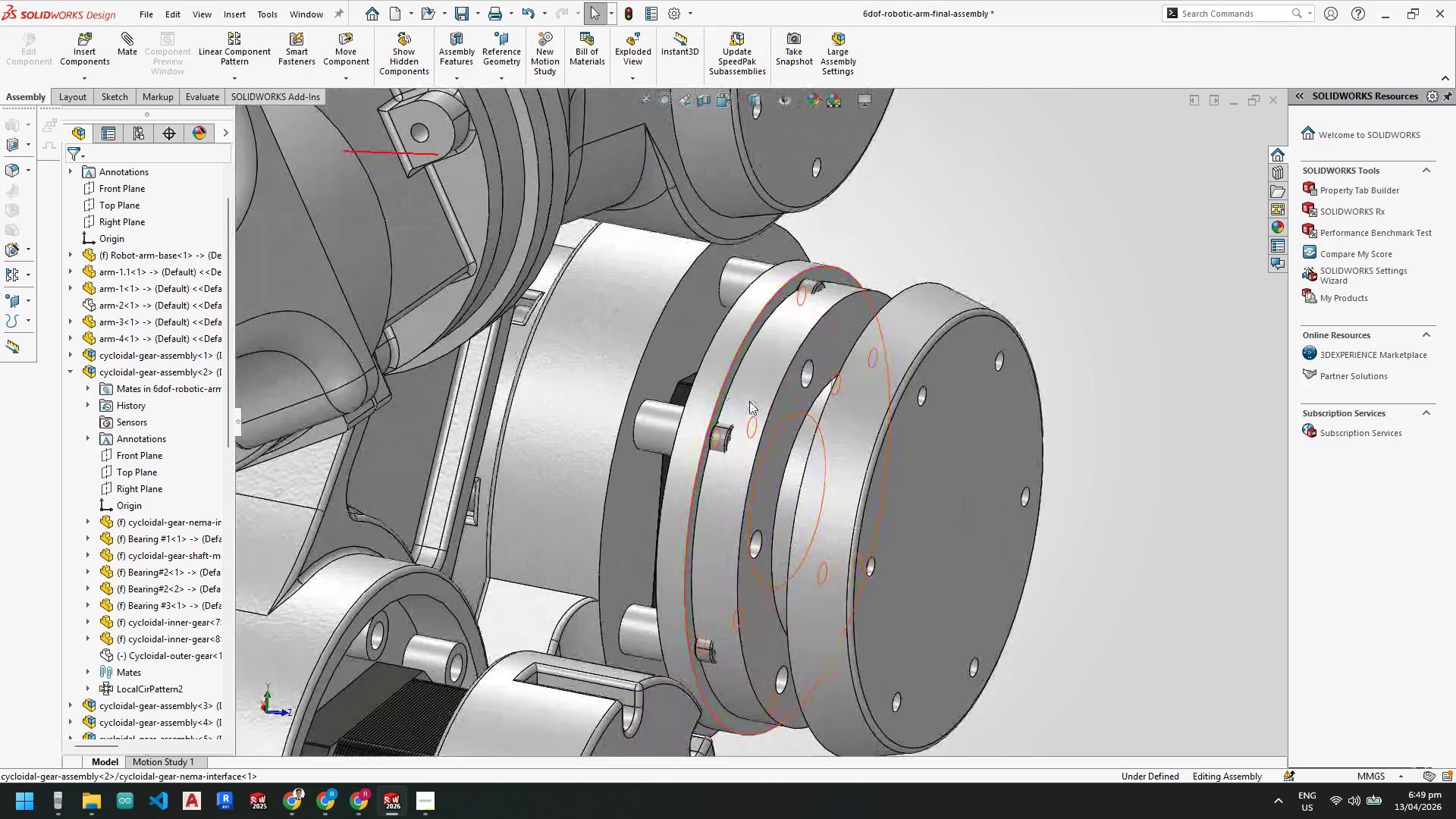 
scroll: coordinate [759, 449], scroll_direction: down, amount: 3.0
 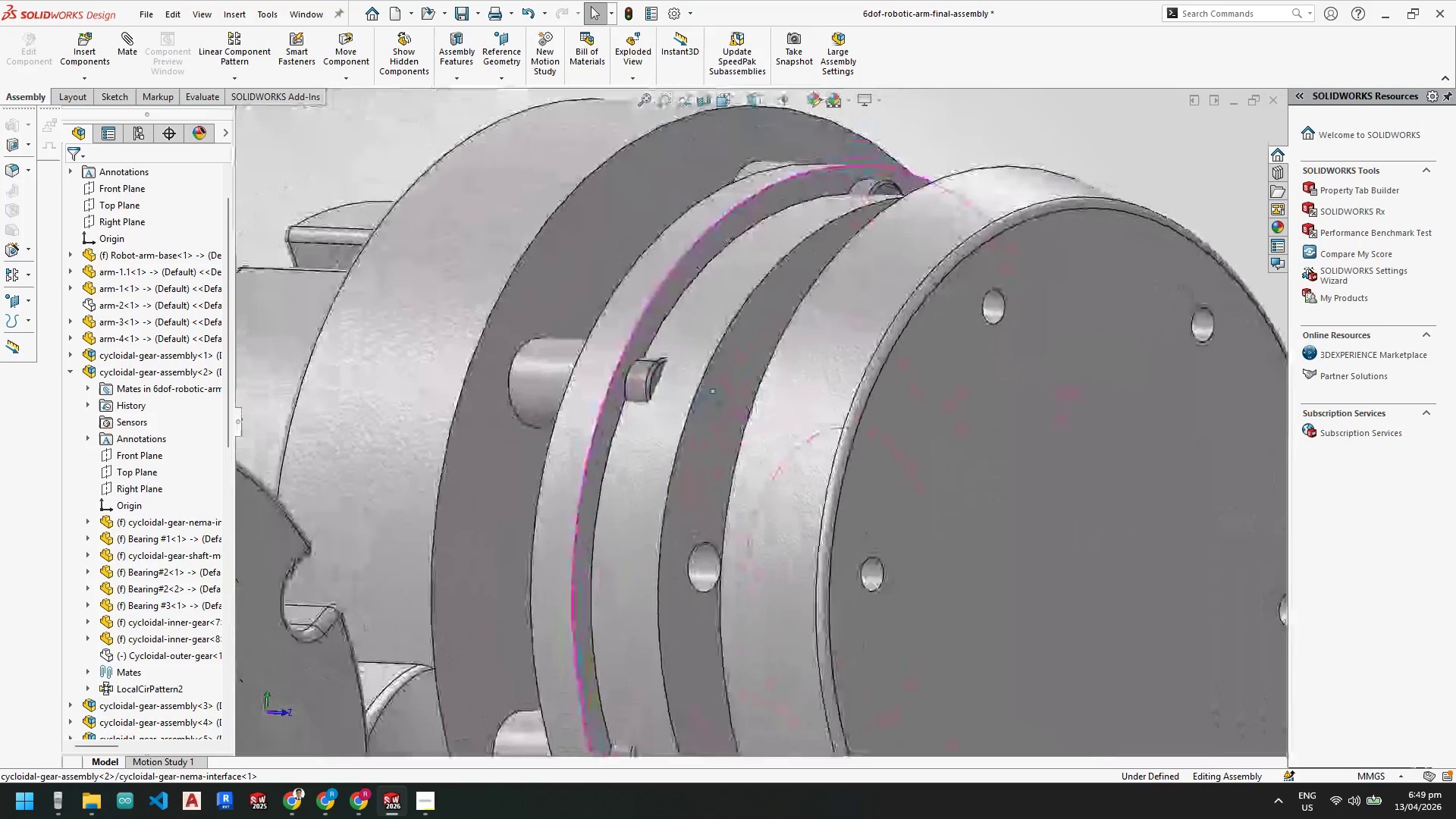 
scroll: coordinate [783, 444], scroll_direction: up, amount: 3.0
 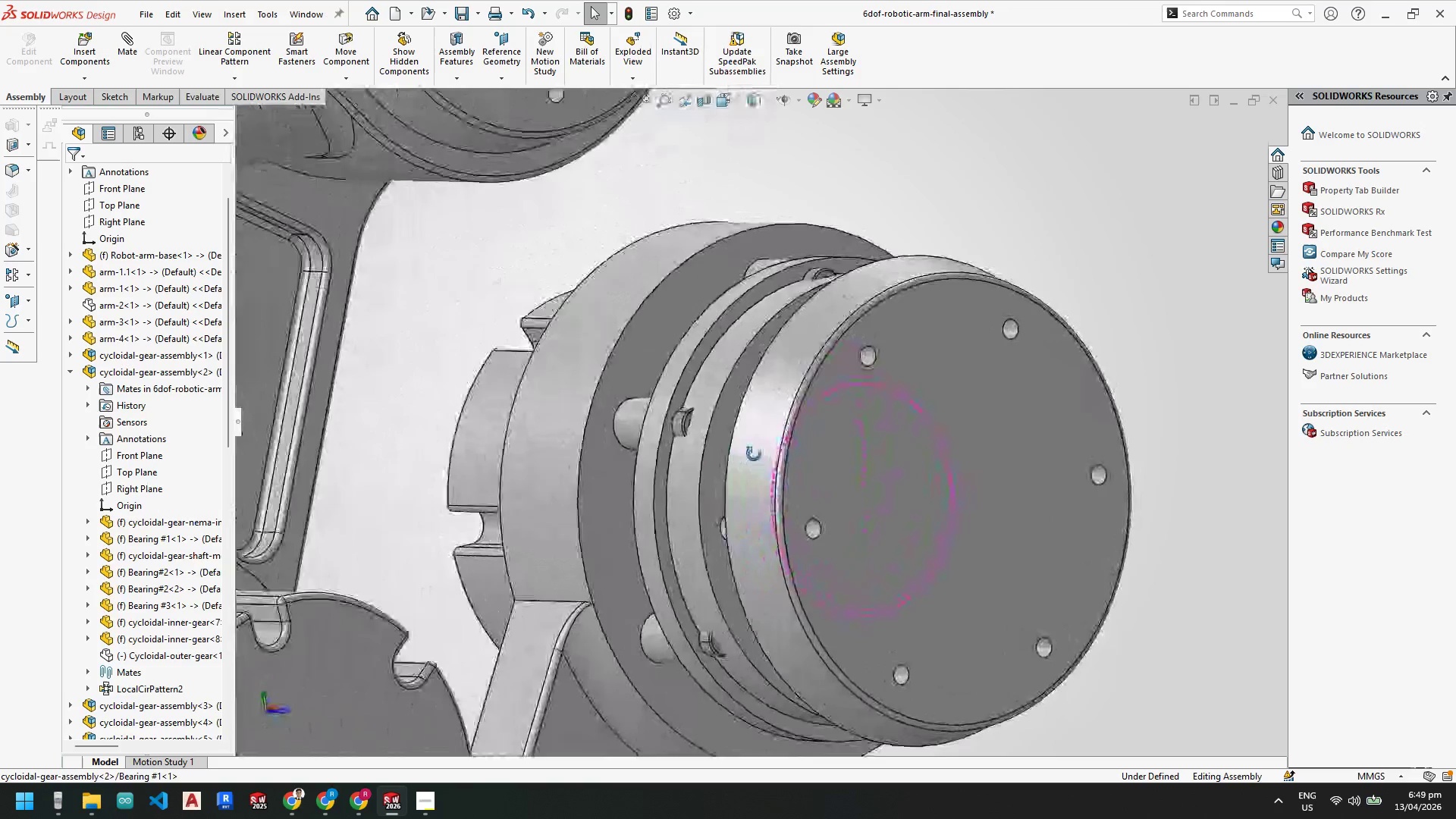 
right_click([686, 391])
 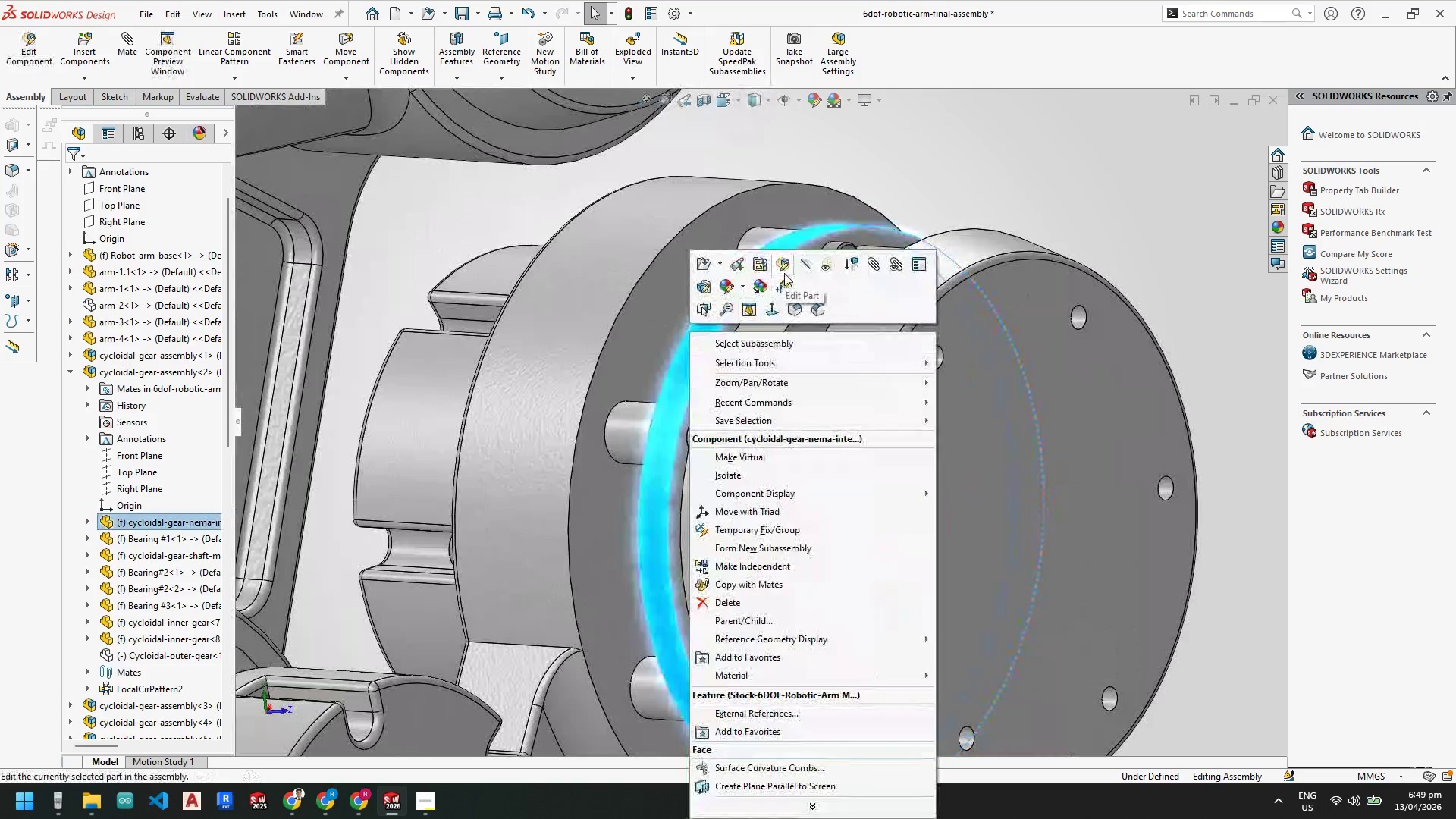 
scroll: coordinate [686, 391], scroll_direction: down, amount: 1.0
 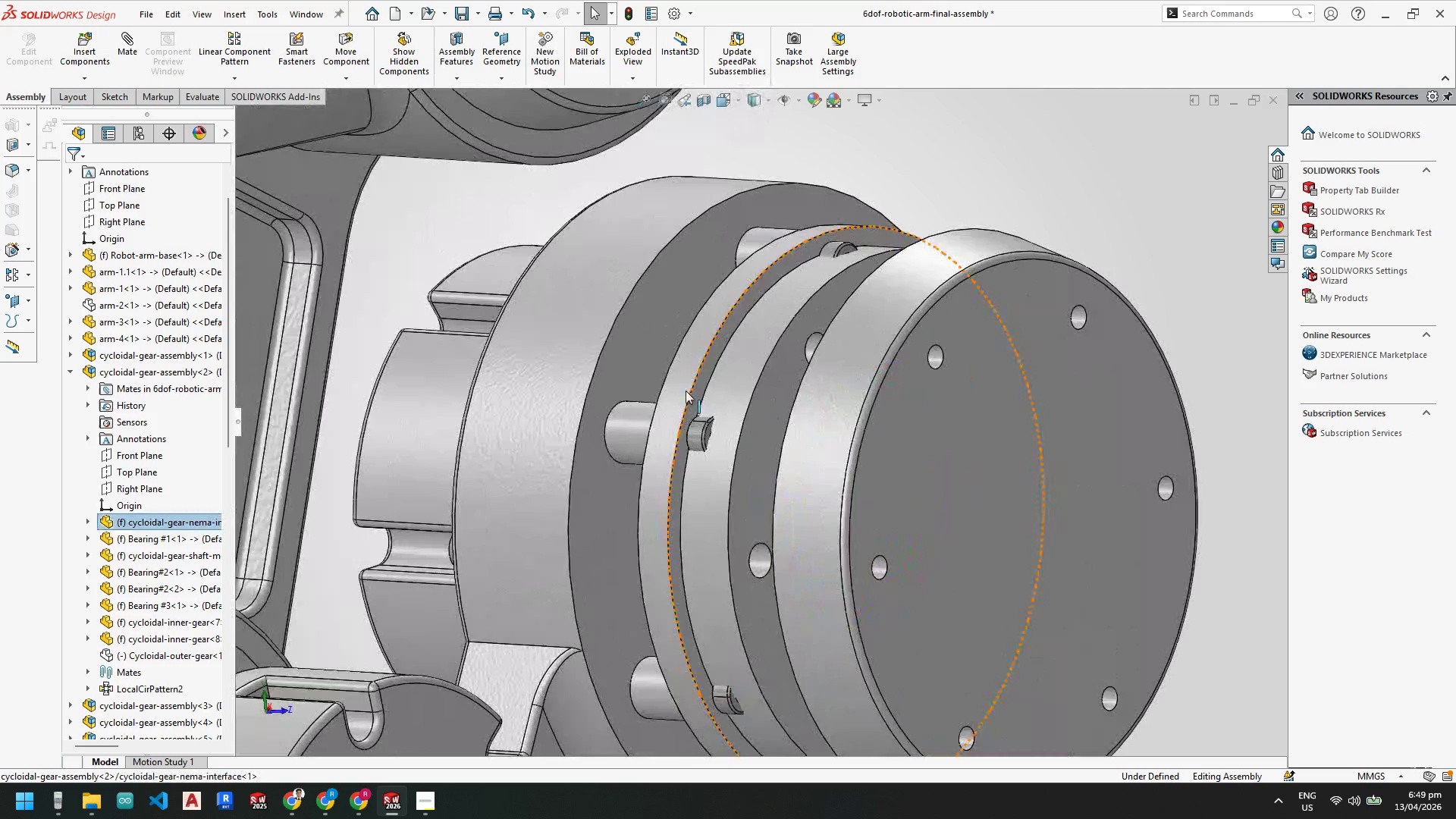 
left_click([799, 269])
 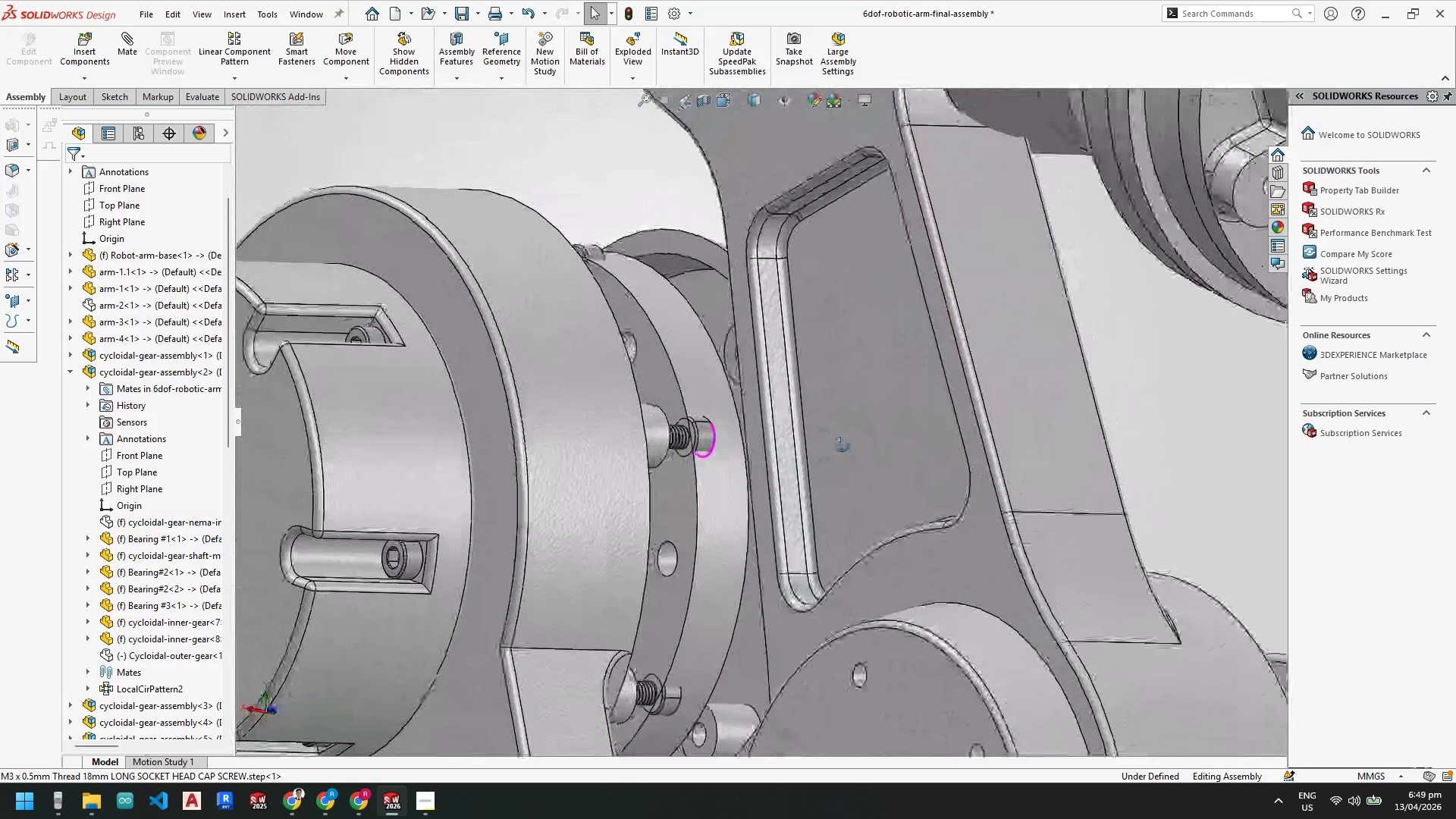 
scroll: coordinate [755, 454], scroll_direction: down, amount: 1.0
 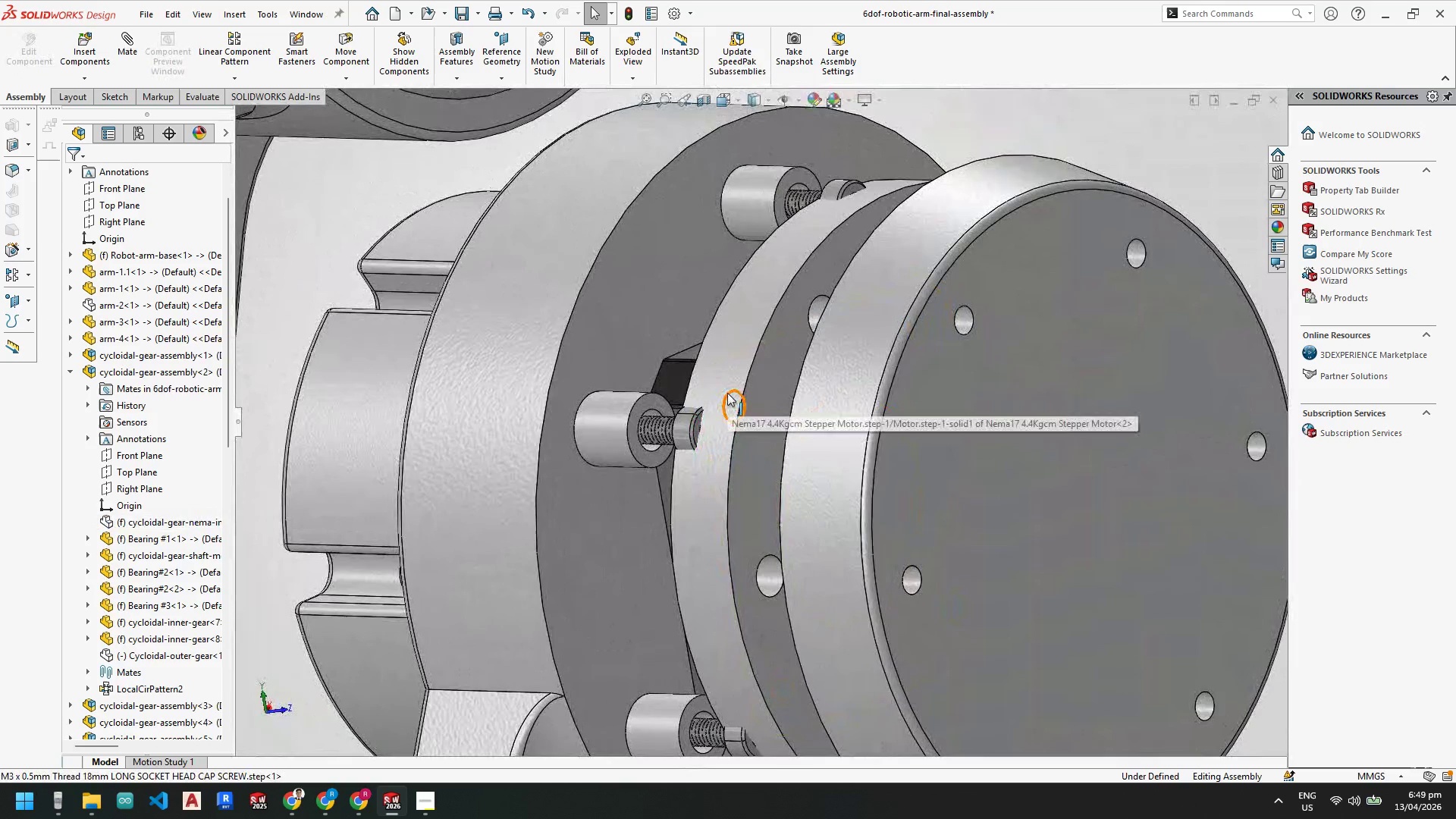 
scroll: coordinate [731, 417], scroll_direction: up, amount: 4.0
 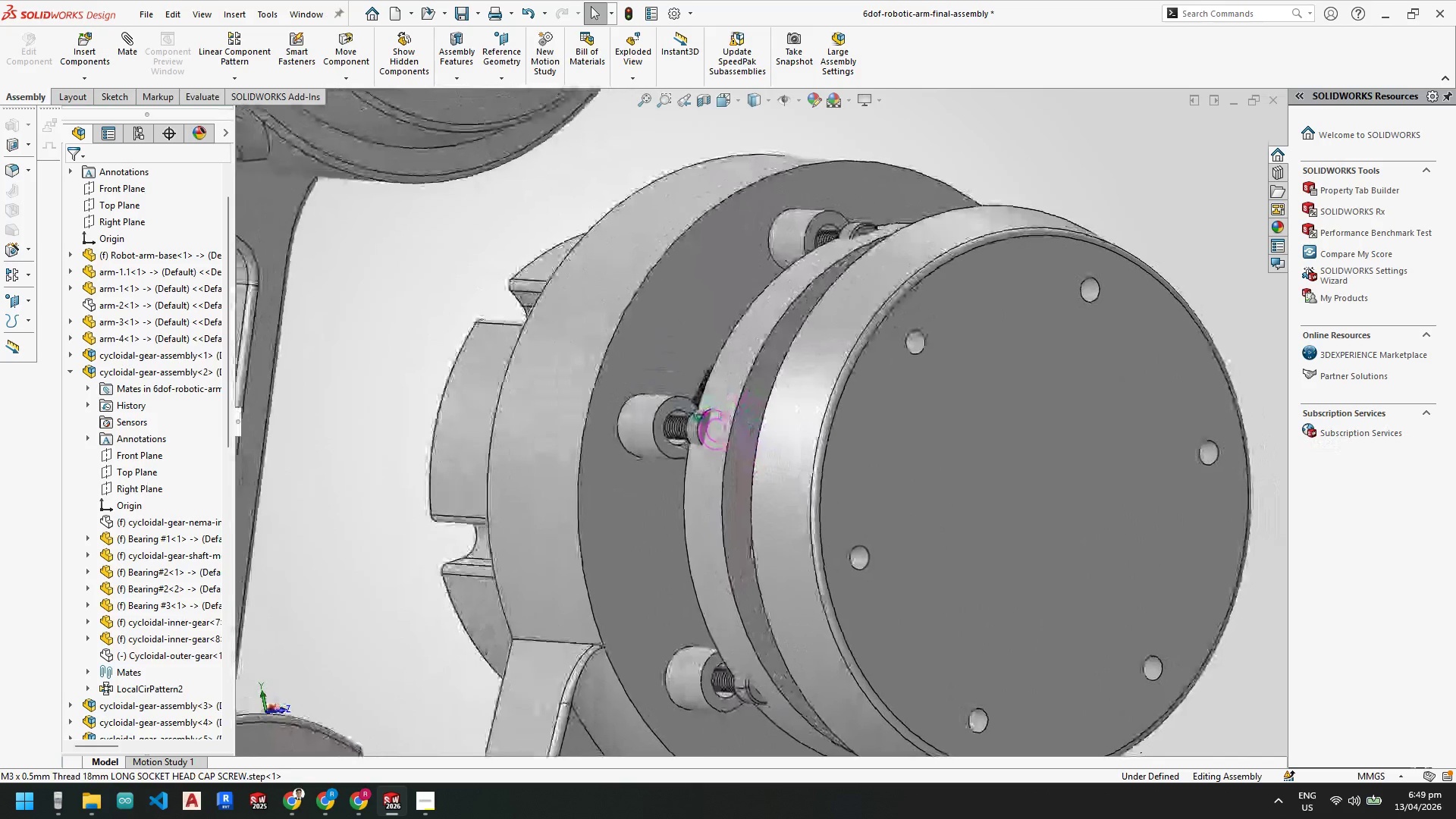 
left_click([700, 423])
 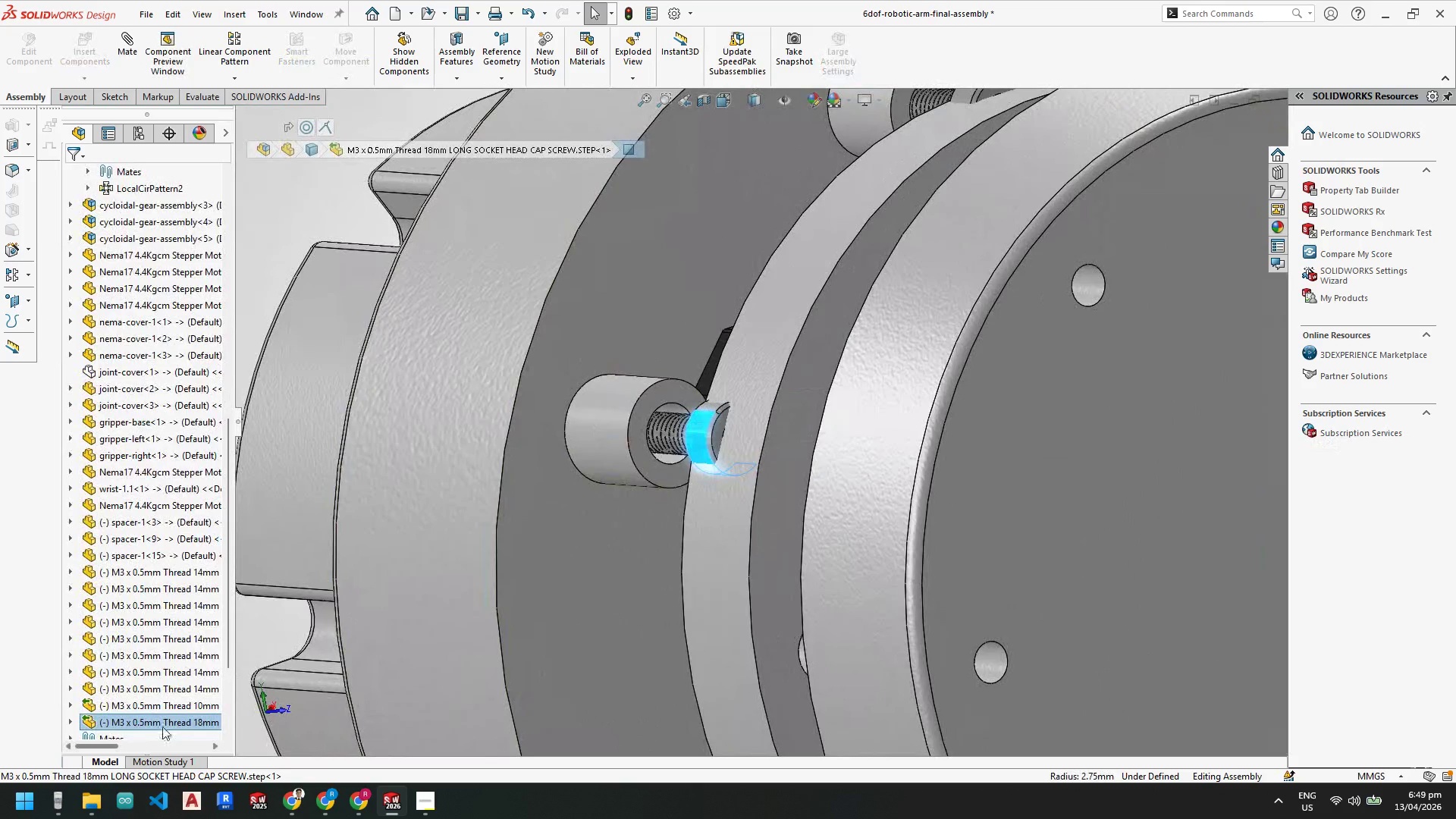 
scroll: coordinate [701, 420], scroll_direction: down, amount: 3.0
 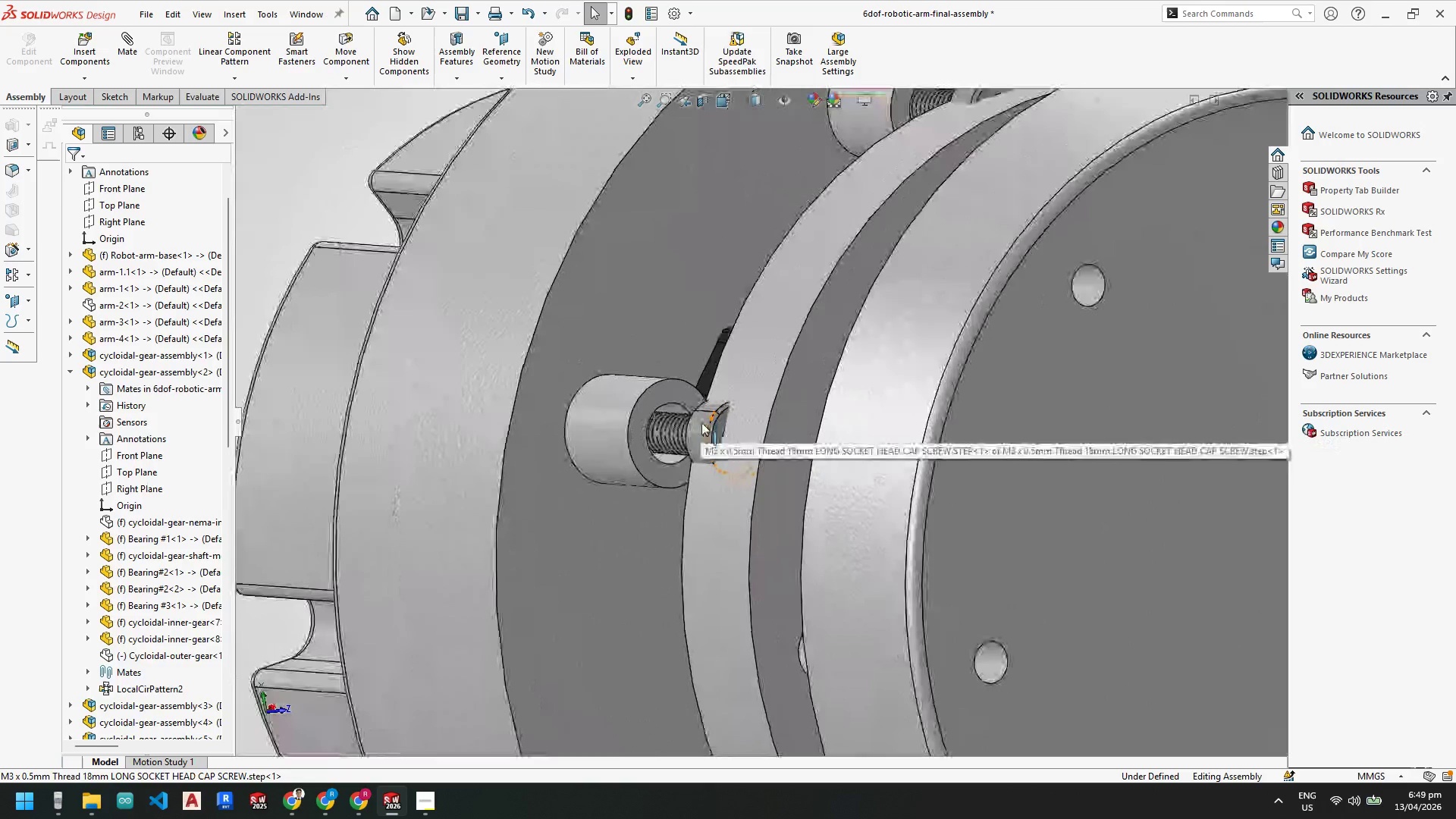 
left_click([163, 720])
 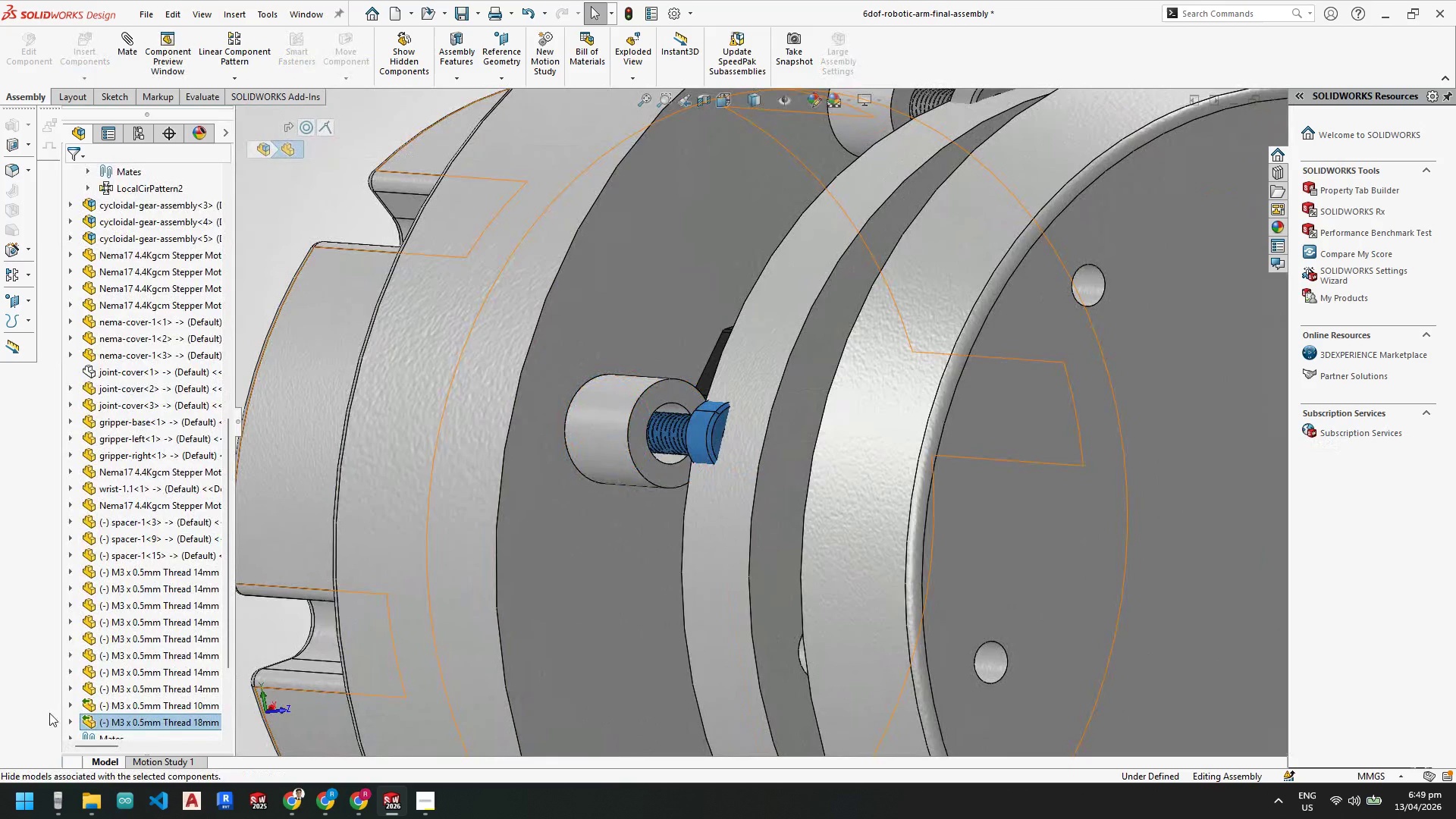 
scroll: coordinate [487, 503], scroll_direction: up, amount: 4.0
 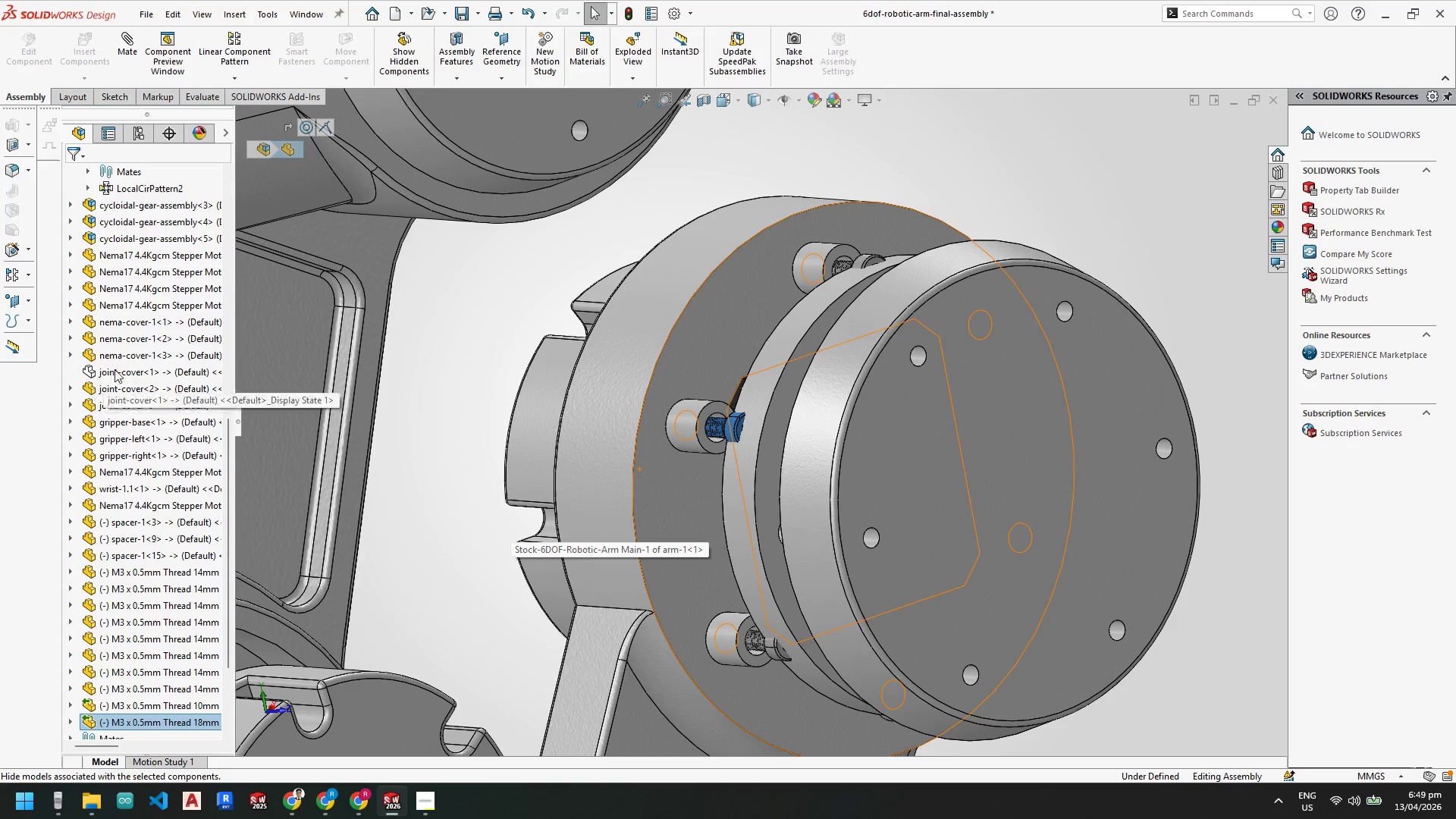 
left_click([115, 369])
 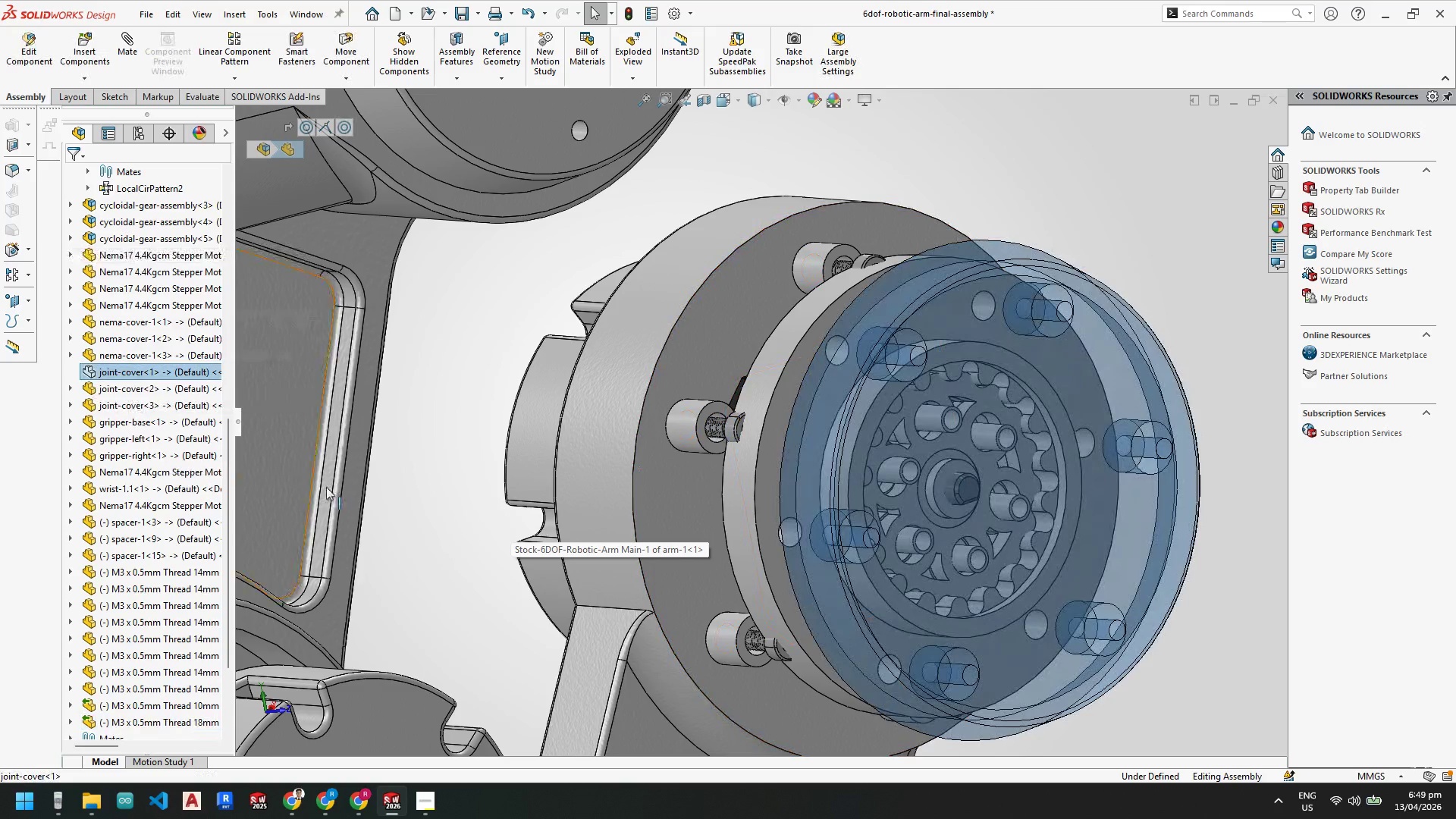 
scroll: coordinate [350, 487], scroll_direction: up, amount: 3.0
 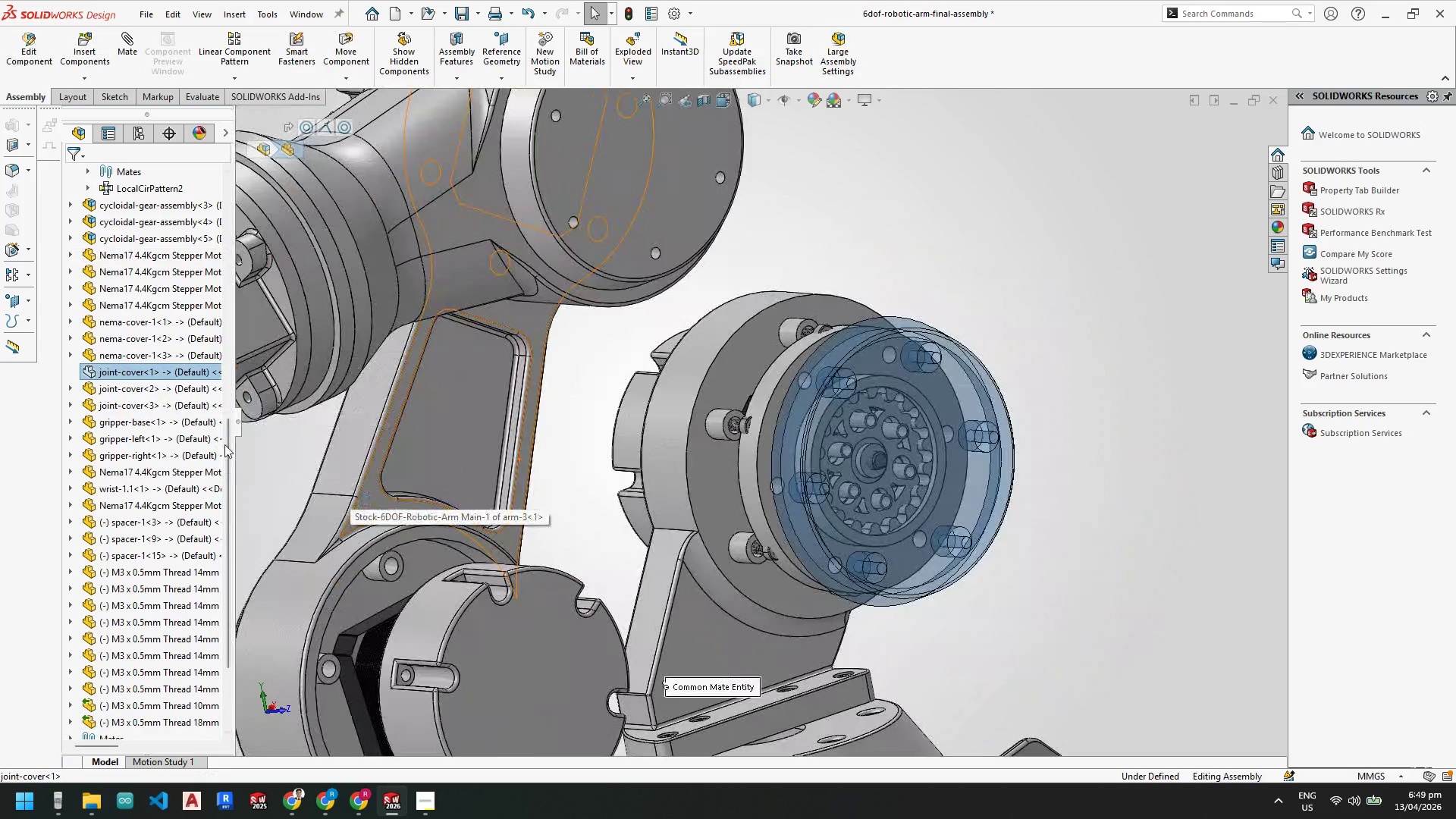 
left_click_drag(start_coordinate=[227, 444], to_coordinate=[237, 234])
 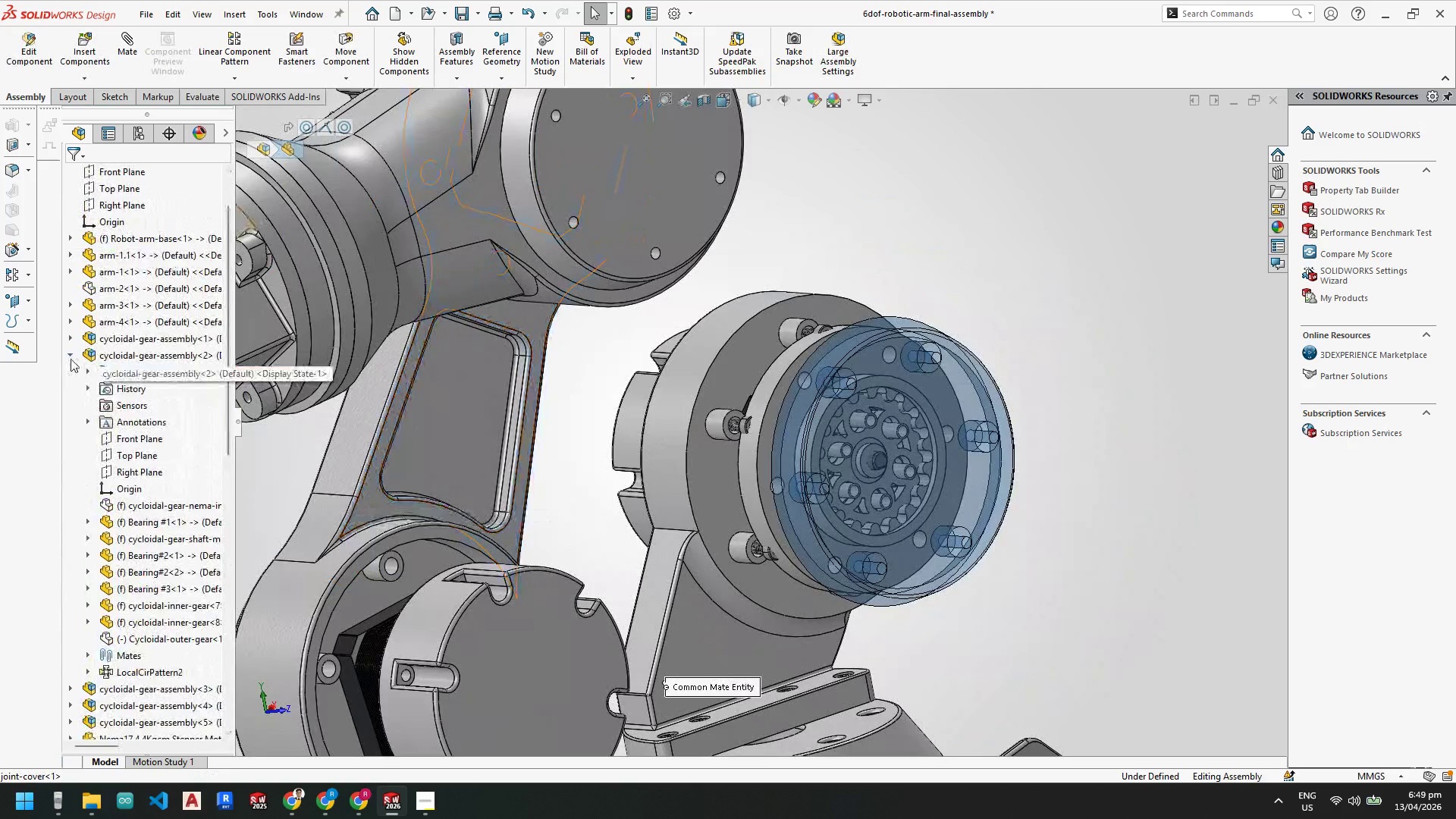 
left_click([70, 359])
 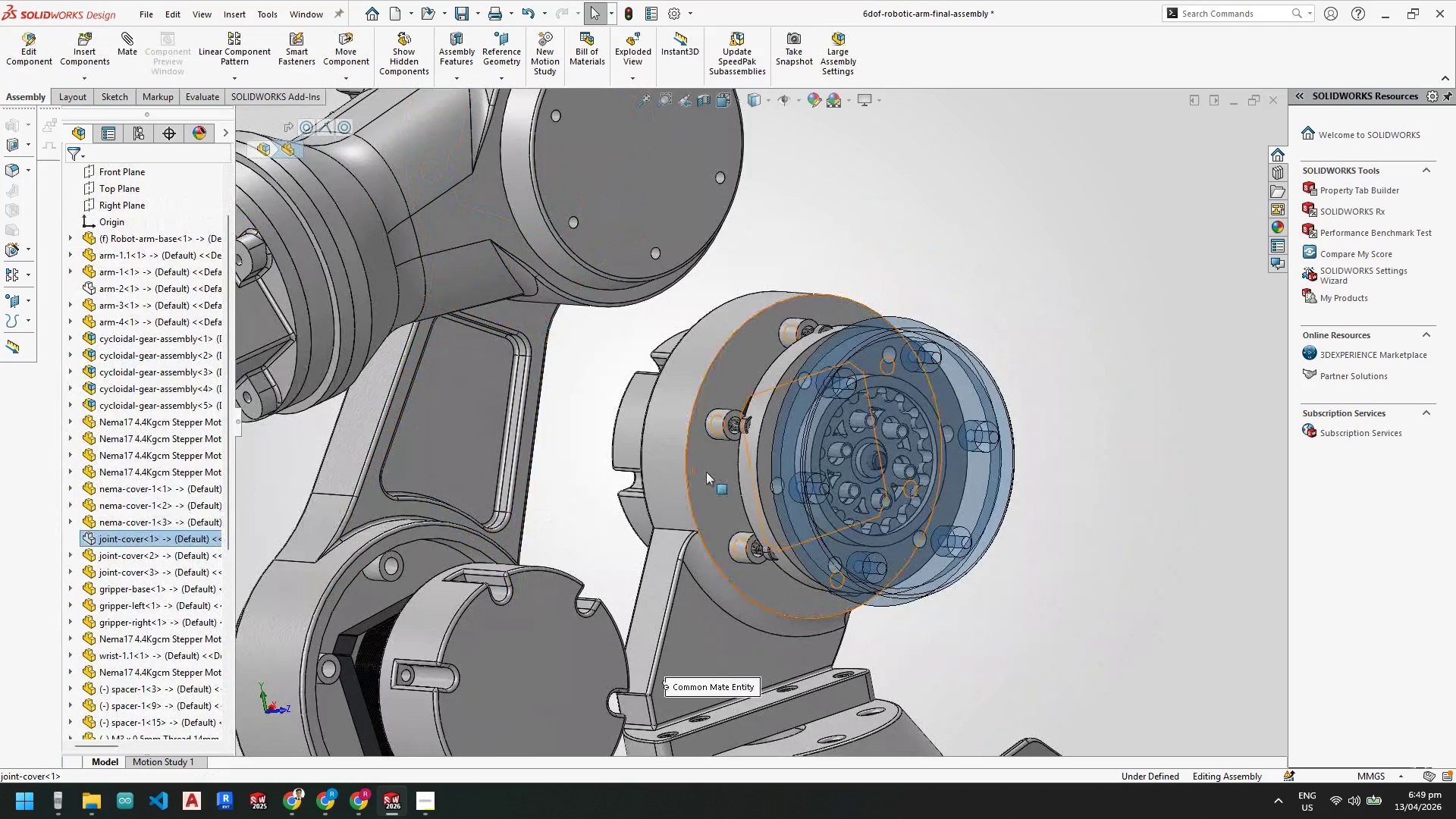 
scroll: coordinate [792, 427], scroll_direction: down, amount: 7.0
 